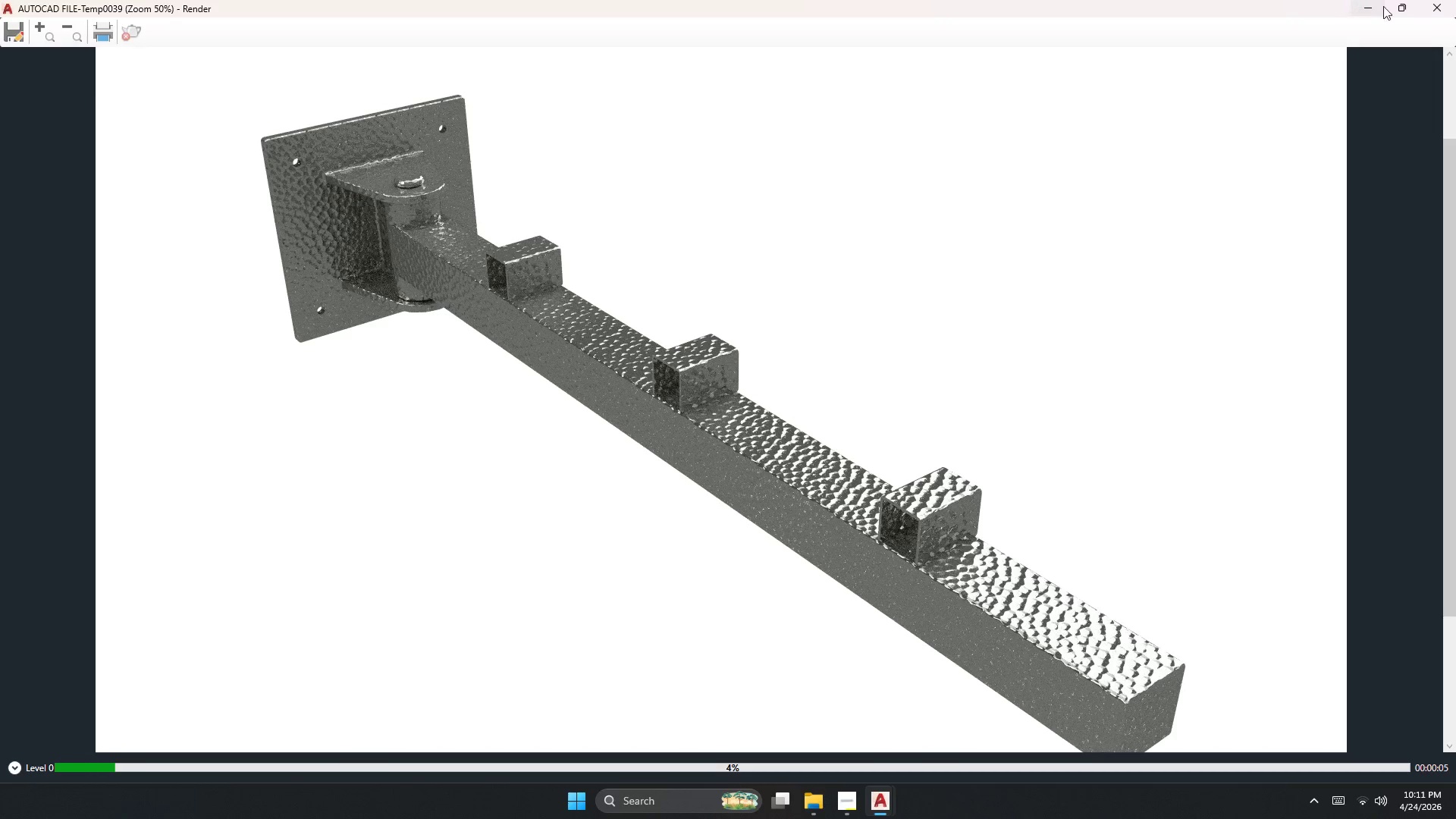 
left_click([1442, 9])
 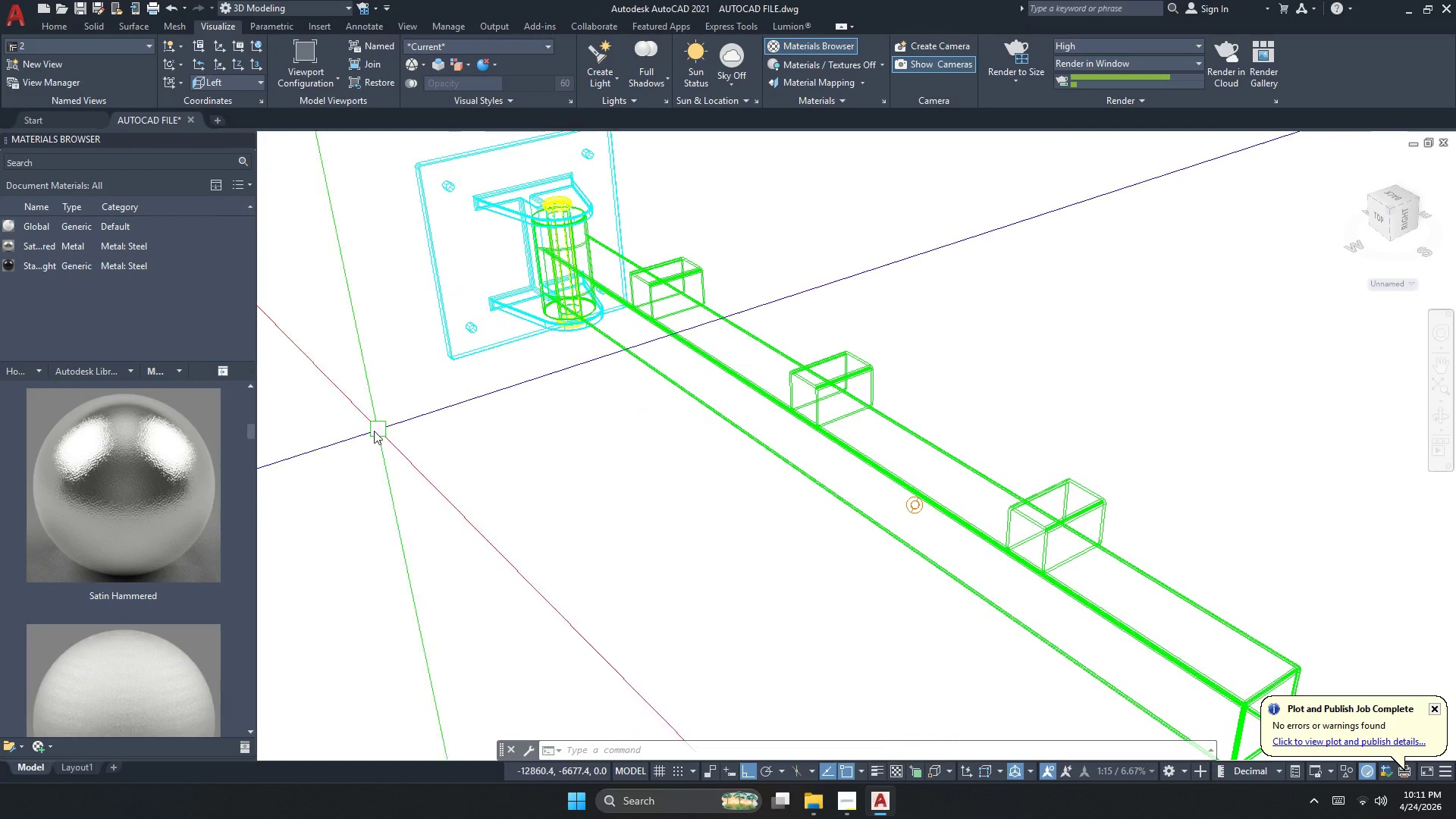 
scroll: coordinate [139, 479], scroll_direction: down, amount: 2.0
 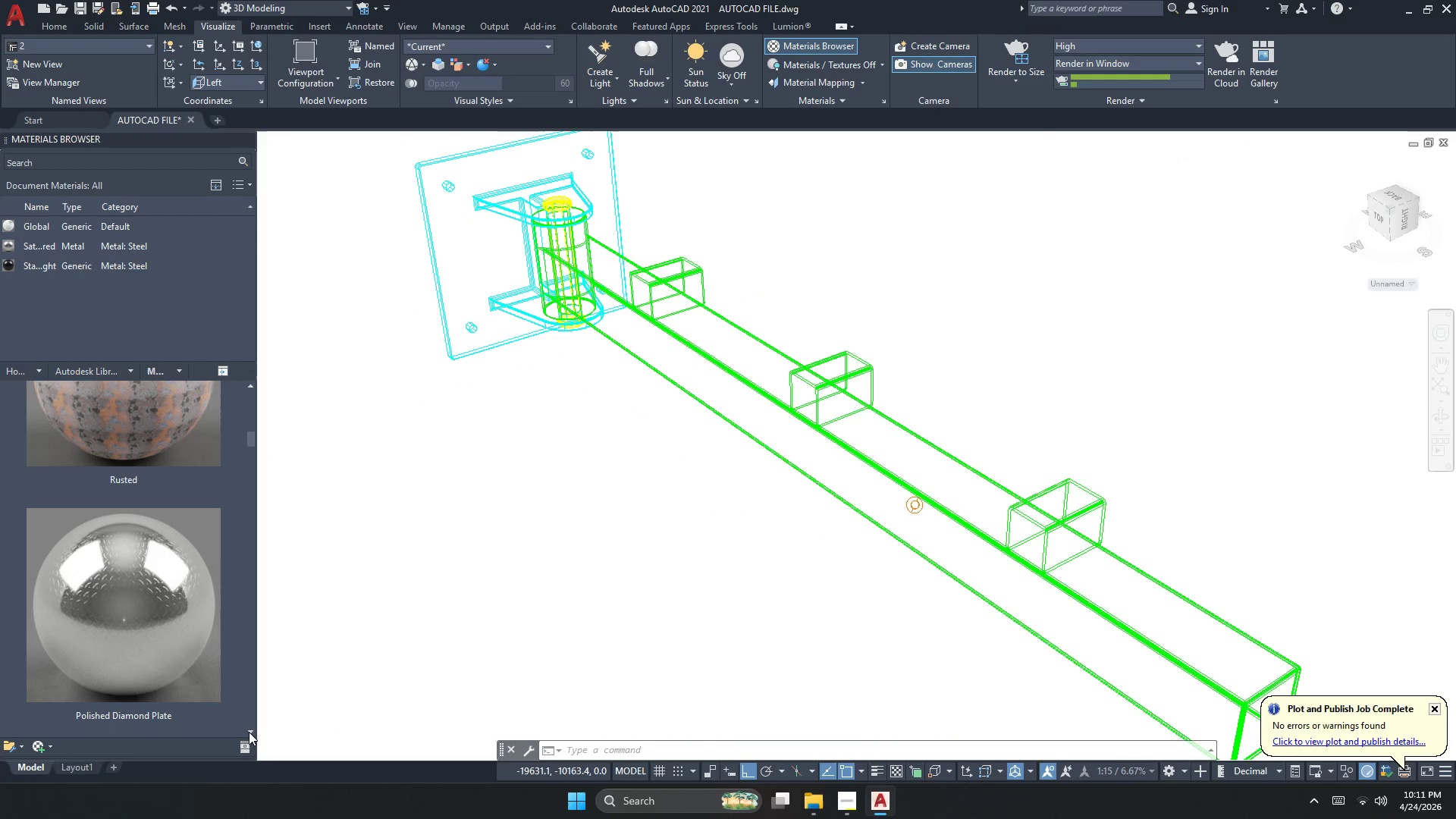 
left_click([249, 732])
 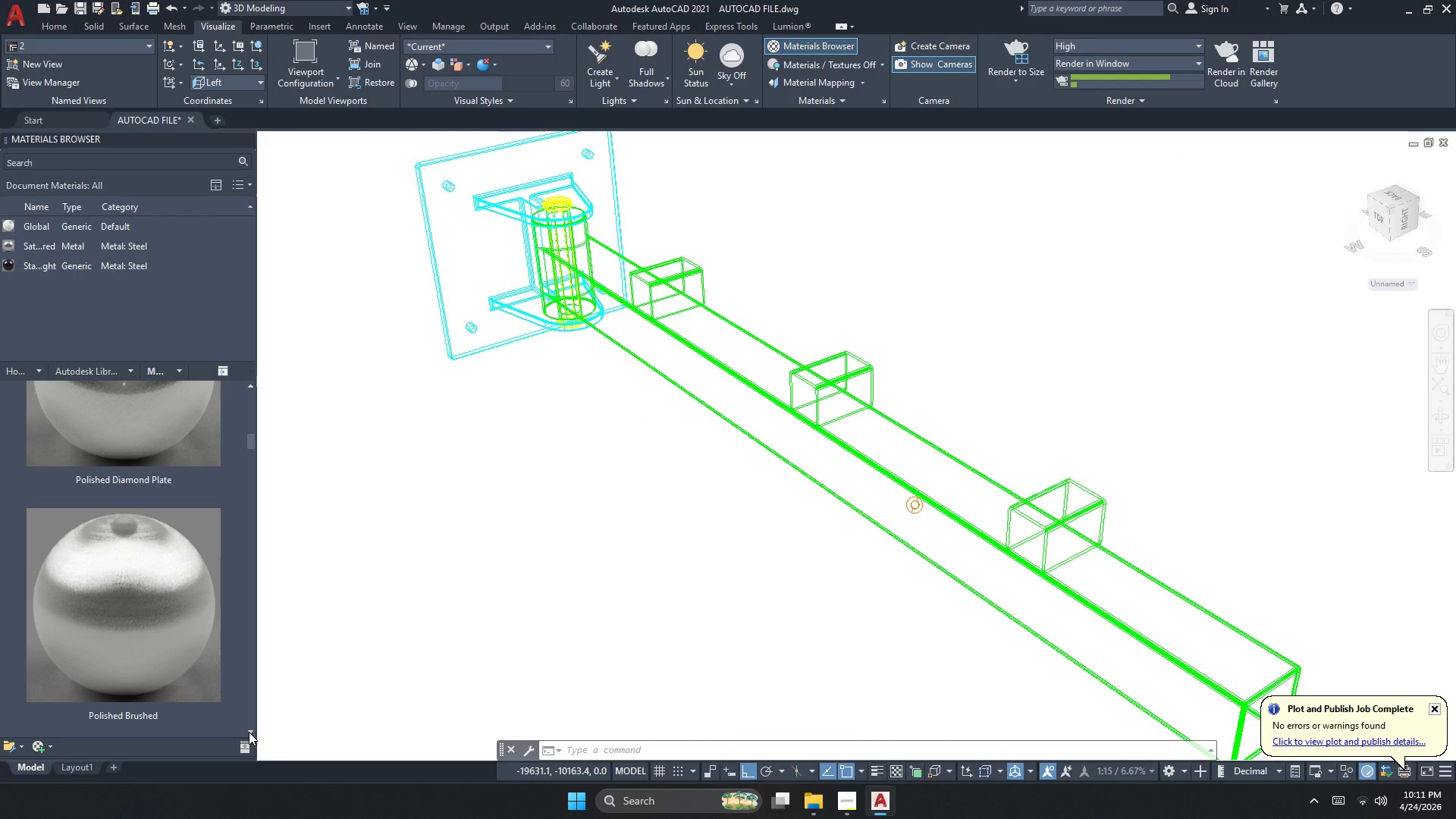 
left_click([249, 732])
 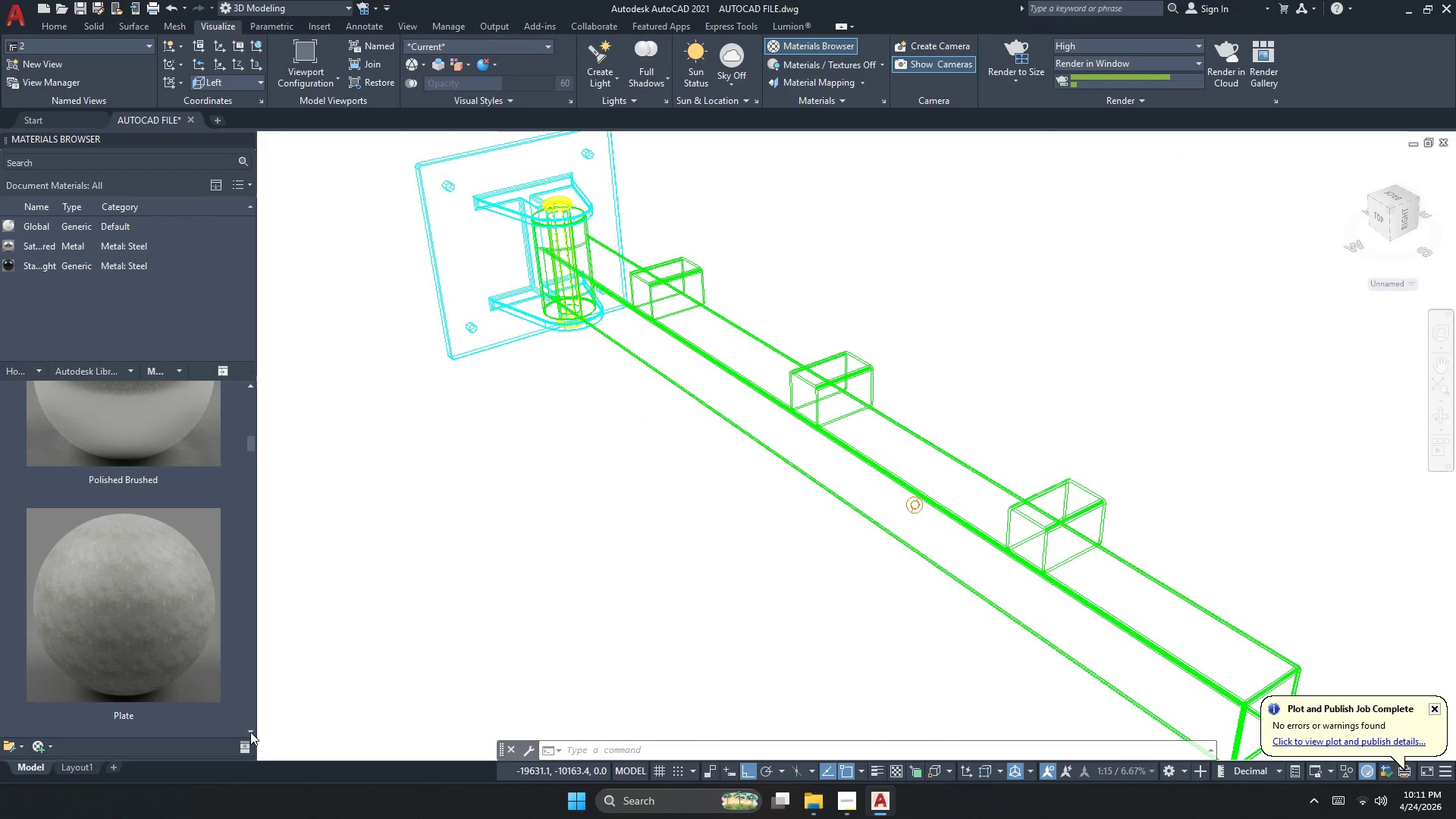 
left_click([250, 732])
 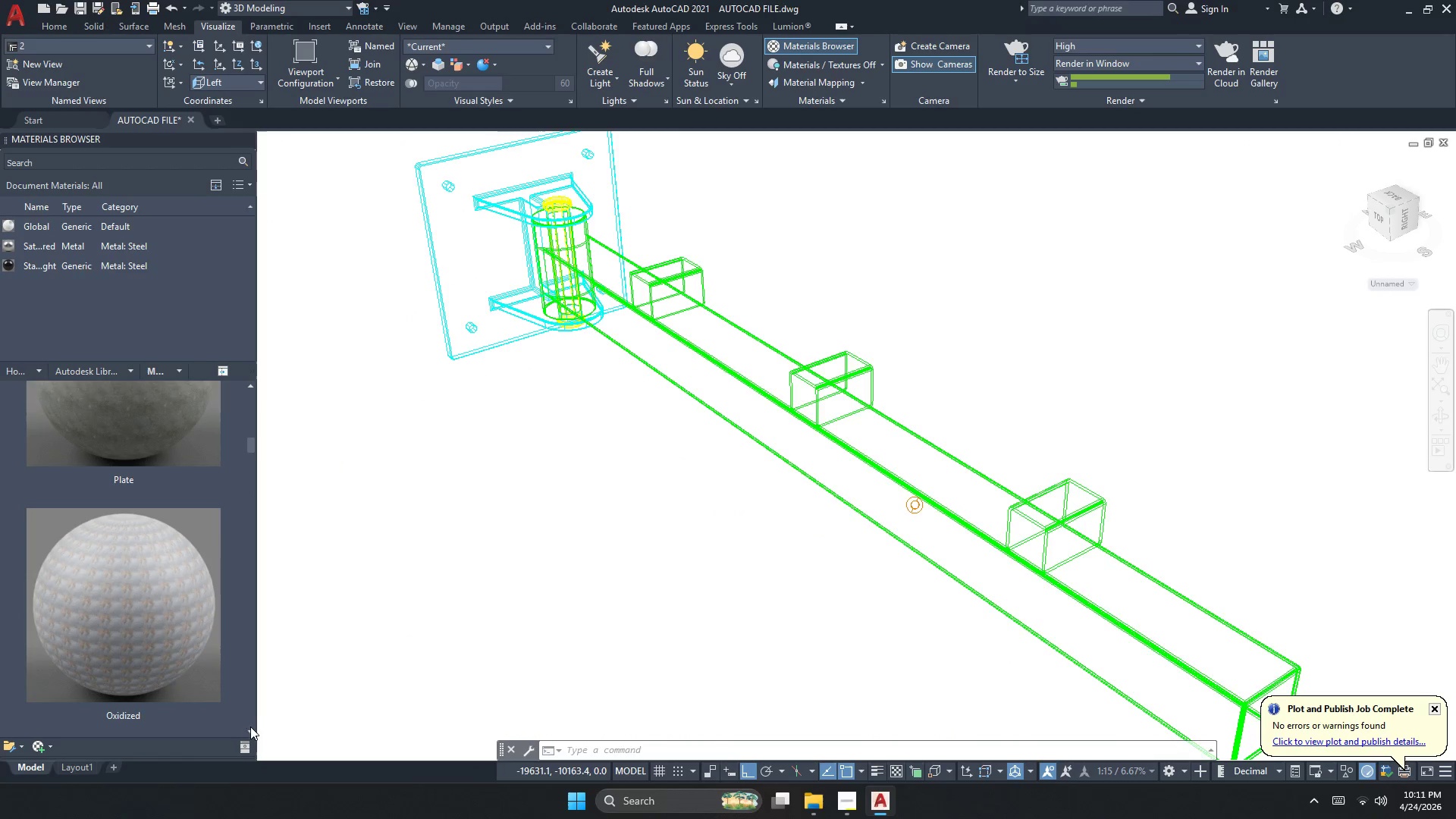 
mouse_move([234, 685])
 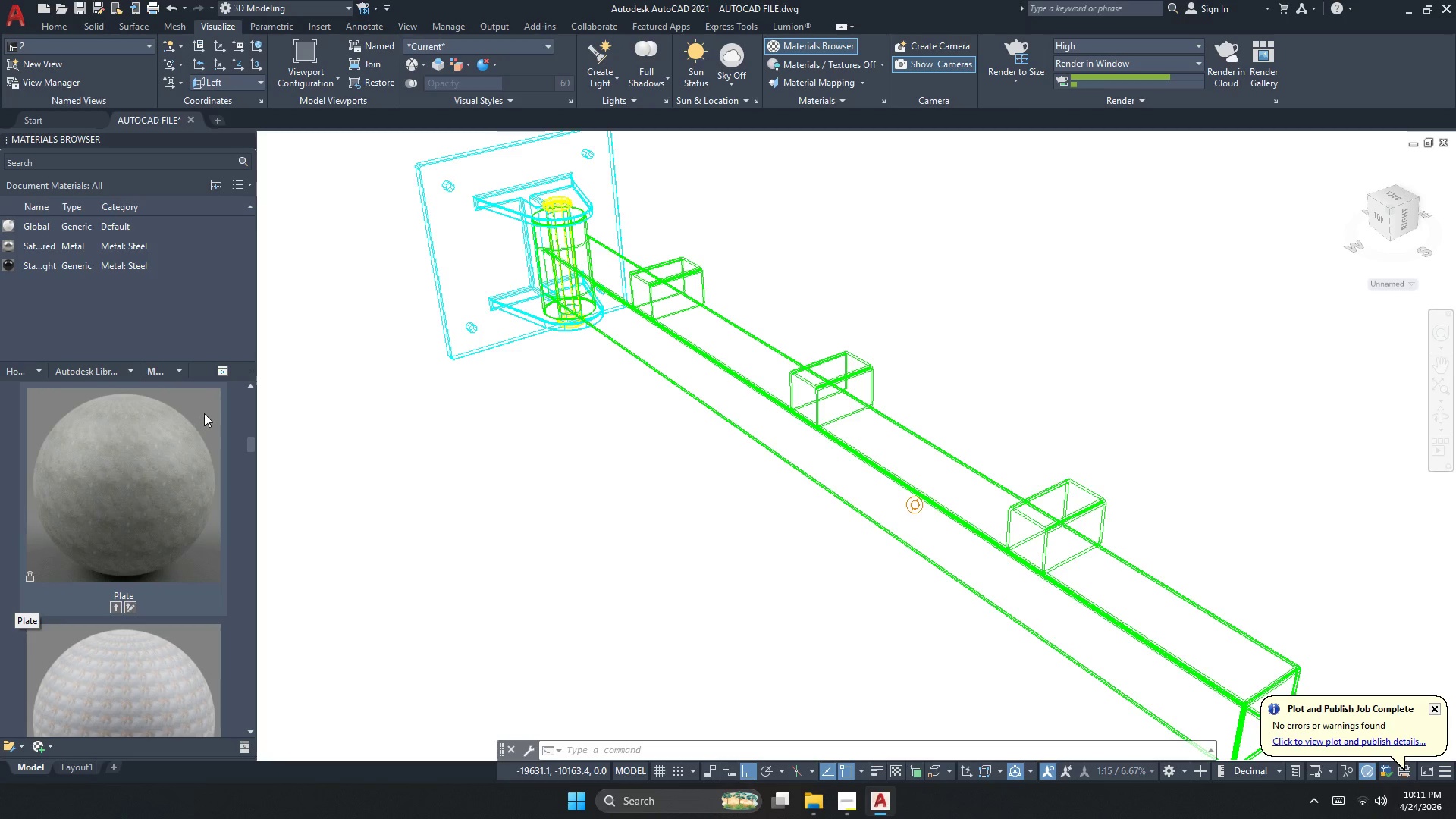 
left_click([535, 393])
 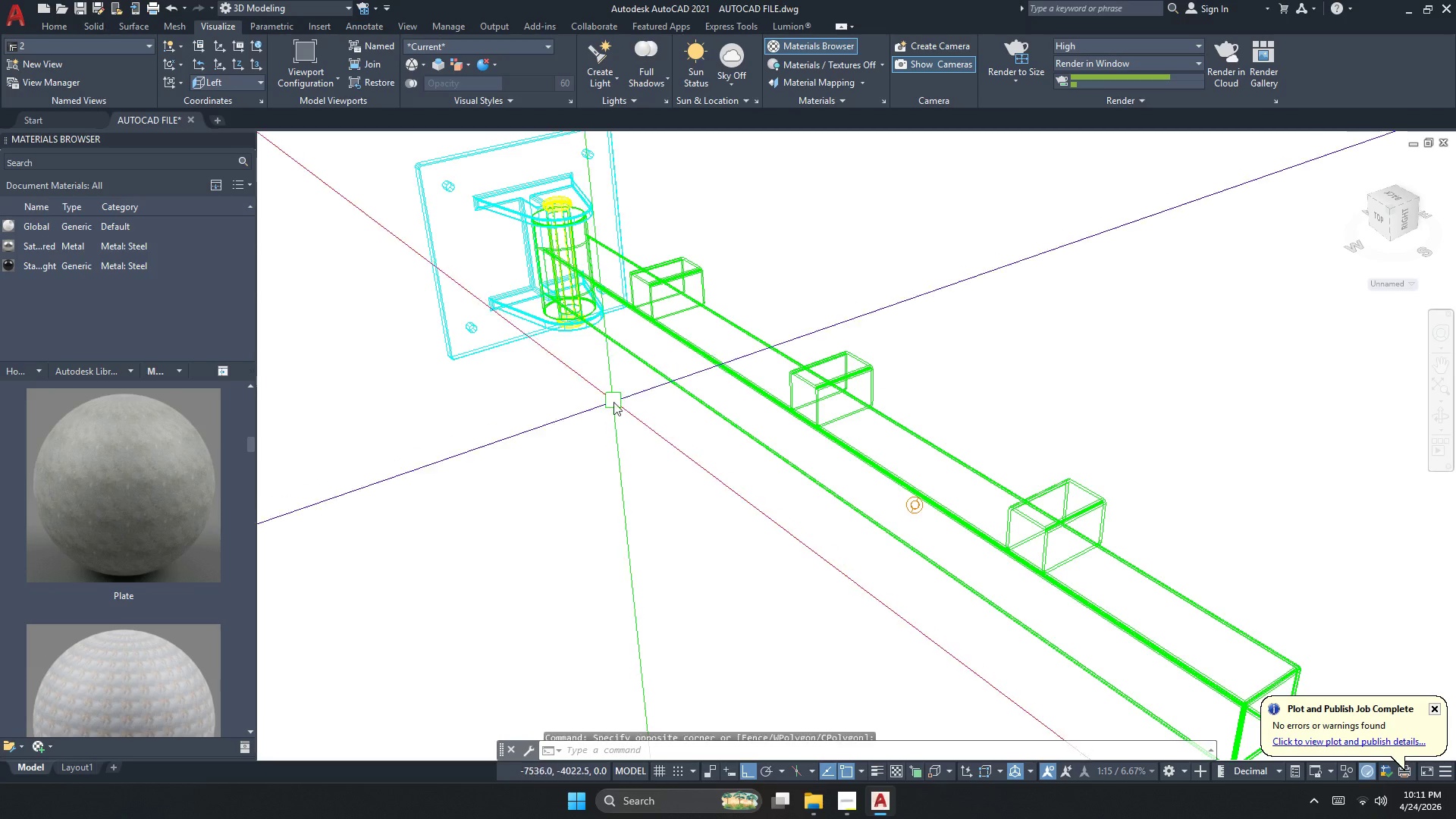 
left_click_drag(start_coordinate=[655, 470], to_coordinate=[630, 410])
 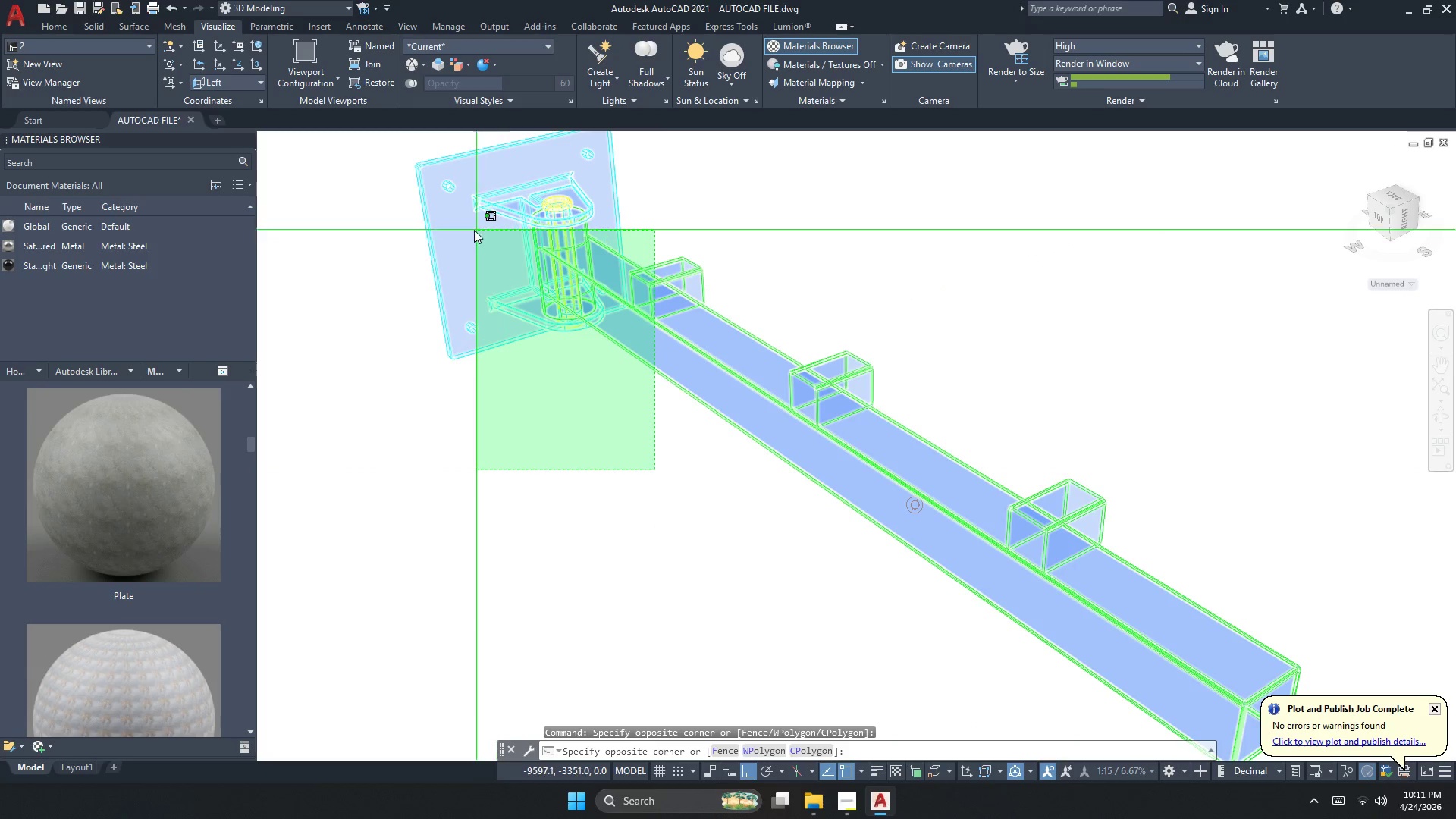 
left_click([463, 224])
 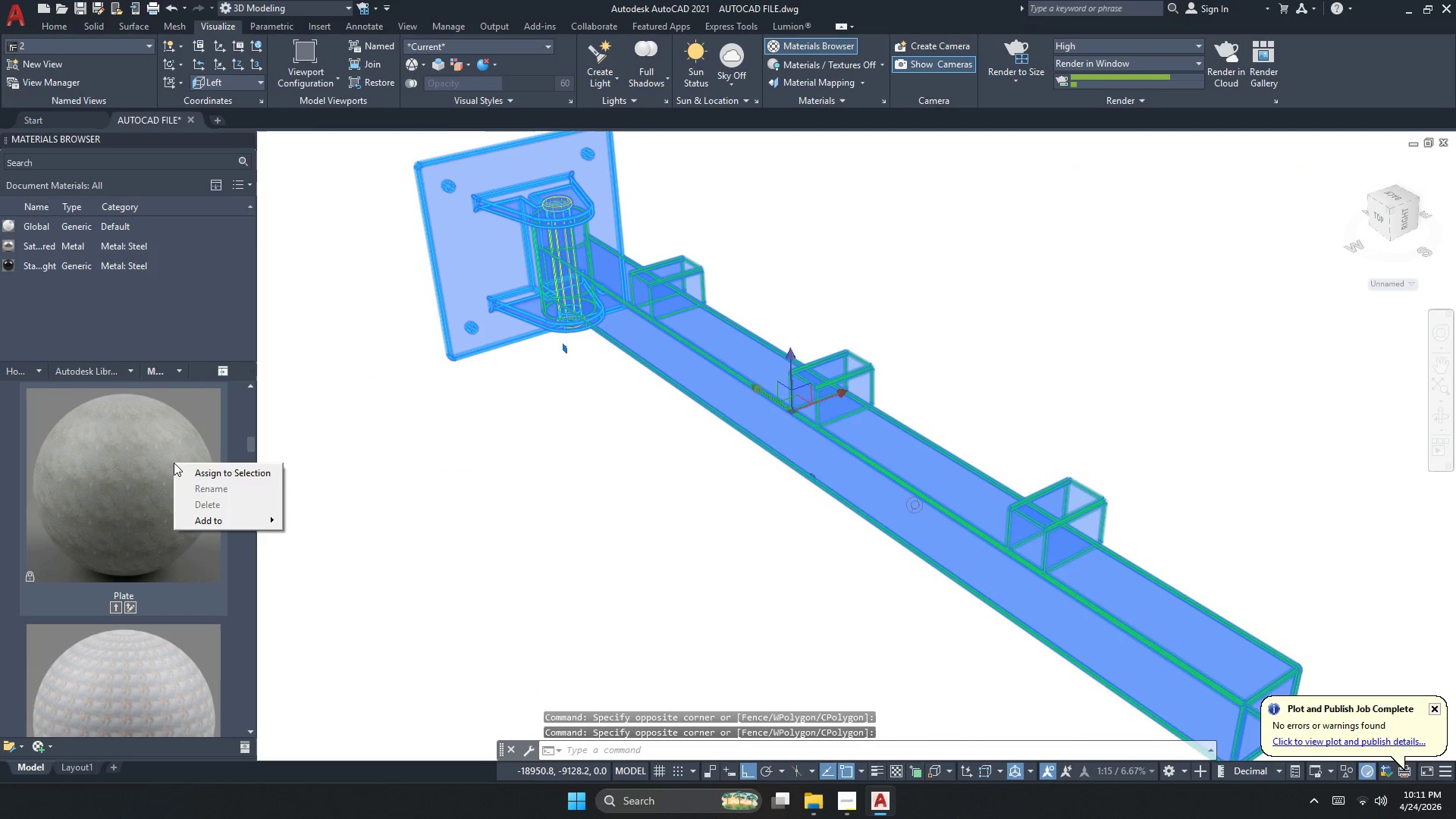 
left_click([200, 473])
 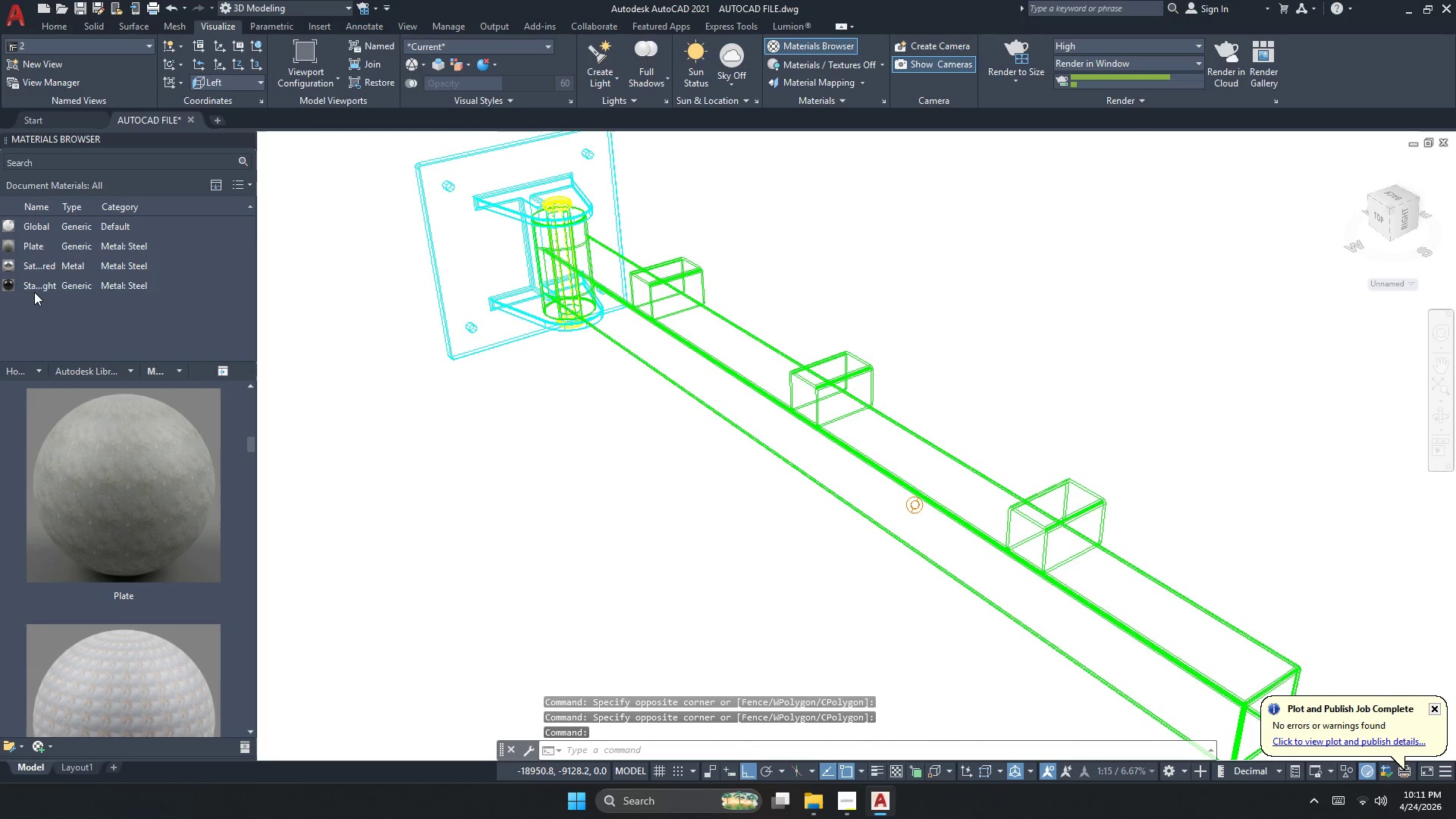 
right_click([36, 268])
 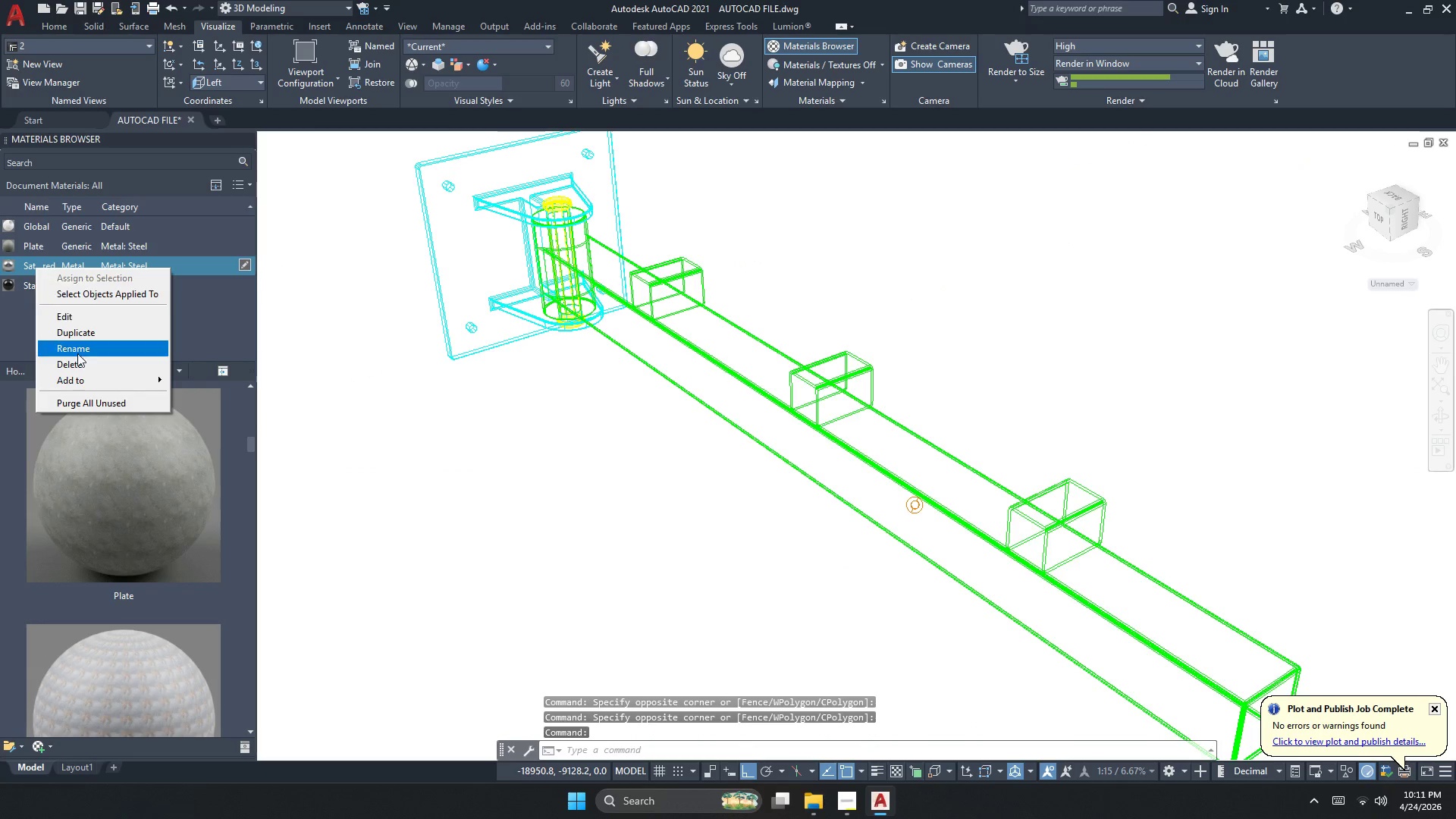 
left_click([80, 360])
 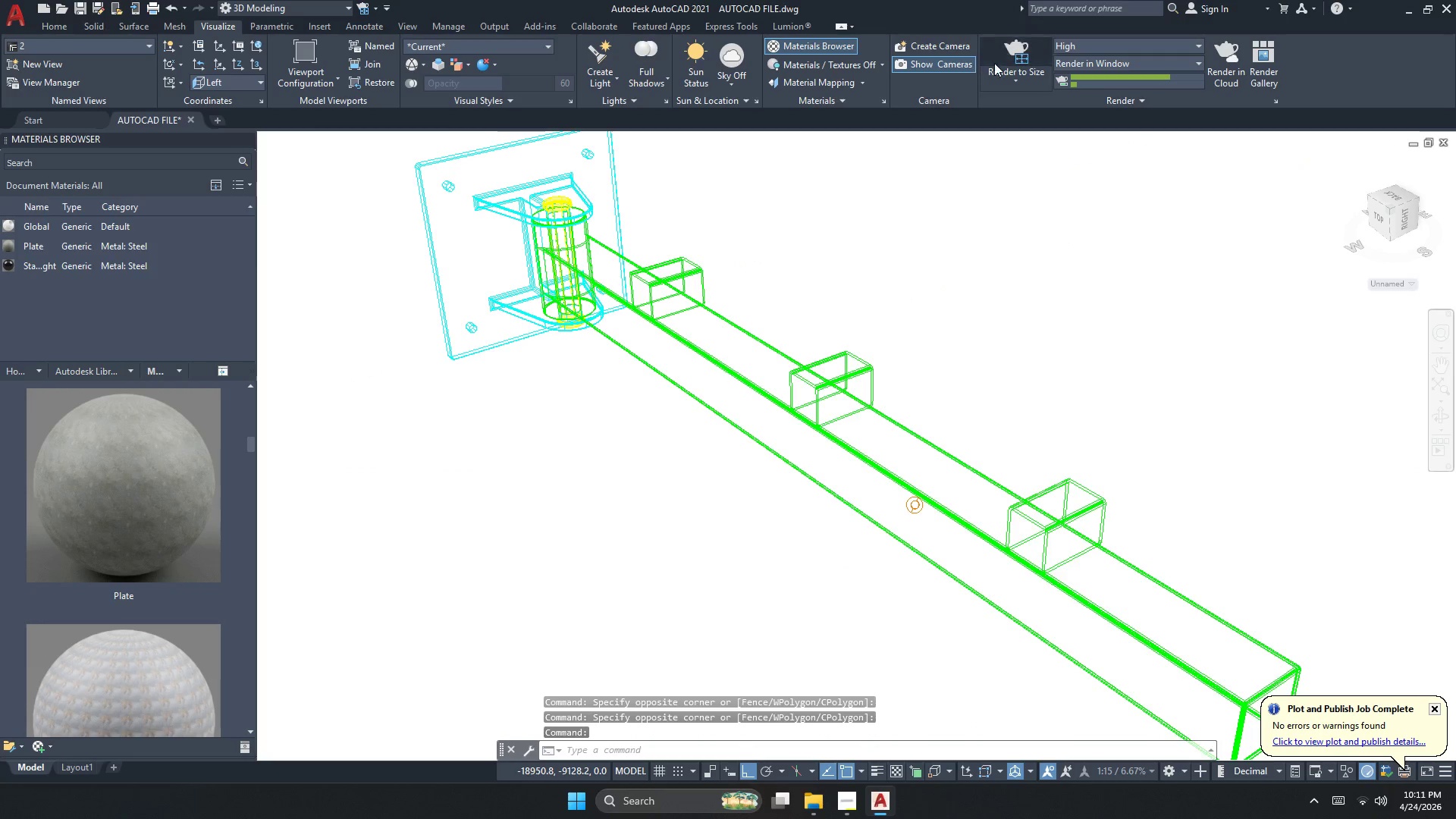 
left_click([1007, 60])
 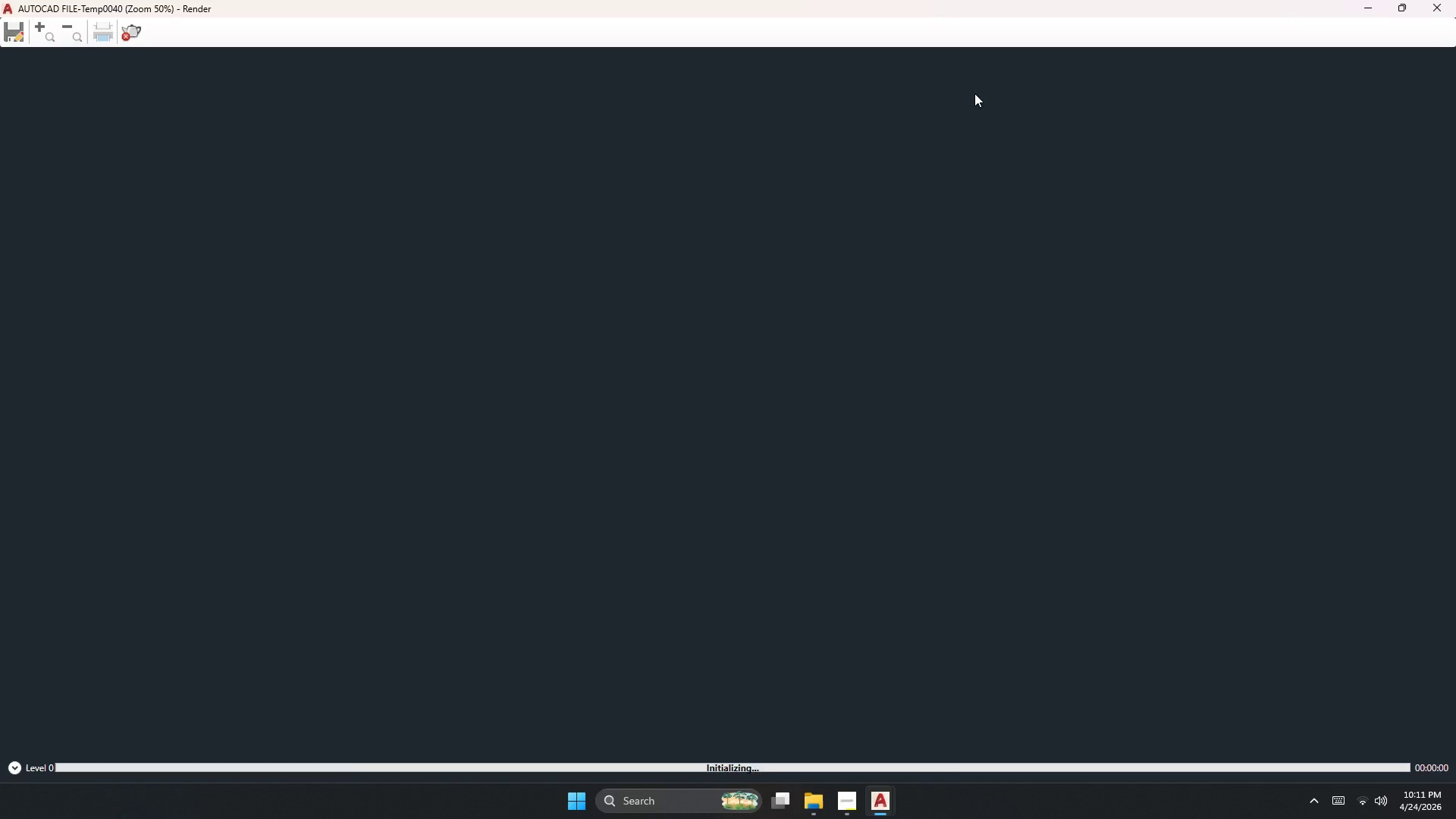 
scroll: coordinate [375, 300], scroll_direction: up, amount: 3.0
 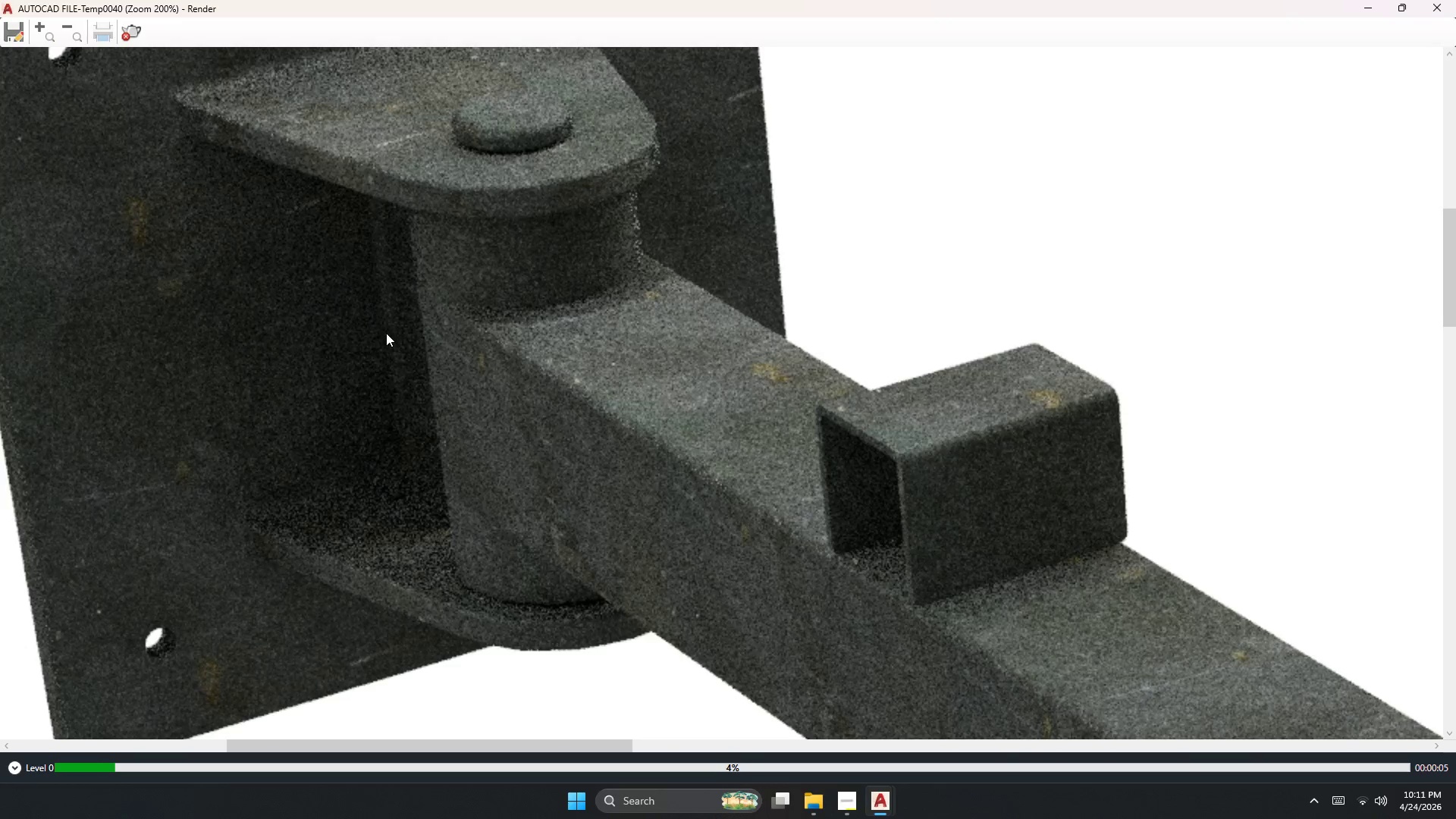 
scroll: coordinate [720, 394], scroll_direction: down, amount: 1.0
 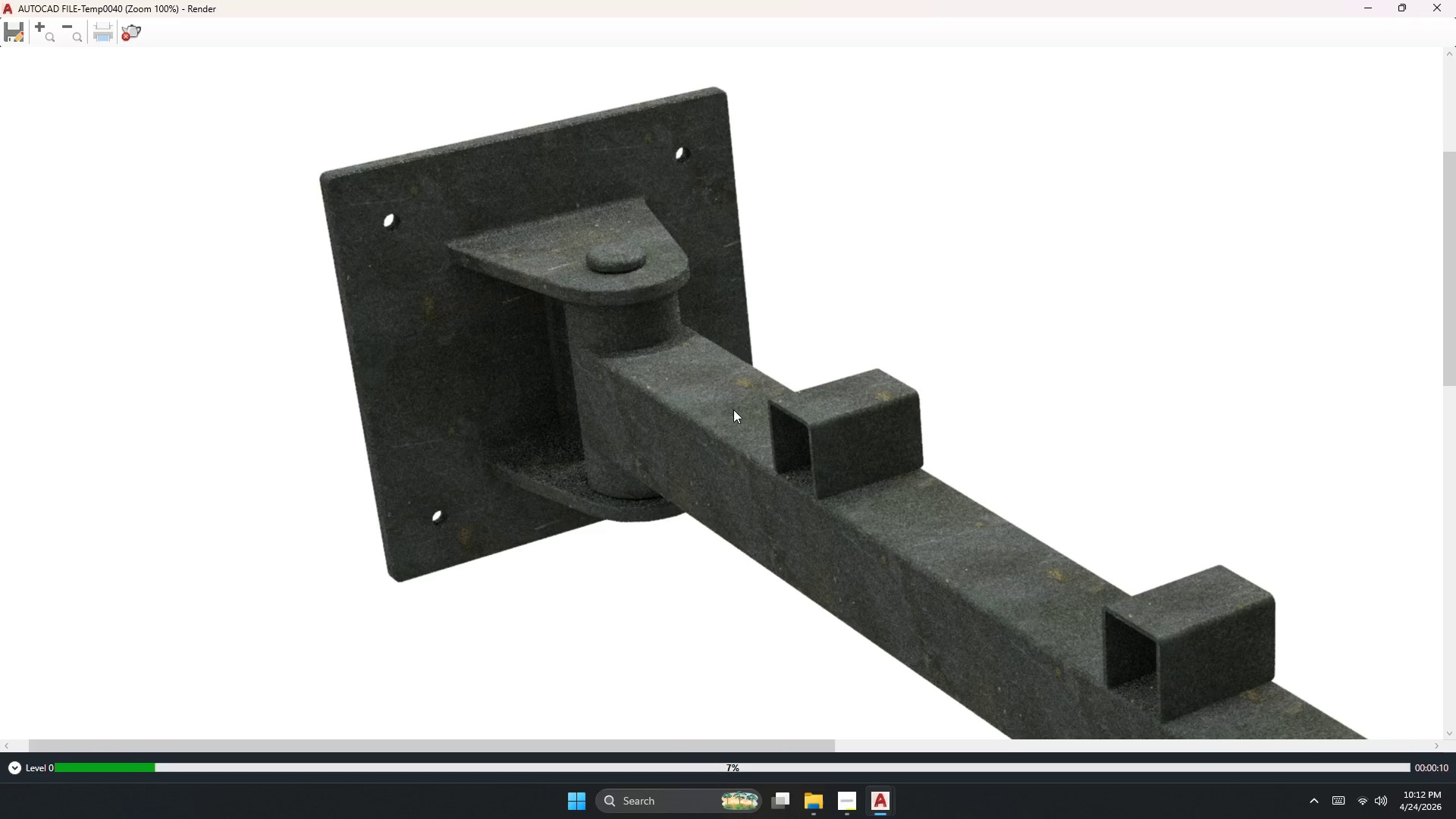 
wait(8.44)
 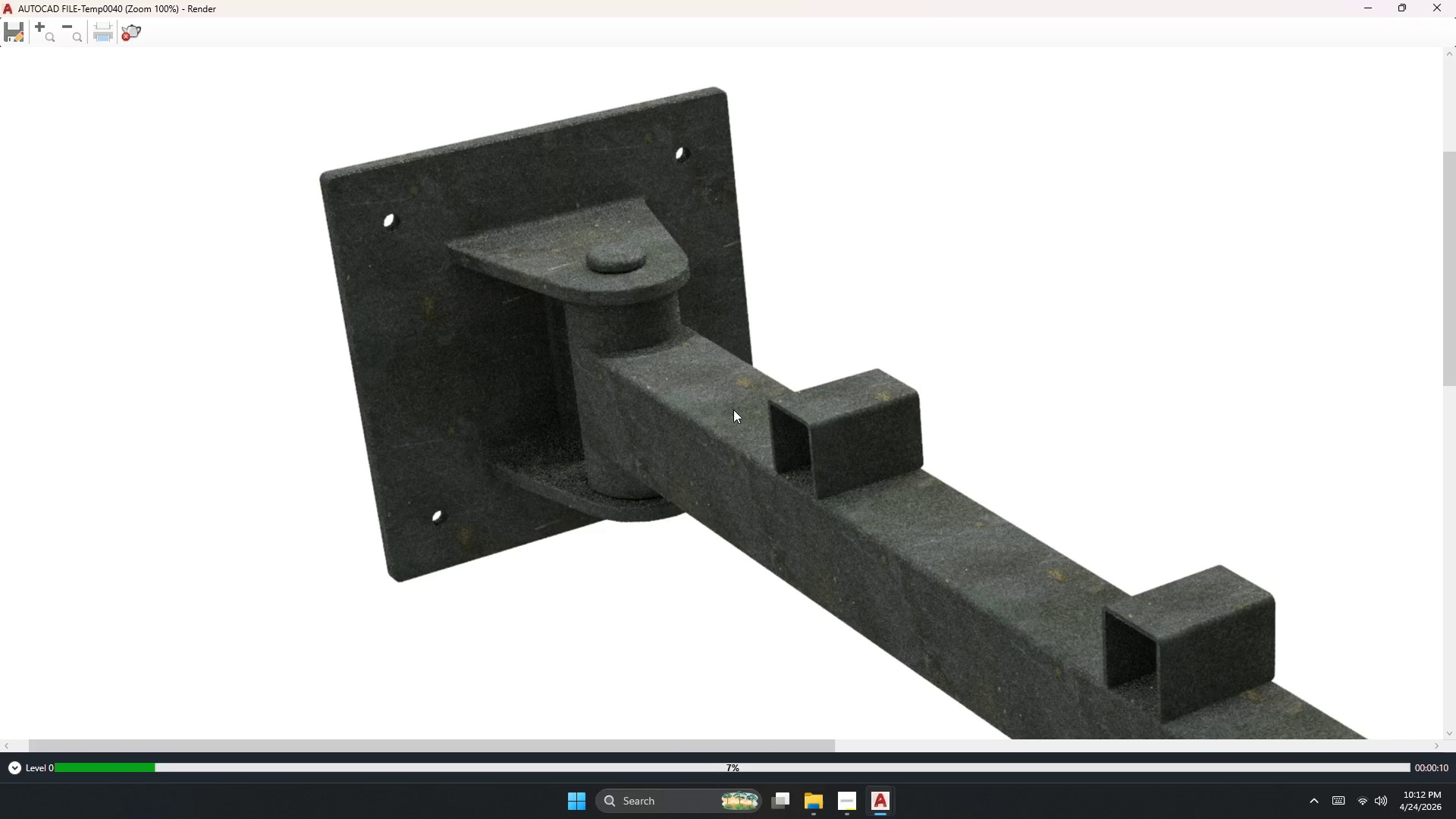 
scroll: coordinate [666, 432], scroll_direction: down, amount: 2.0
 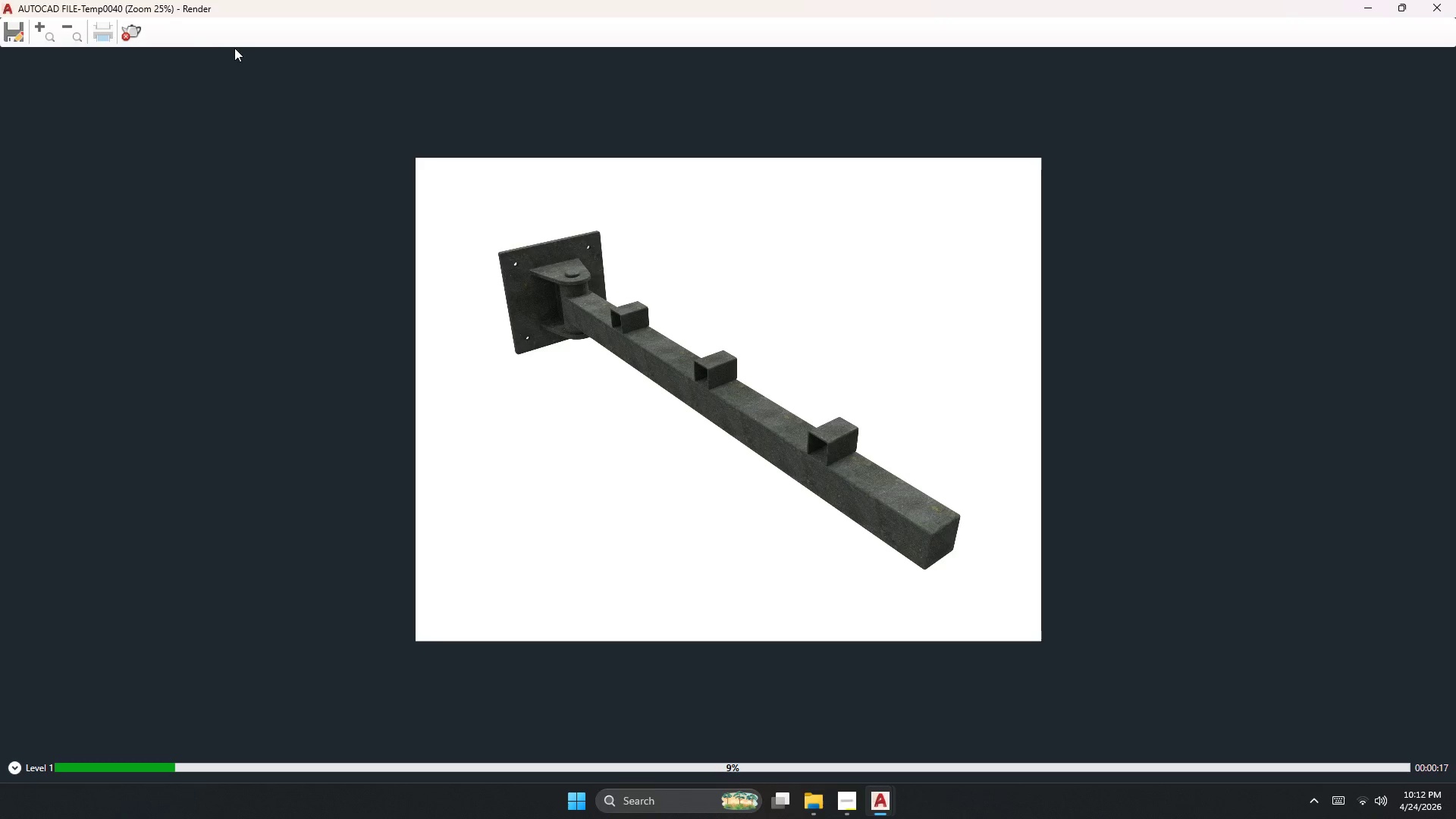 
left_click([133, 41])
 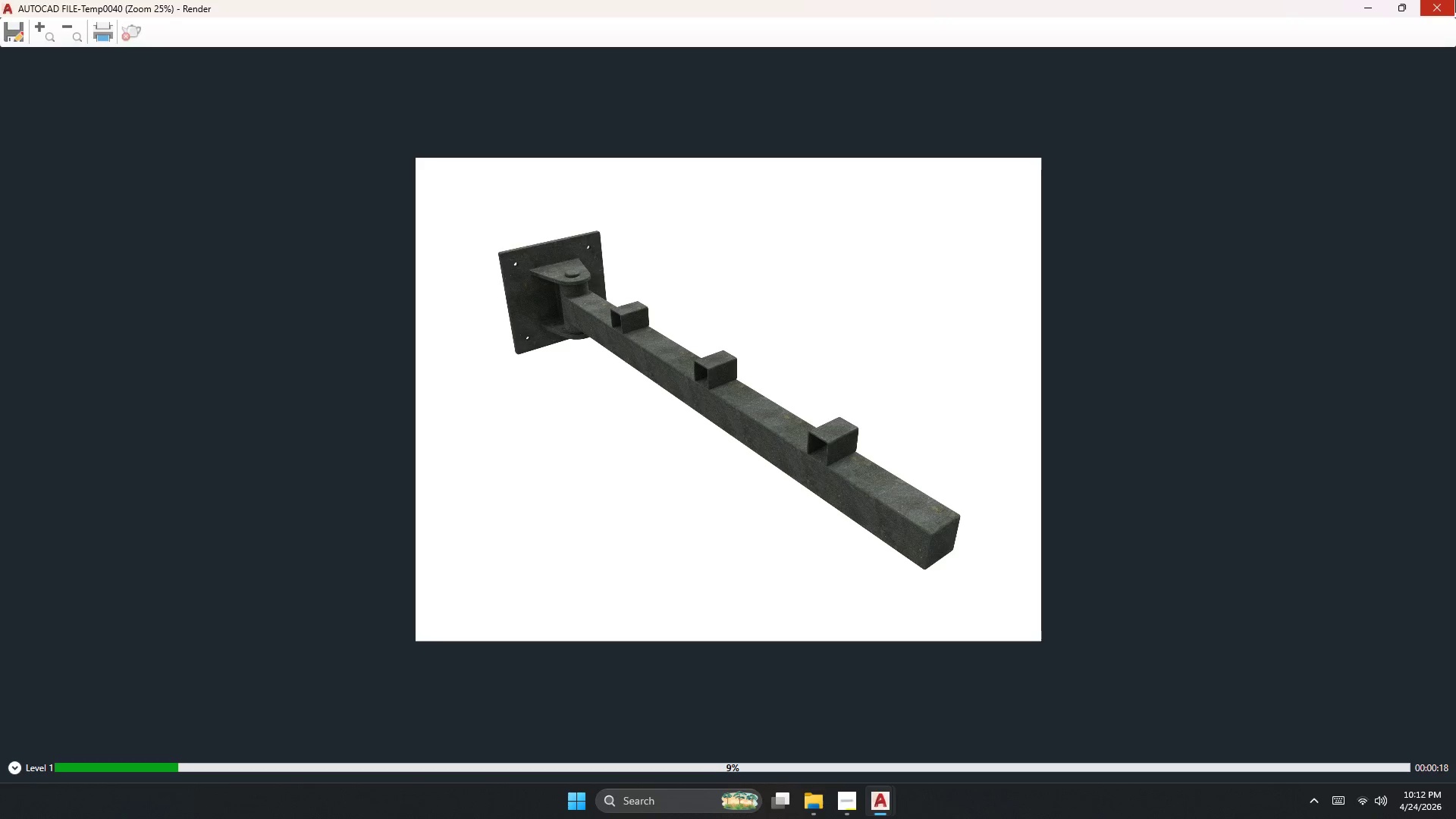 
left_click([1455, 0])
 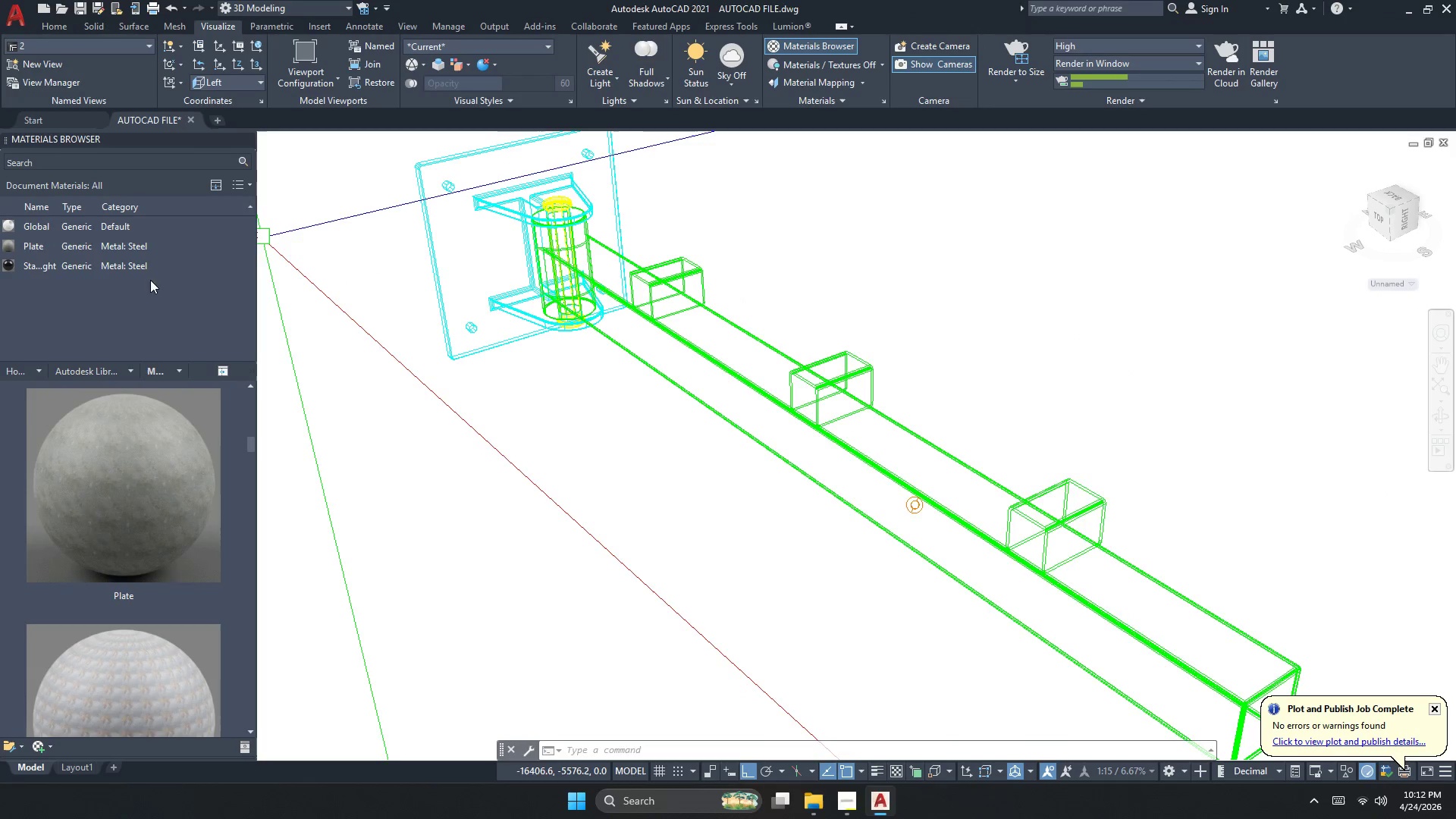 
scroll: coordinate [192, 494], scroll_direction: down, amount: 4.0
 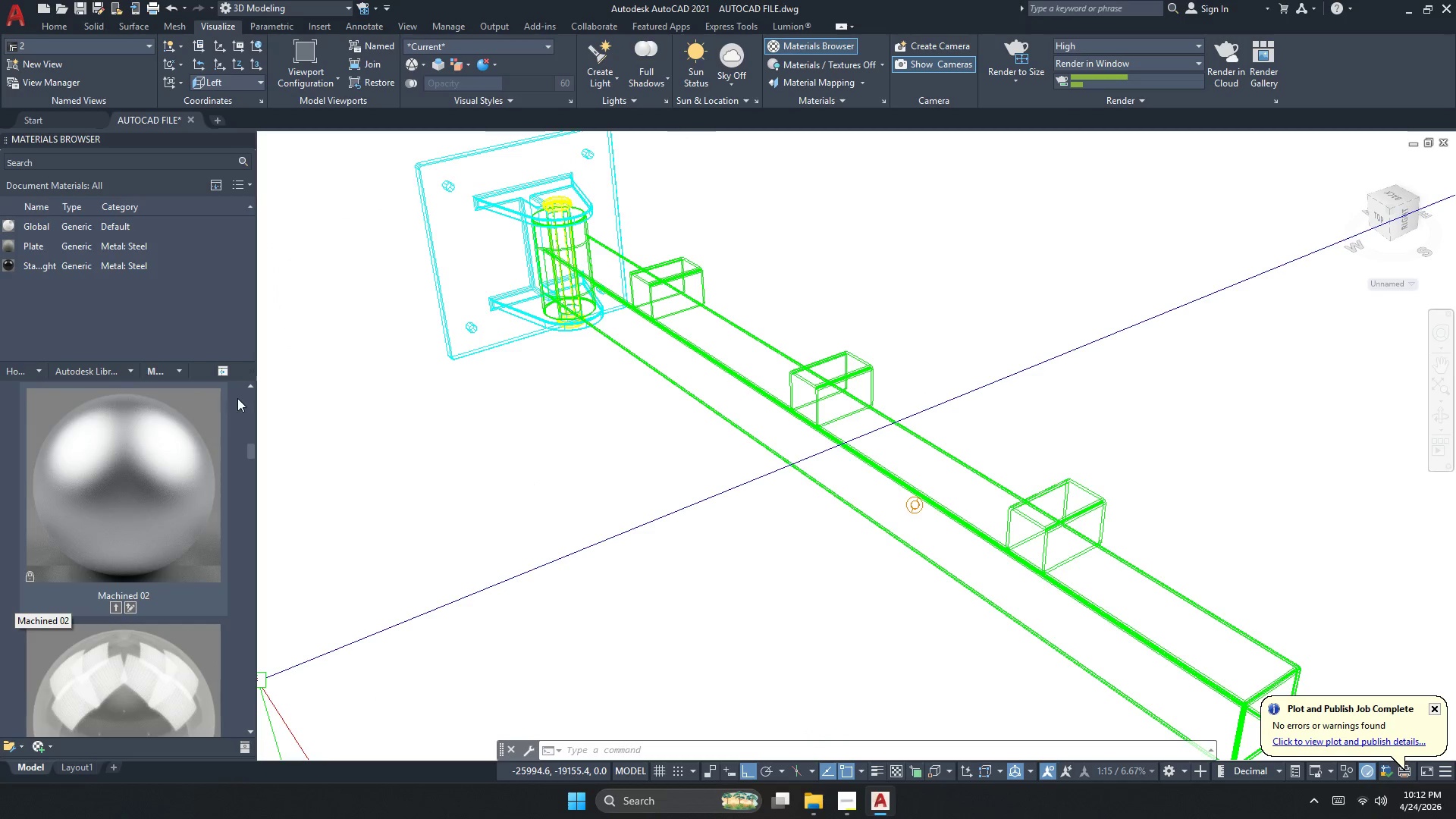 
wait(5.02)
 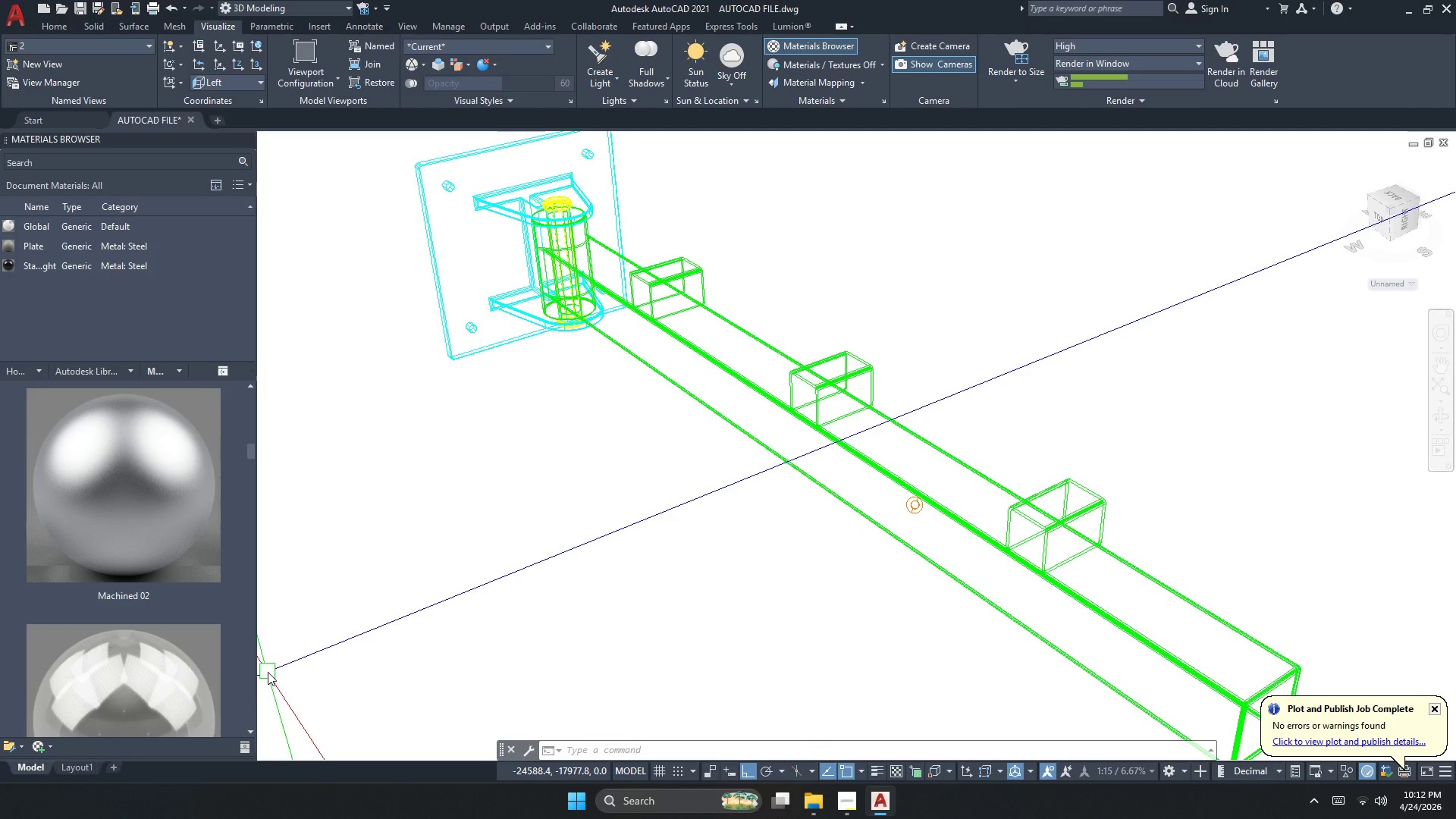 
left_click_drag(start_coordinate=[708, 513], to_coordinate=[698, 463])
 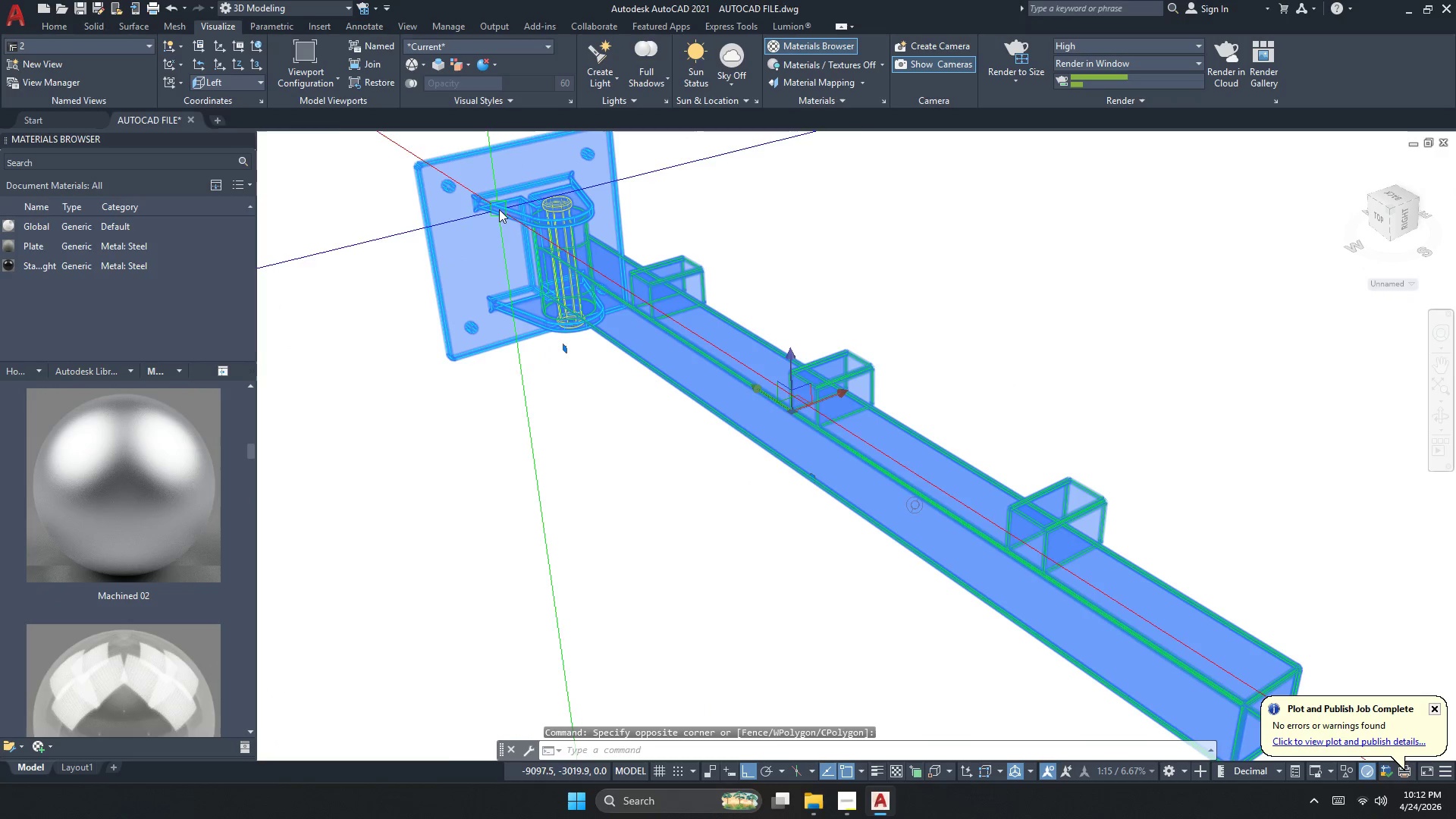 
right_click([138, 449])
 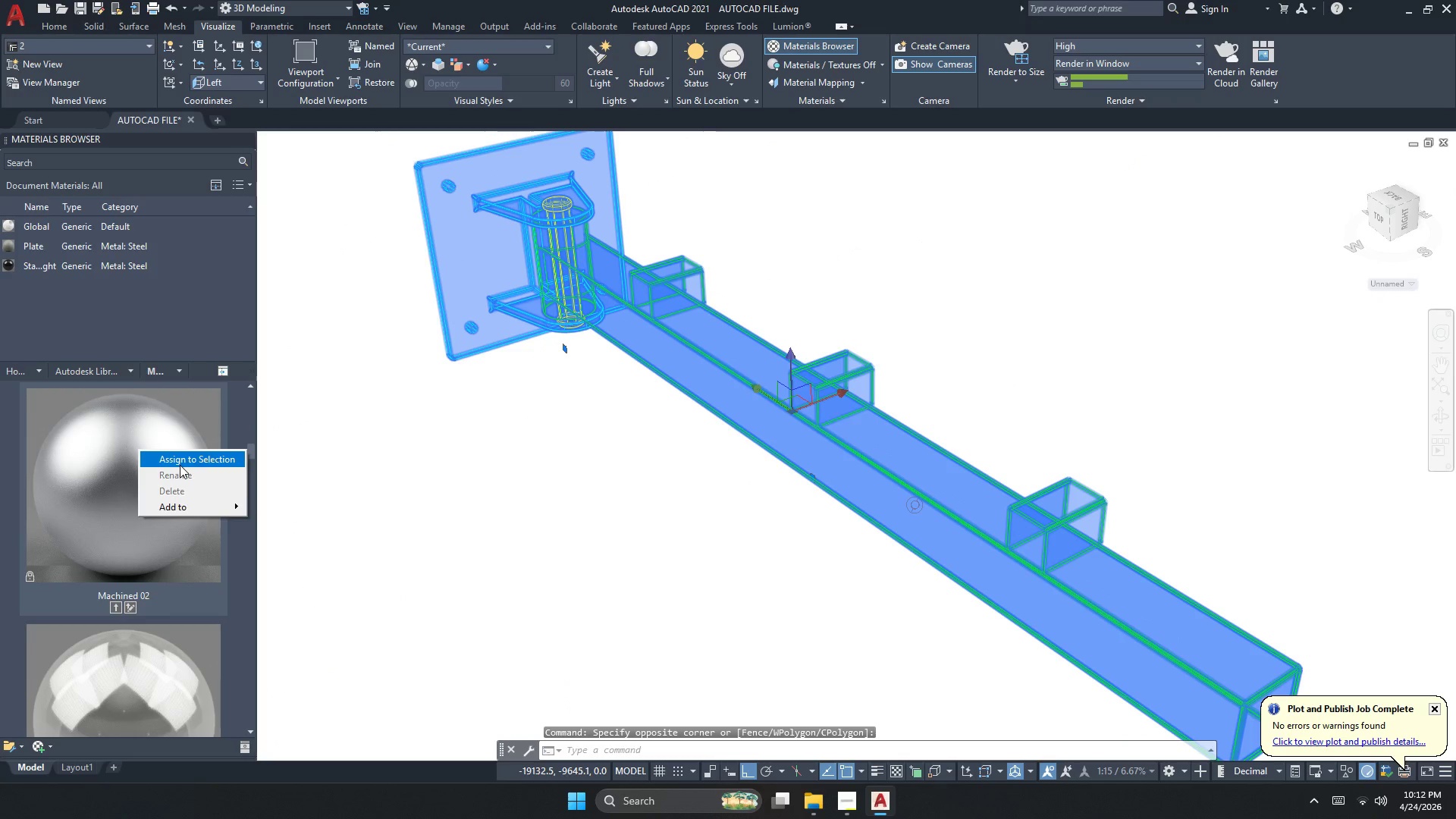 
left_click([180, 464])
 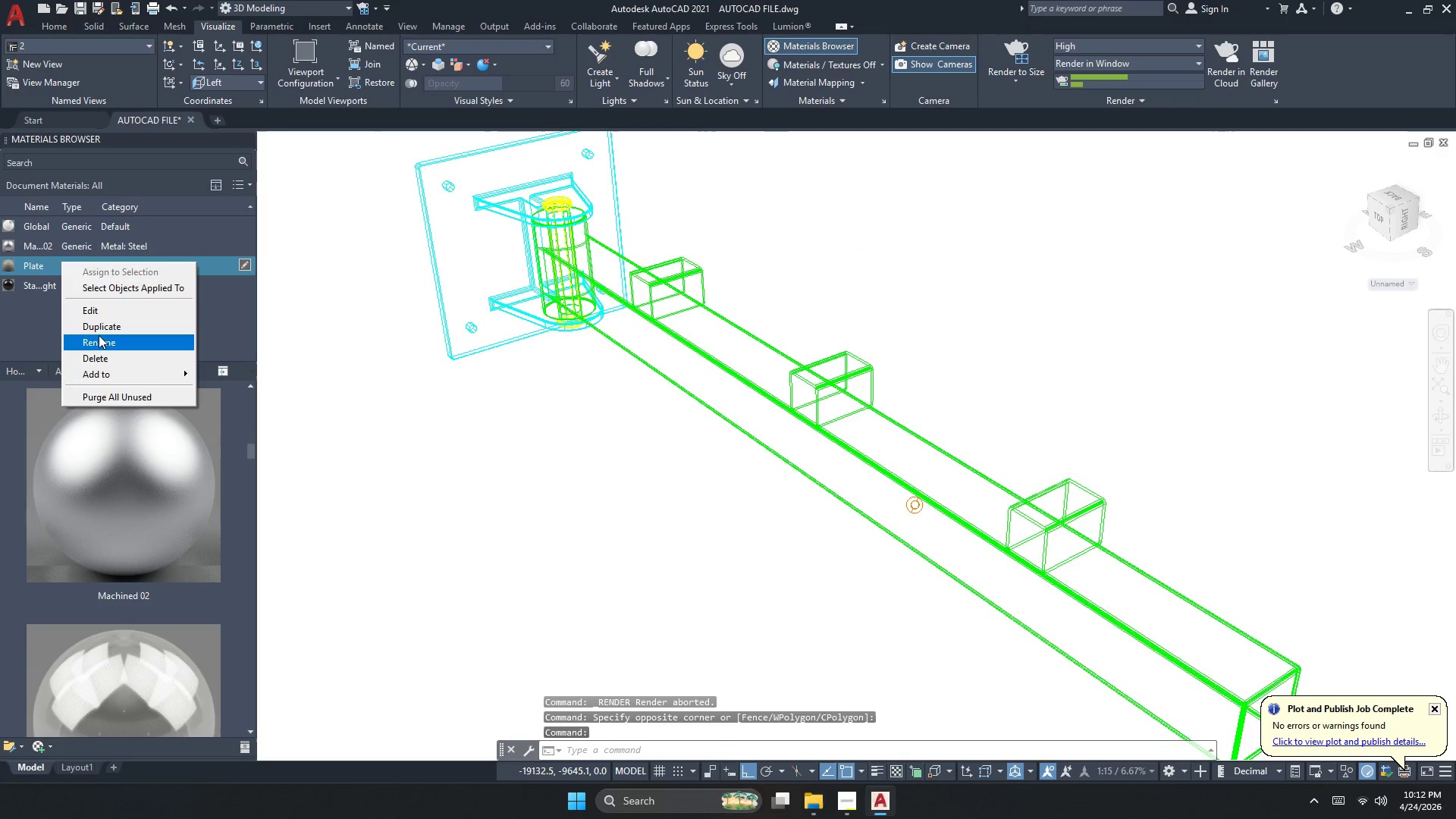 
left_click([102, 355])
 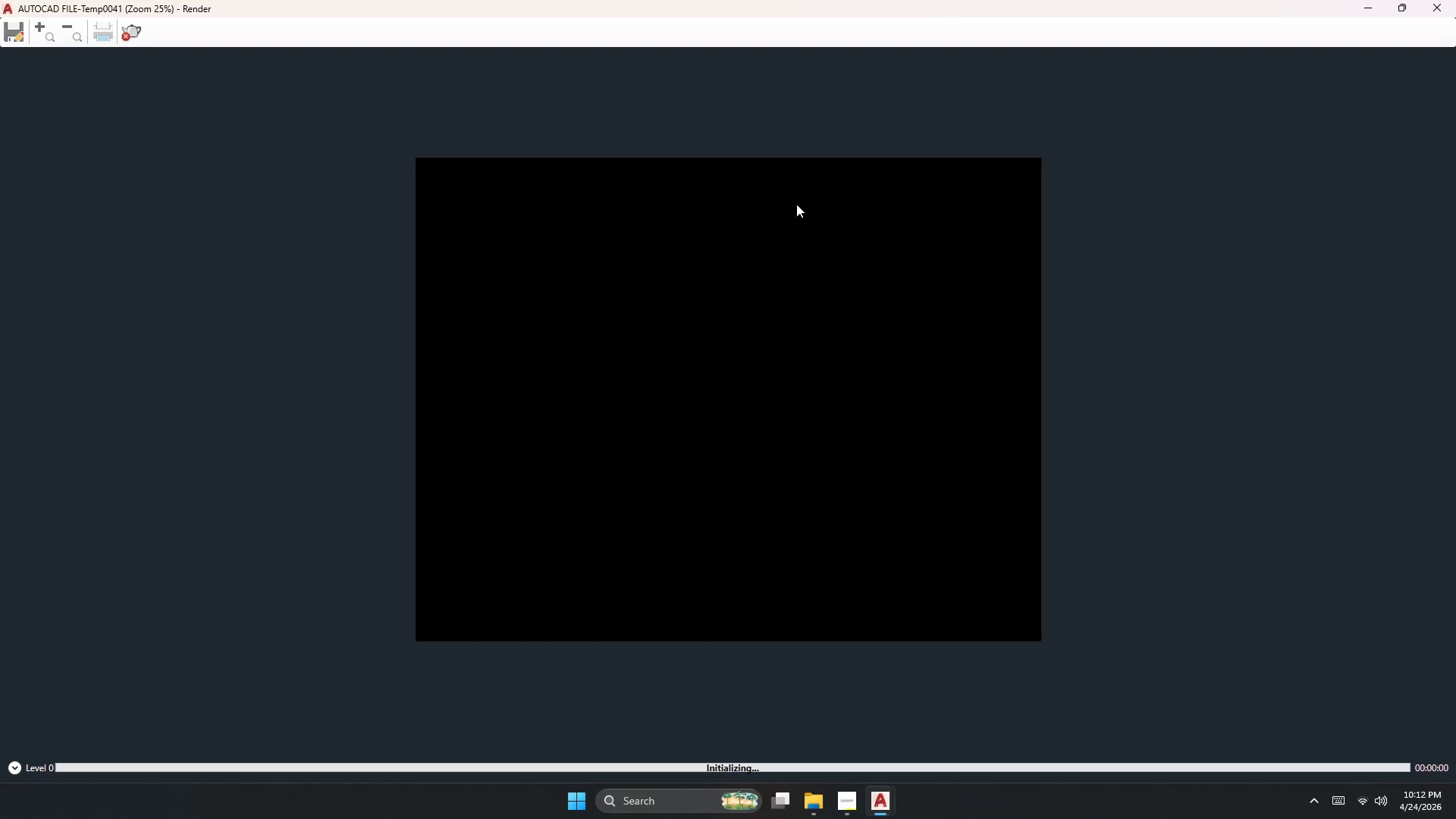 
scroll: coordinate [705, 431], scroll_direction: up, amount: 3.0
 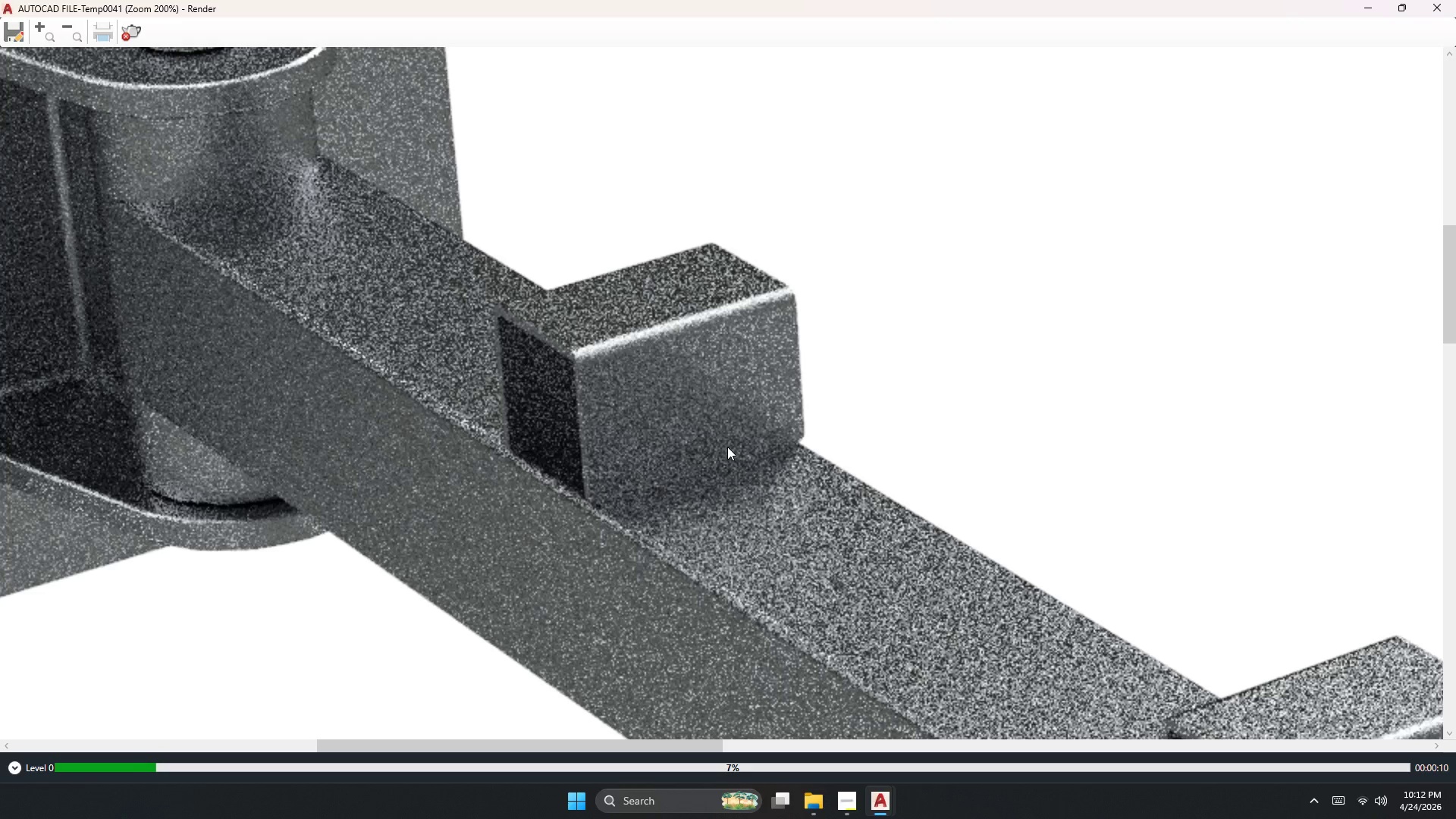 
scroll: coordinate [727, 469], scroll_direction: down, amount: 1.0
 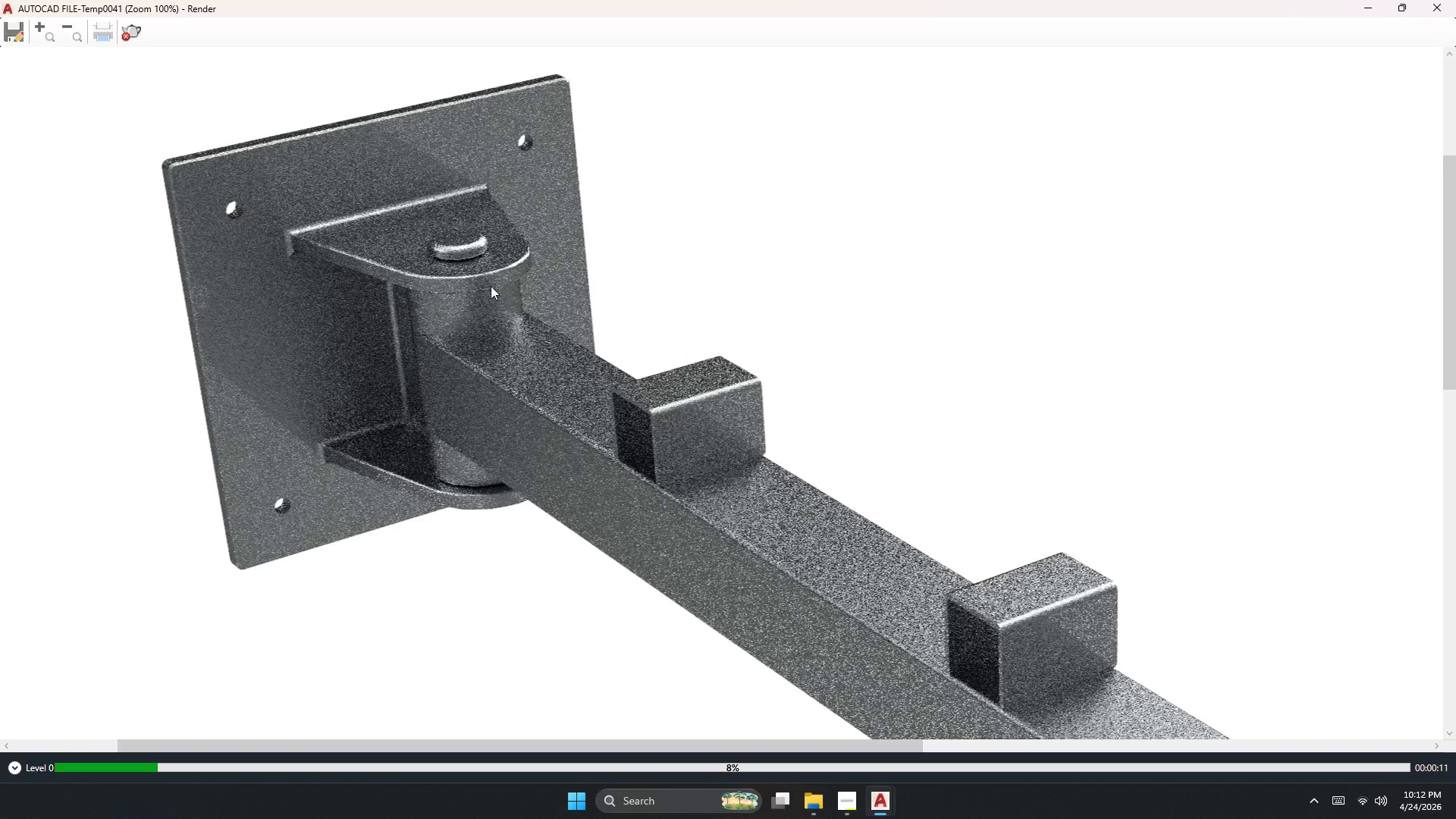 
scroll: coordinate [454, 247], scroll_direction: up, amount: 1.0
 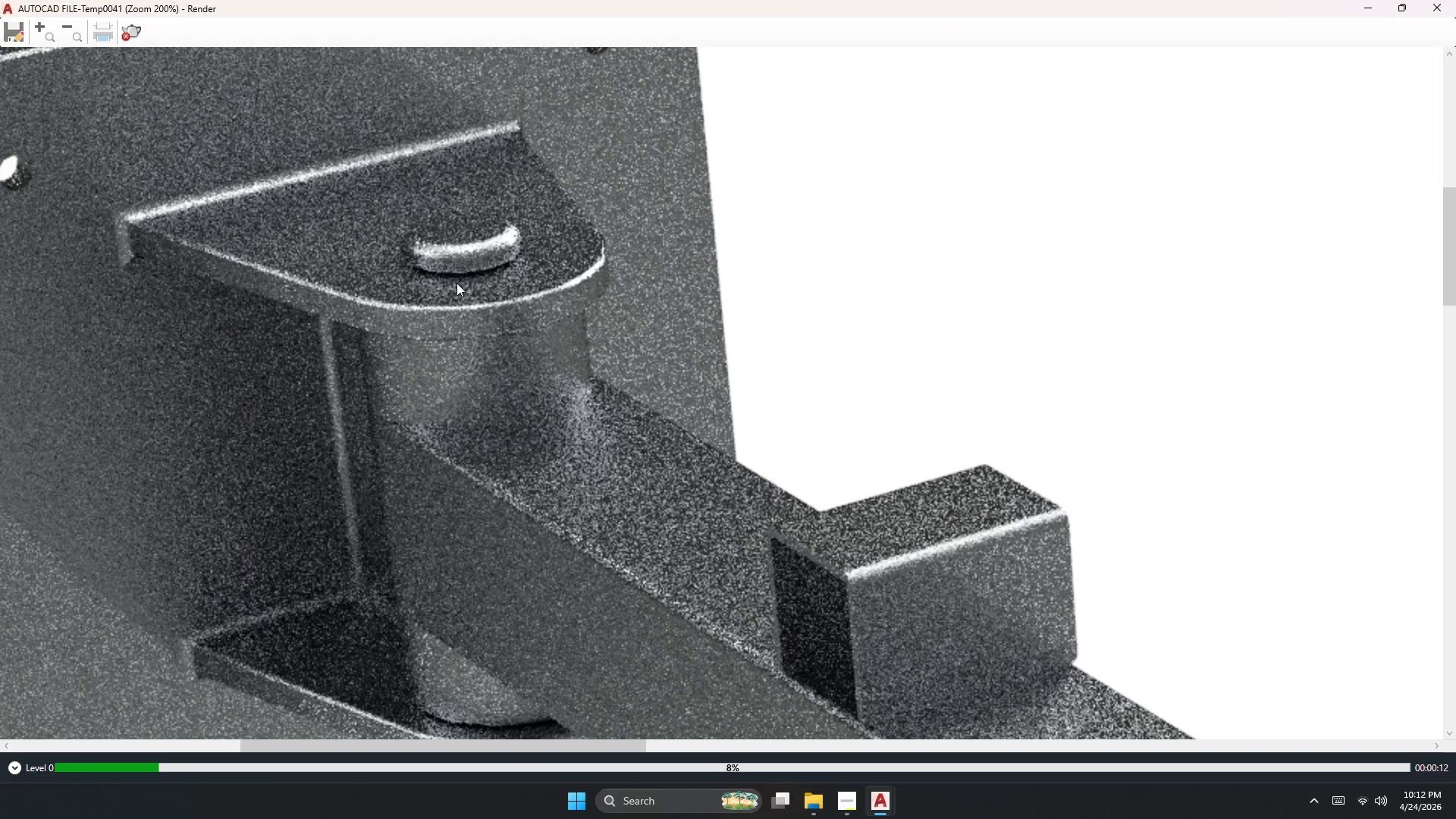 
scroll: coordinate [453, 319], scroll_direction: down, amount: 3.0
 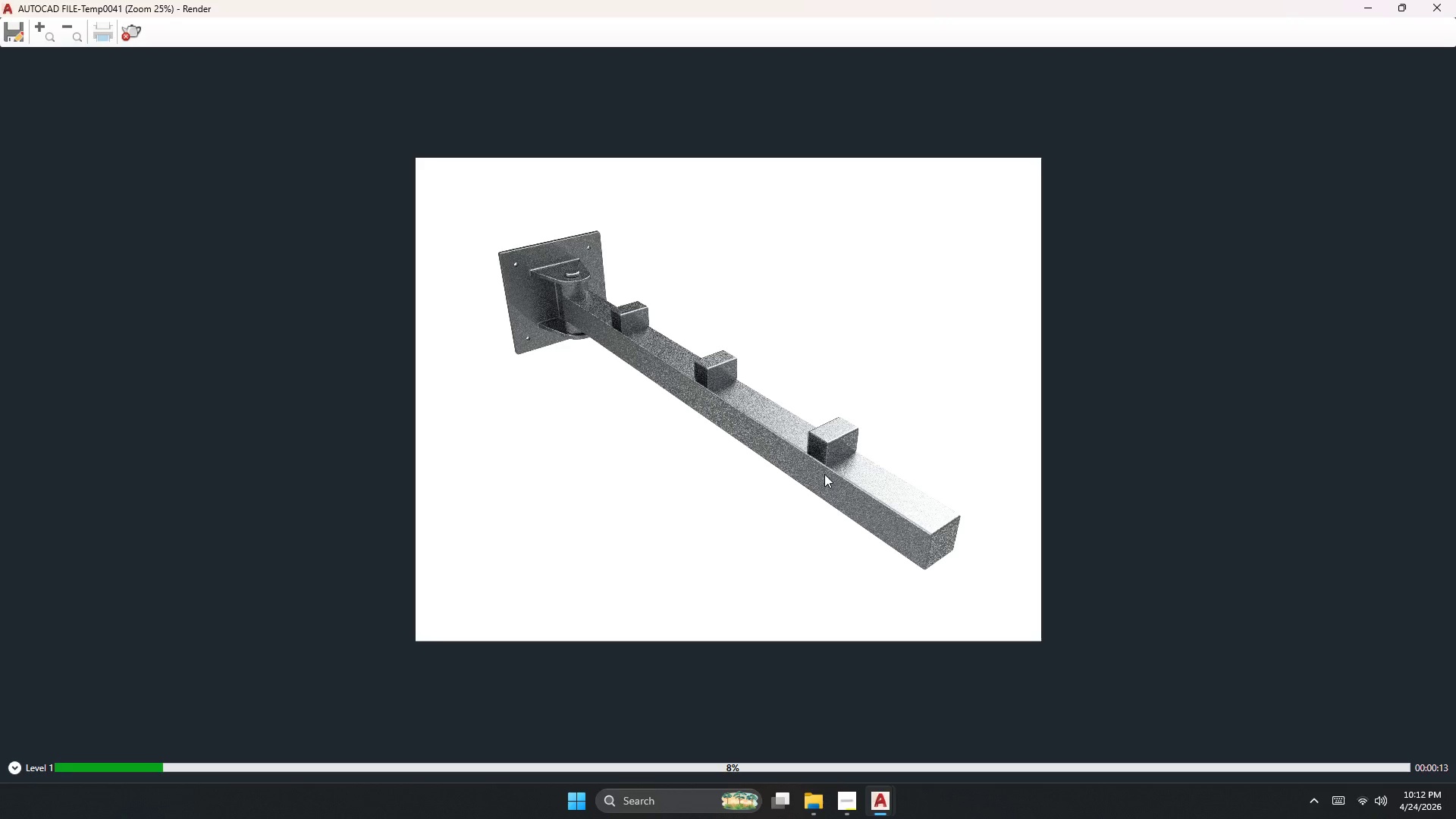 
scroll: coordinate [949, 410], scroll_direction: up, amount: 3.0
 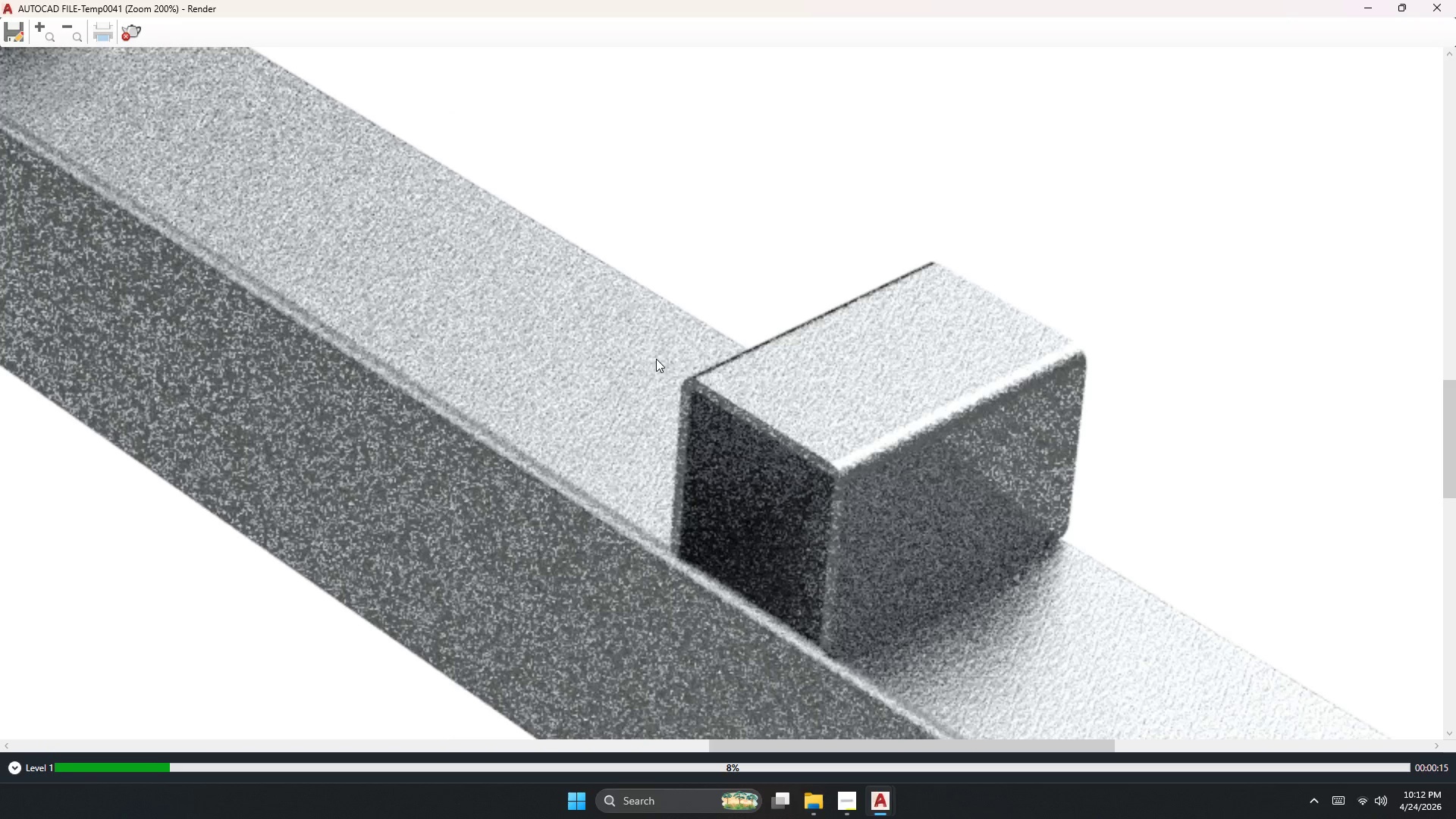 
scroll: coordinate [634, 371], scroll_direction: down, amount: 2.0
 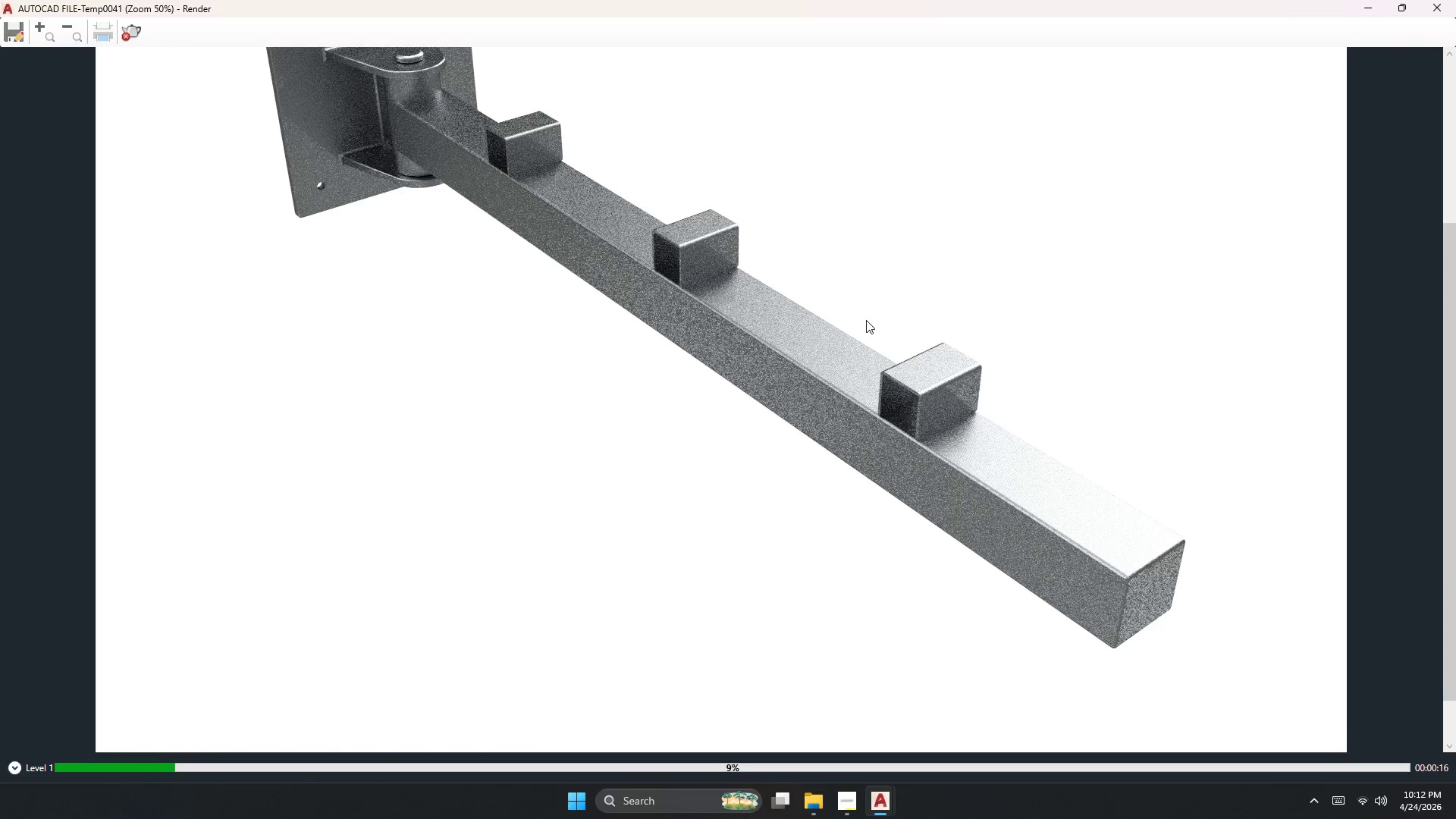 
scroll: coordinate [866, 320], scroll_direction: up, amount: 2.0
 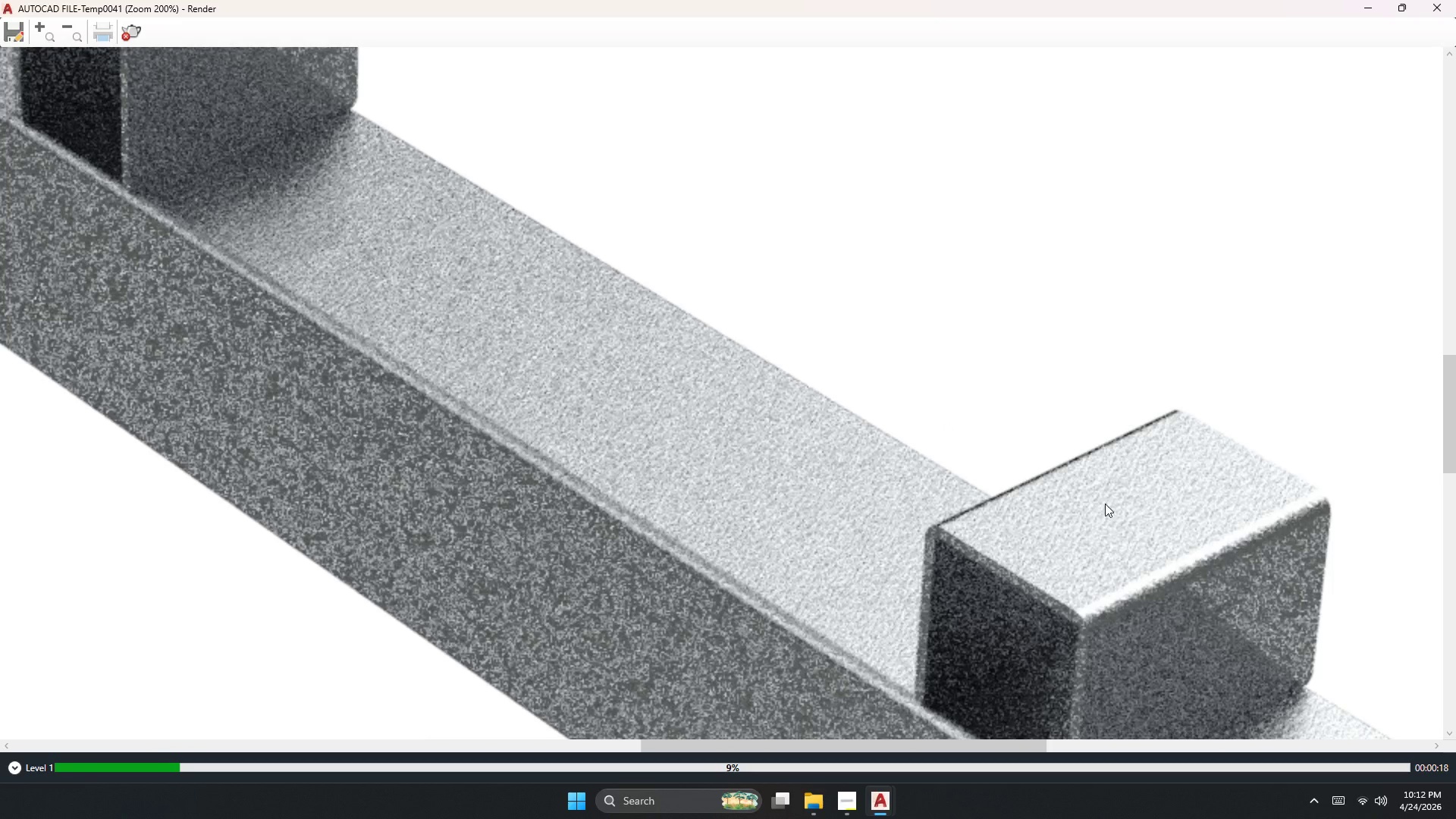 
scroll: coordinate [840, 487], scroll_direction: down, amount: 2.0
 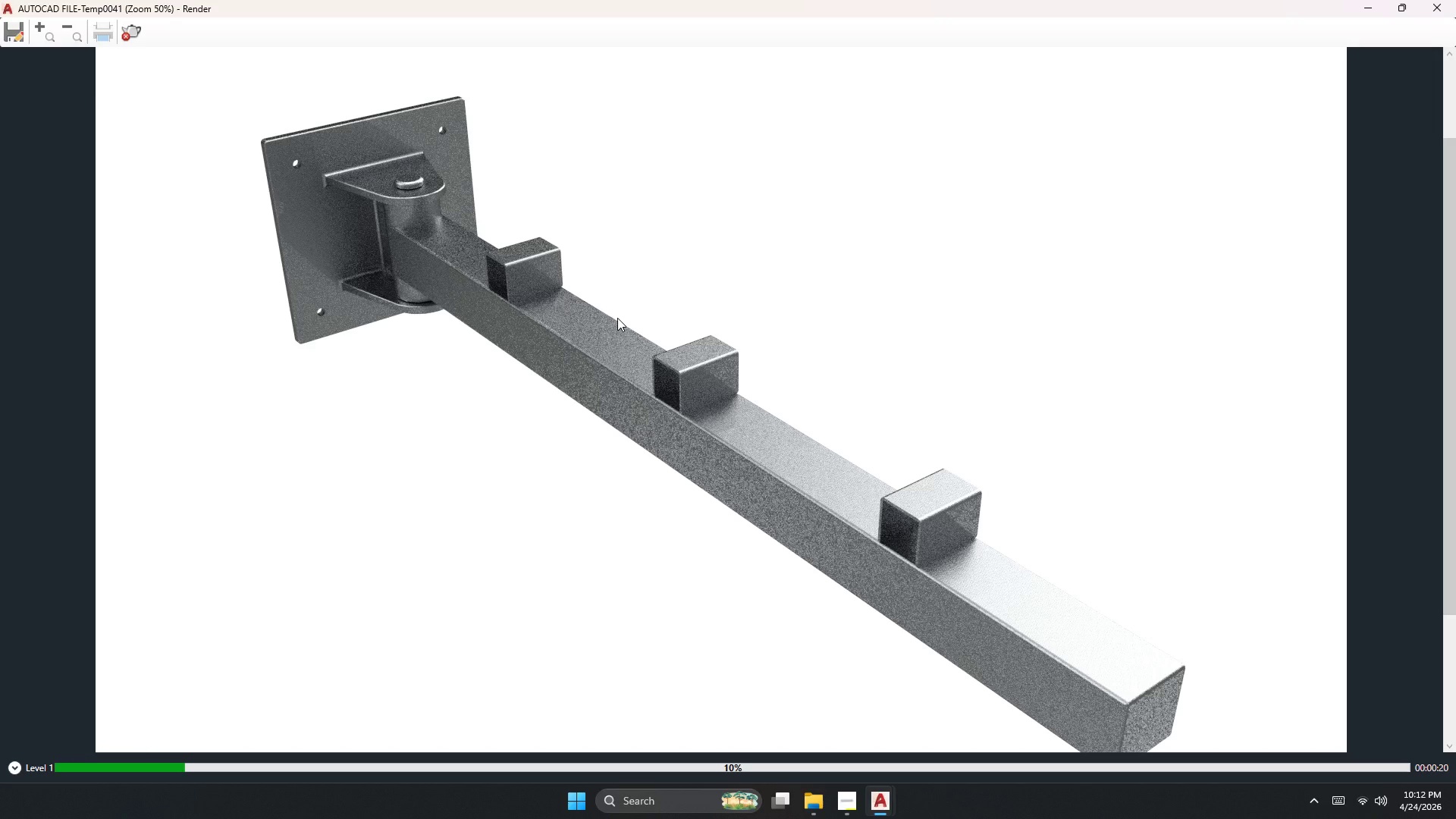 
scroll: coordinate [265, 139], scroll_direction: up, amount: 3.0
 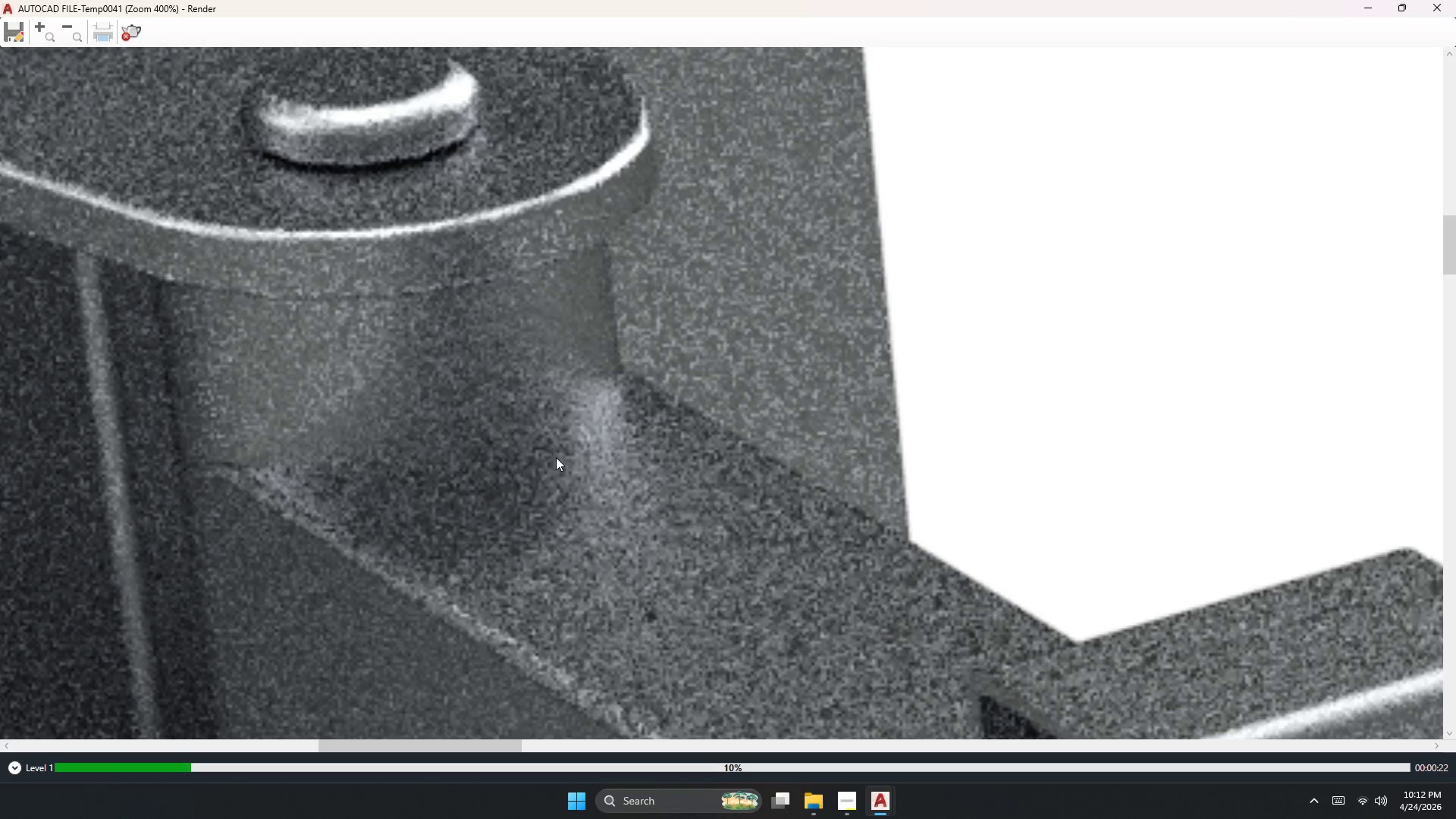 
scroll: coordinate [498, 342], scroll_direction: down, amount: 3.0
 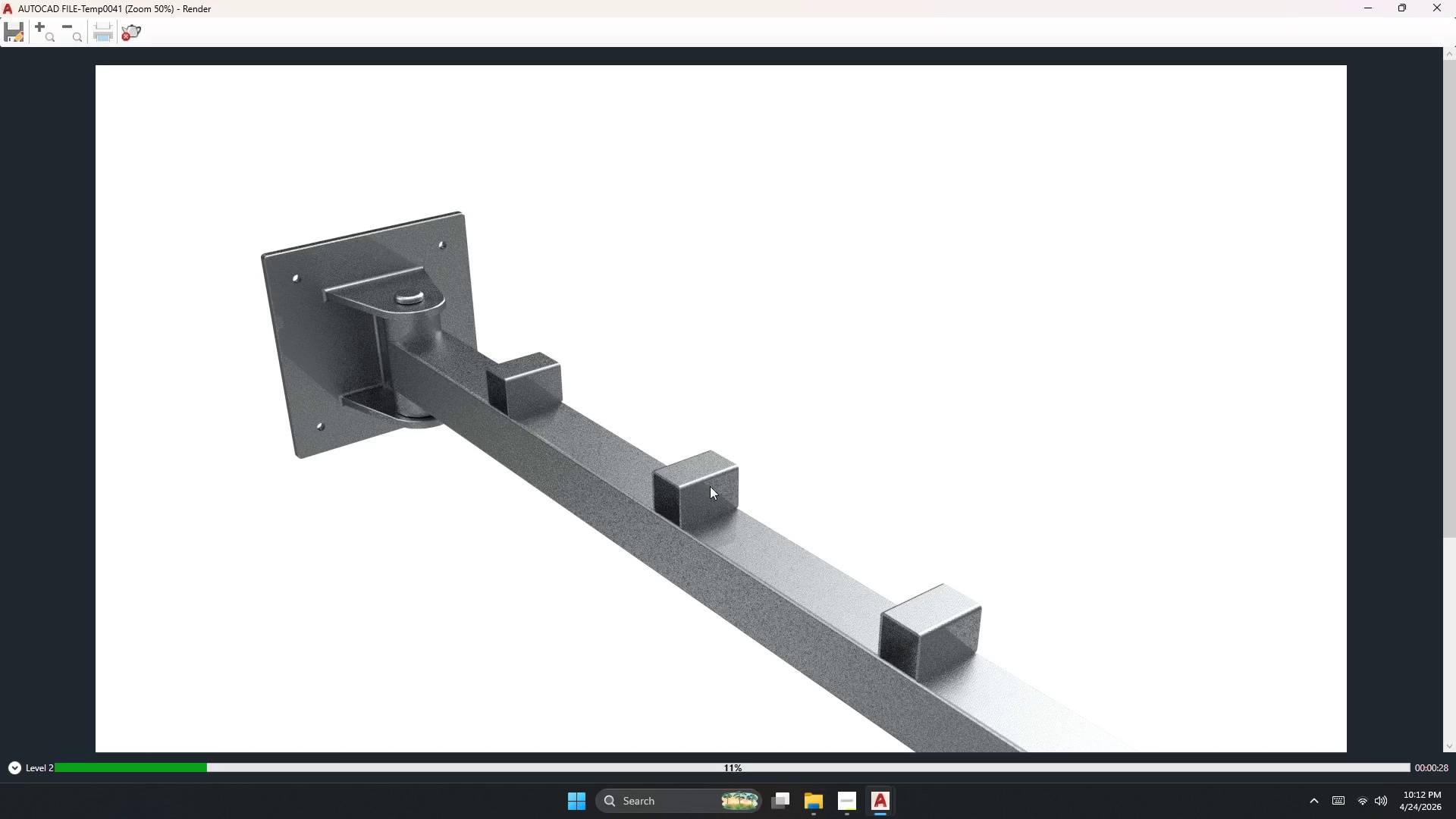 
scroll: coordinate [736, 493], scroll_direction: up, amount: 2.0
 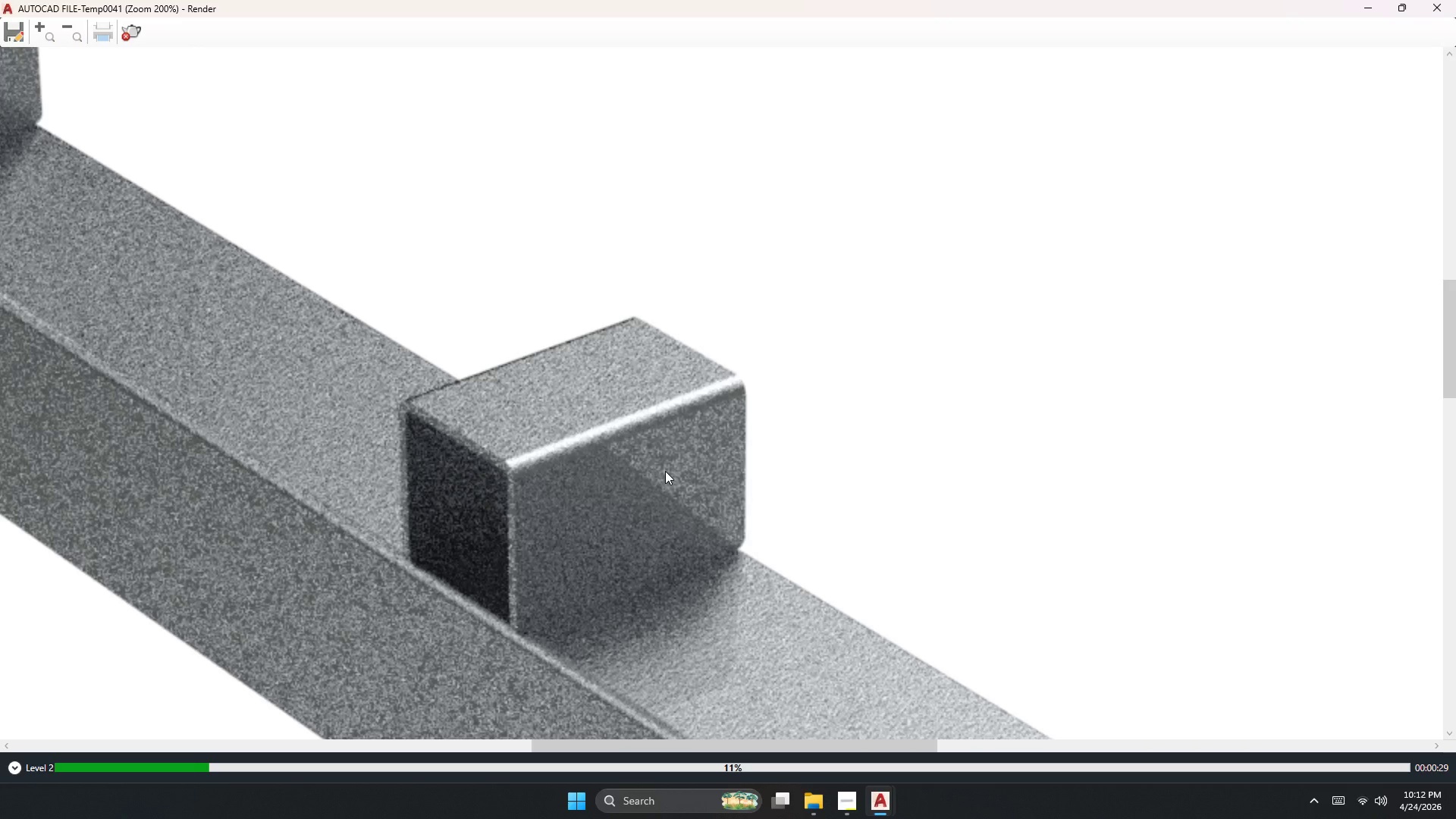 
scroll: coordinate [510, 402], scroll_direction: down, amount: 2.0
 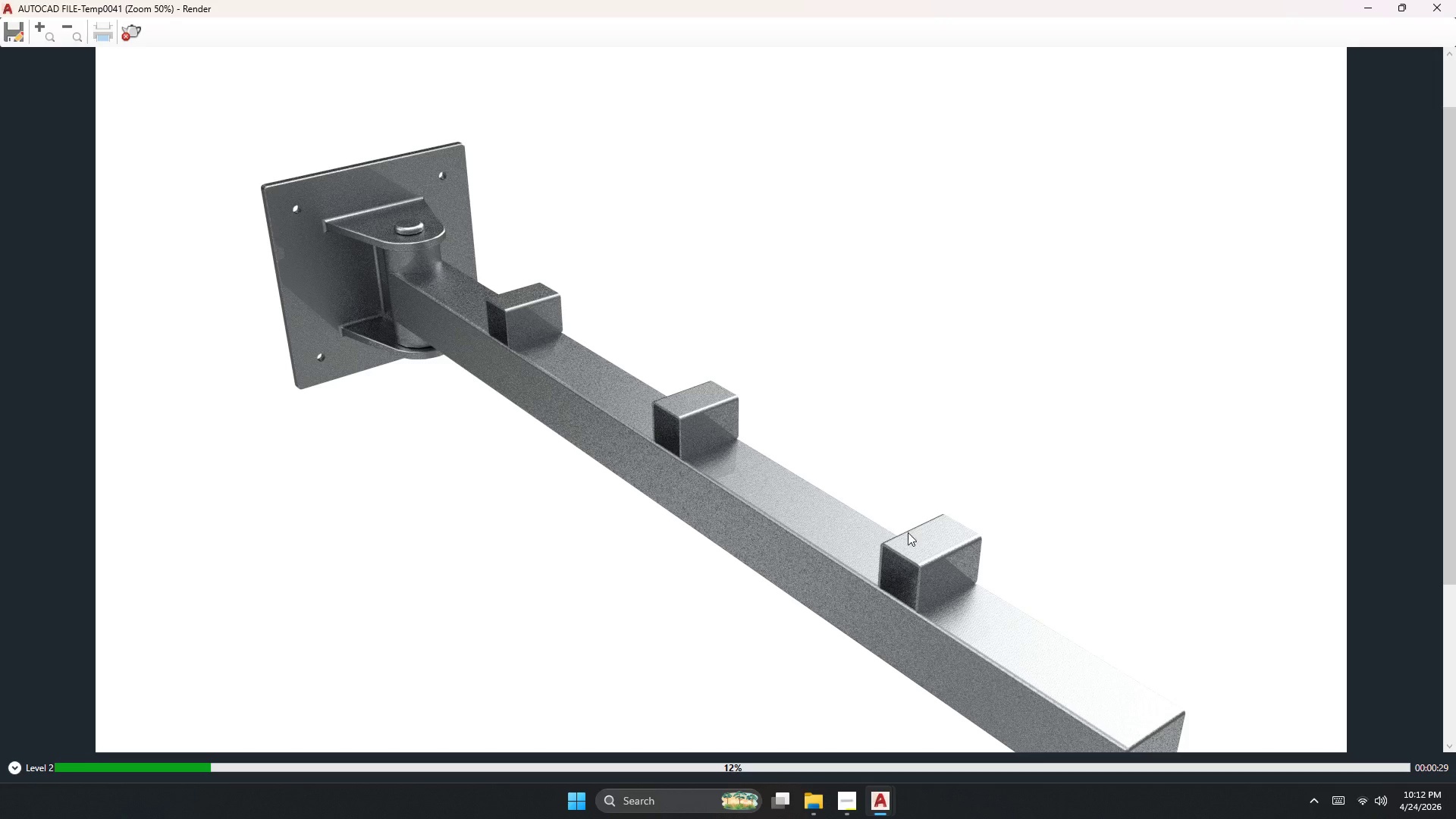 
scroll: coordinate [932, 543], scroll_direction: up, amount: 3.0
 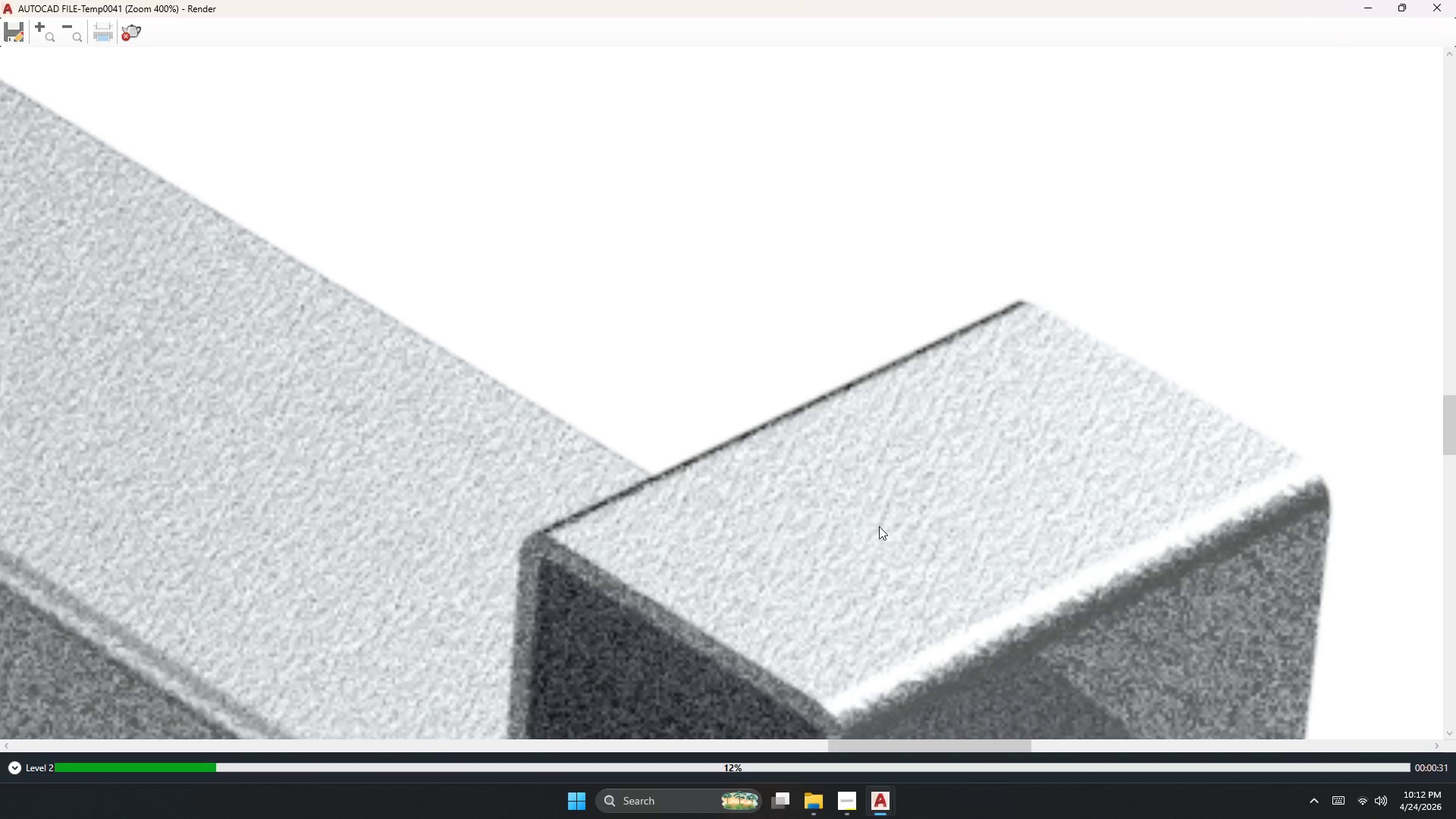 
scroll: coordinate [783, 521], scroll_direction: down, amount: 3.0
 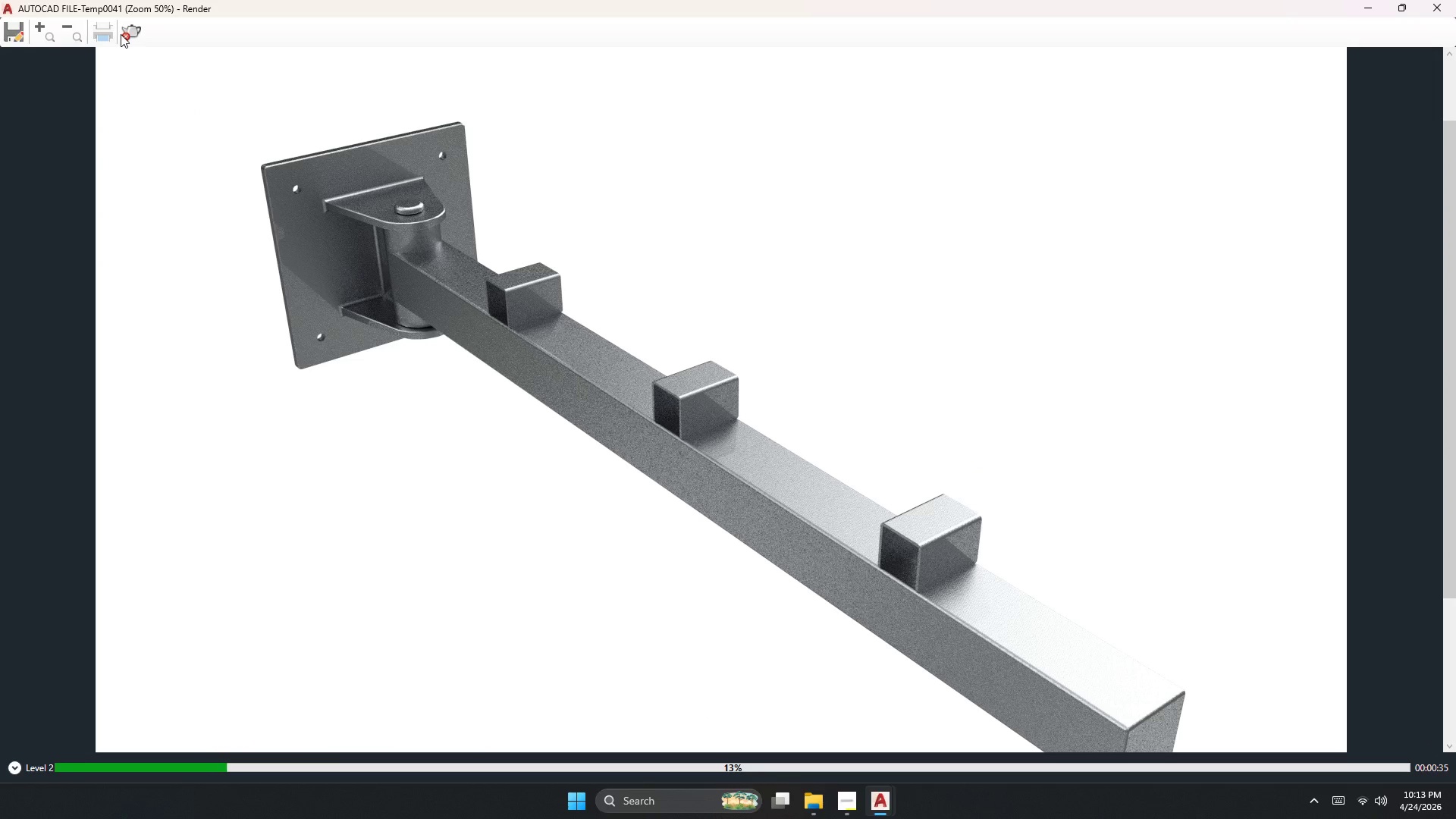 
left_click([1455, 0])
 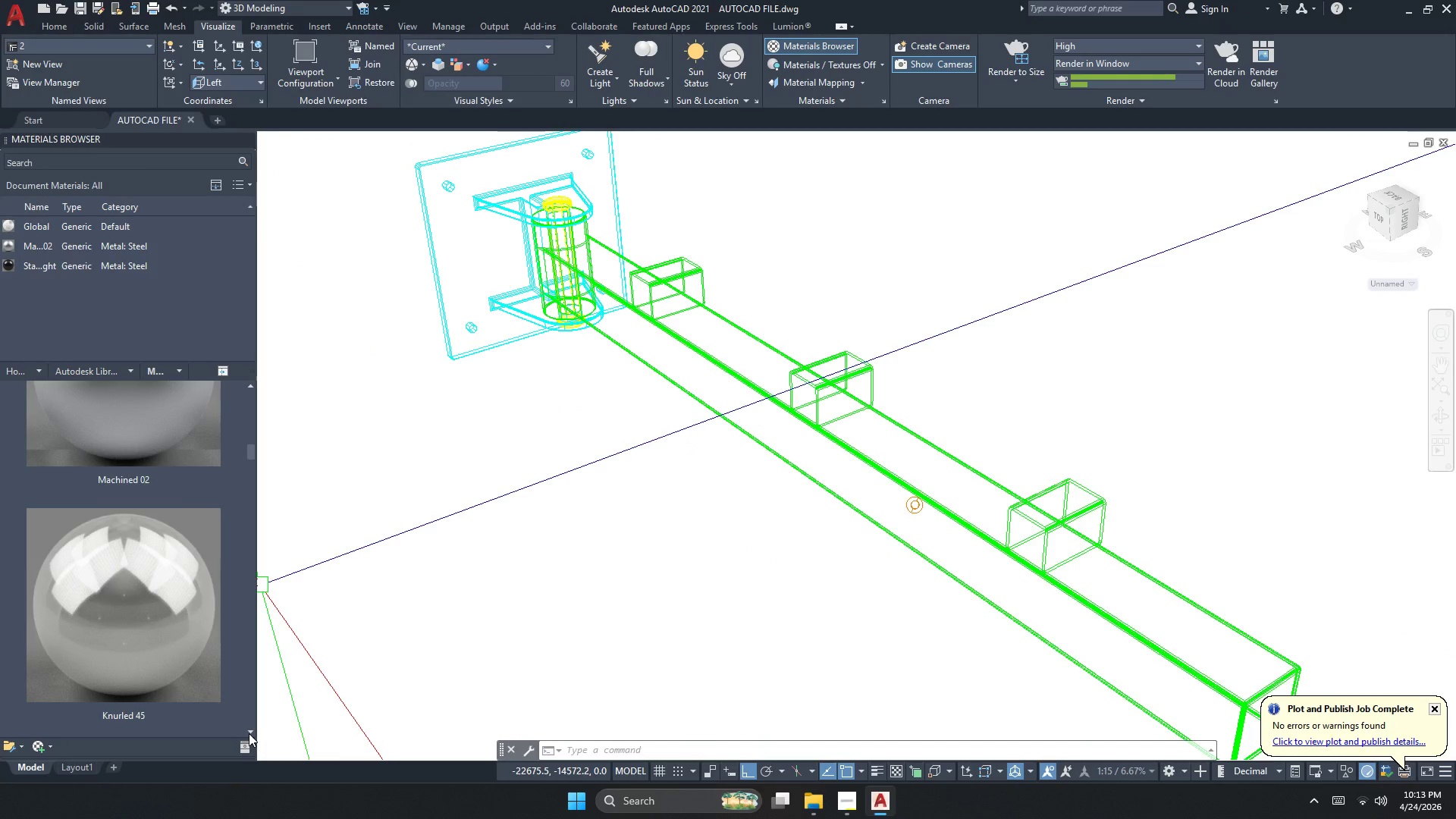 
scroll: coordinate [242, 405], scroll_direction: up, amount: 1.0
 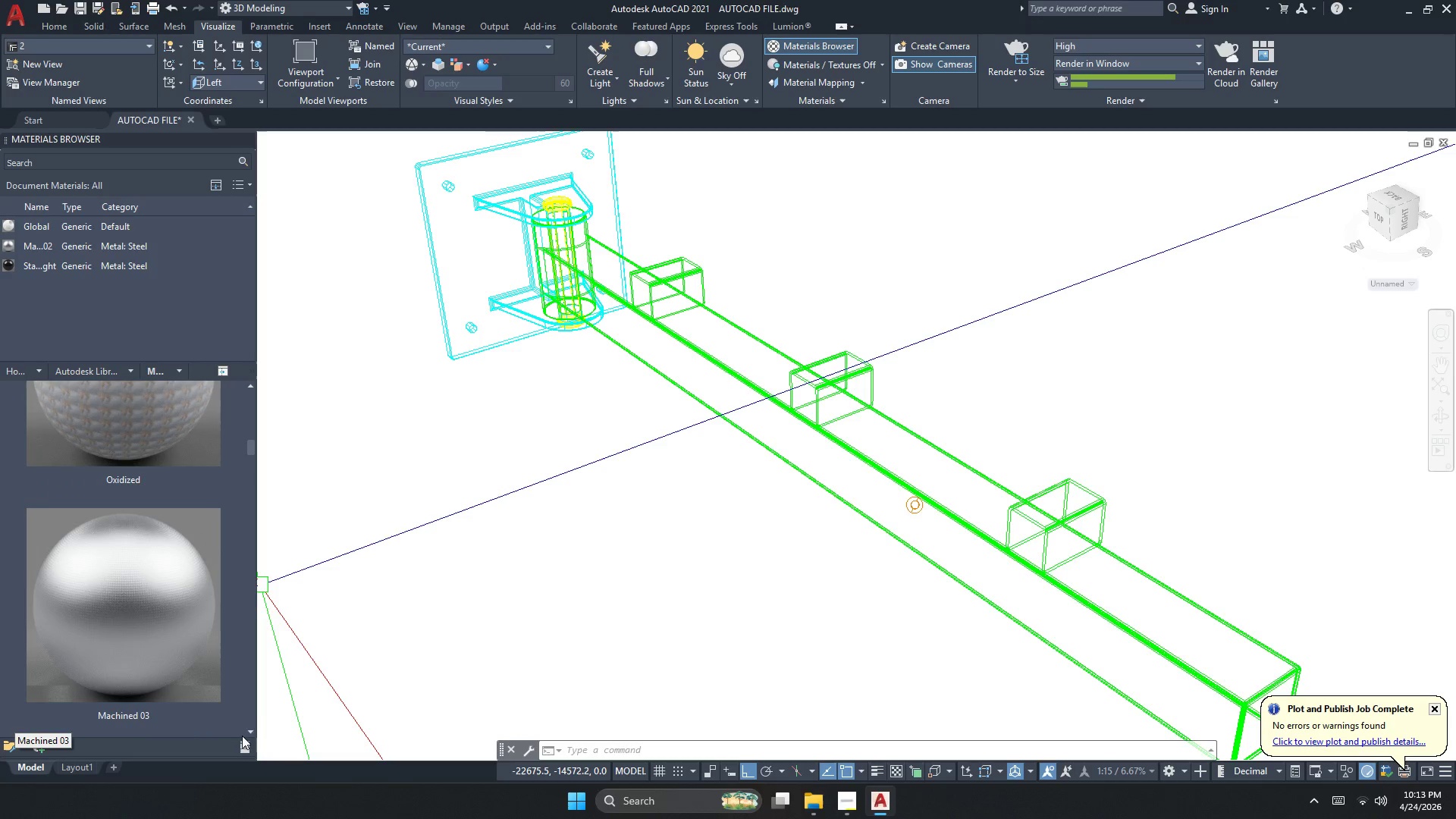 
left_click([247, 728])
 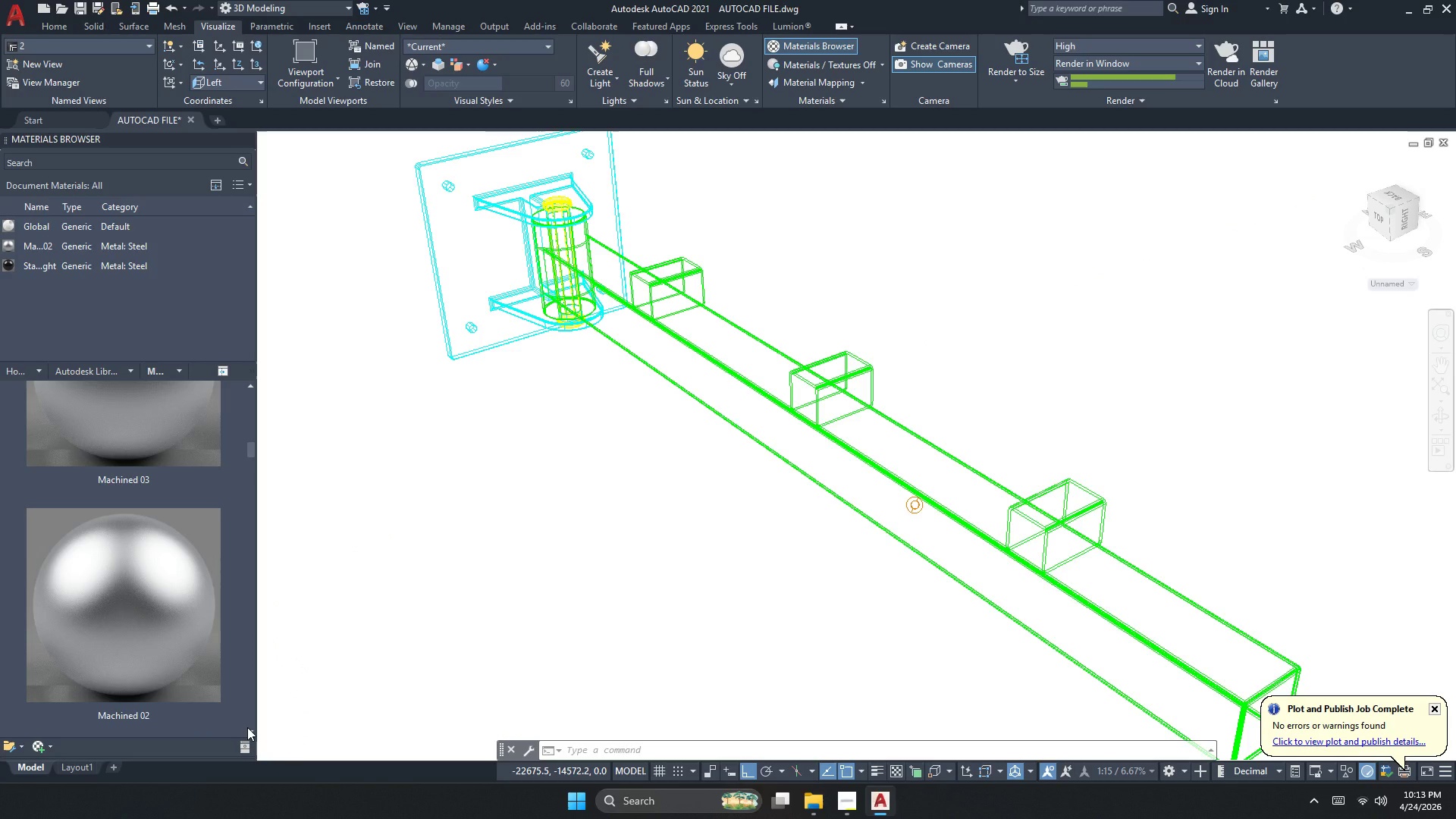 
left_click([247, 727])
 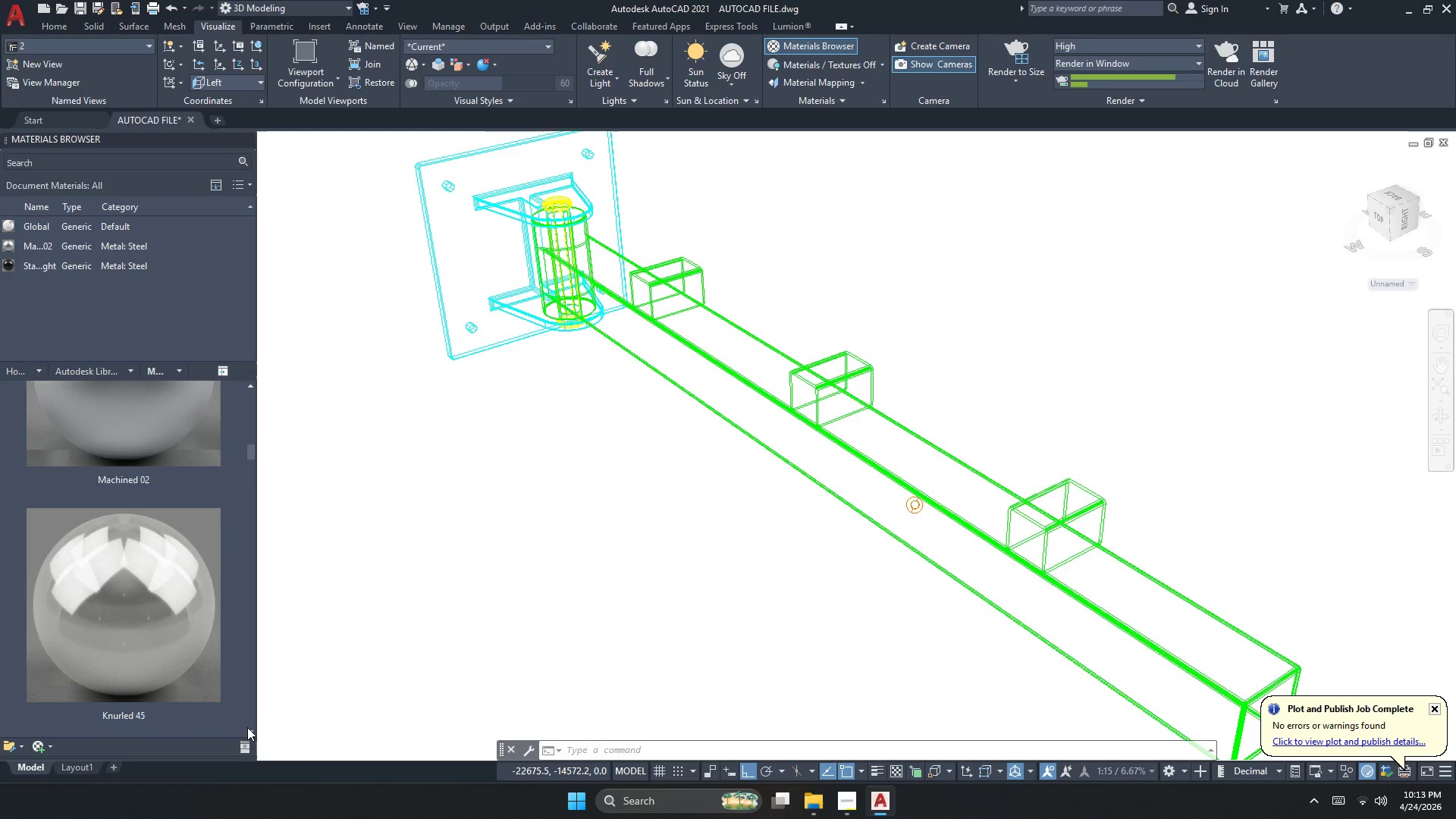 
left_click([247, 727])
 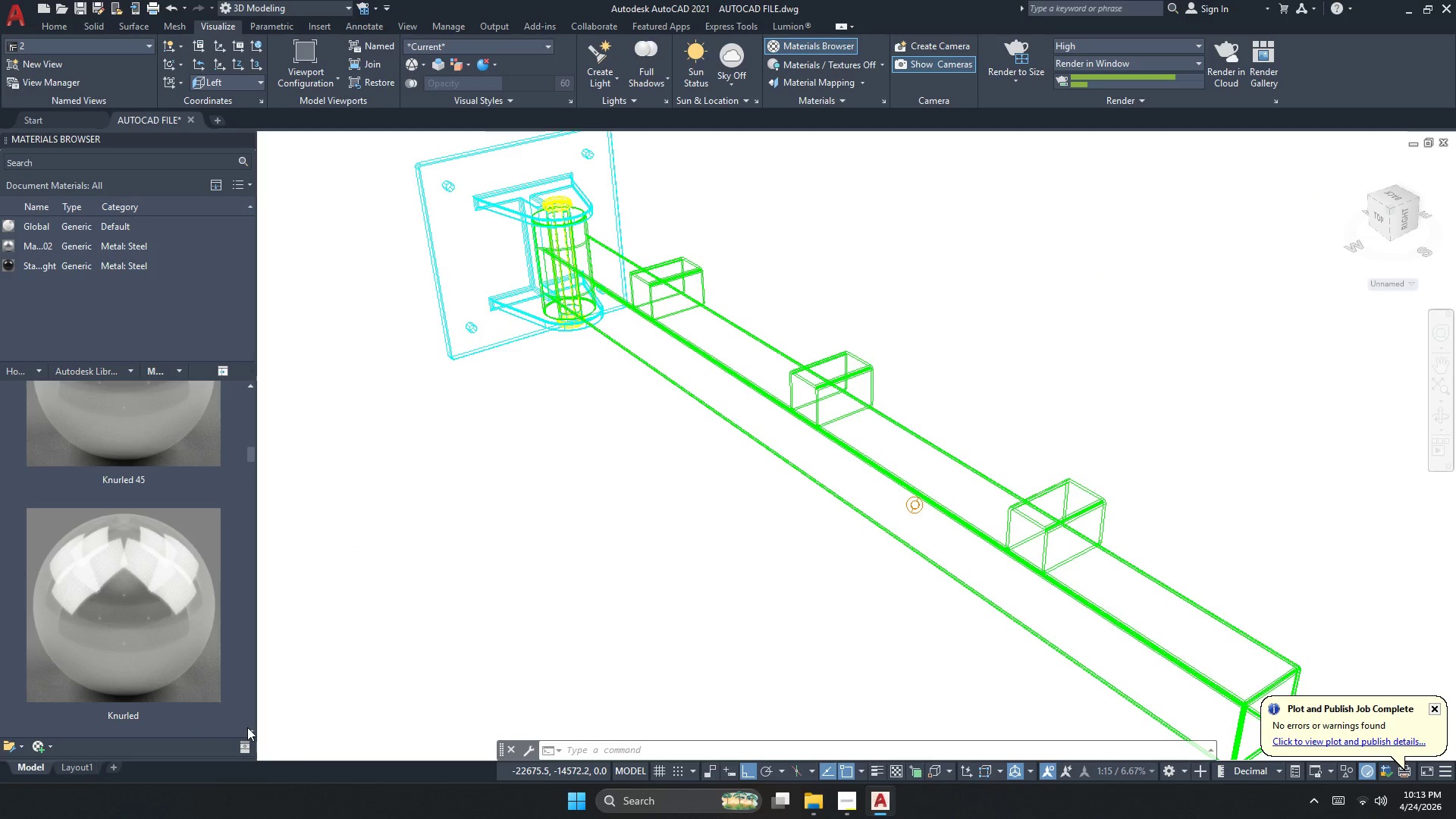 
left_click([247, 727])
 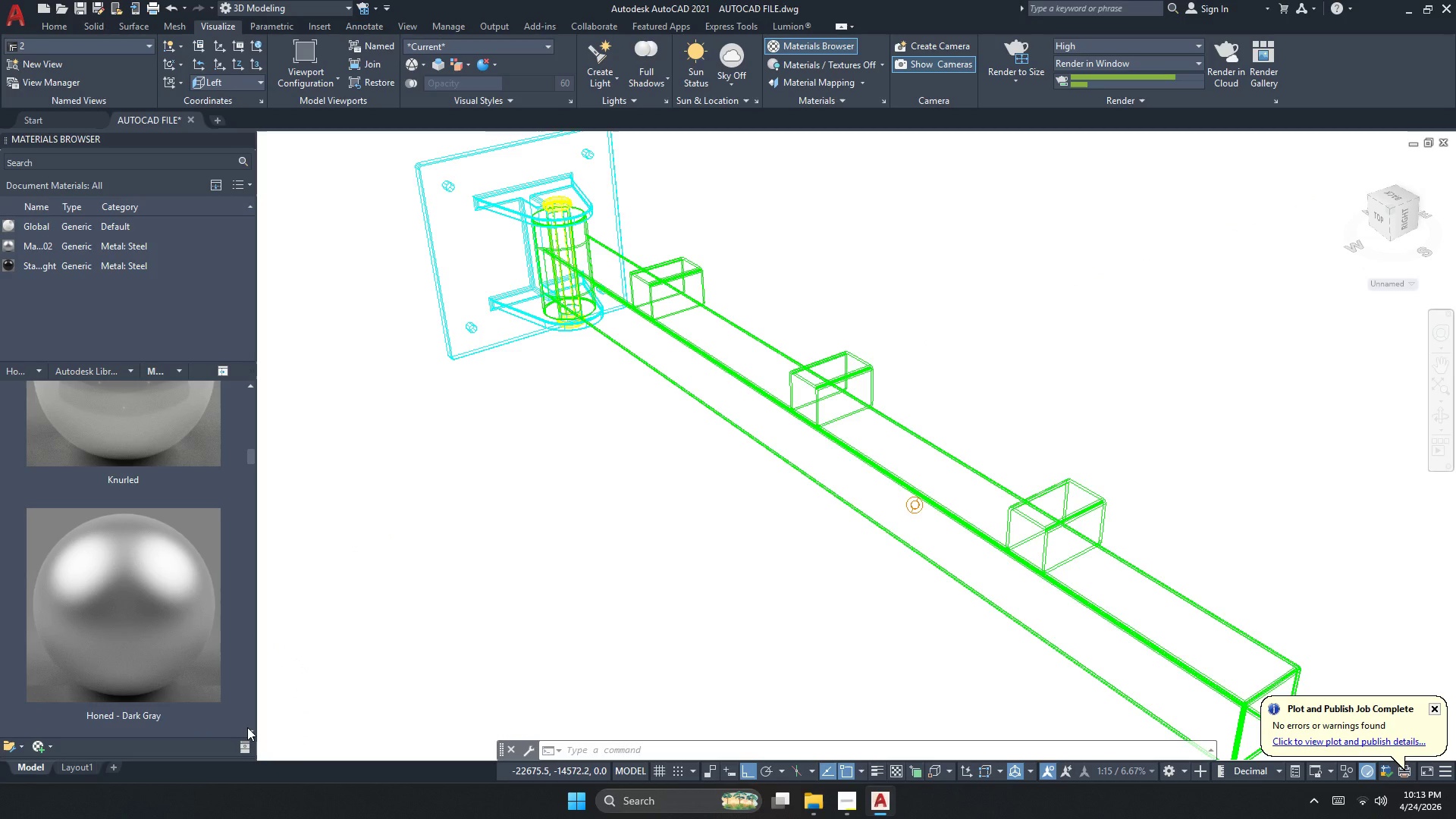 
left_click([247, 727])
 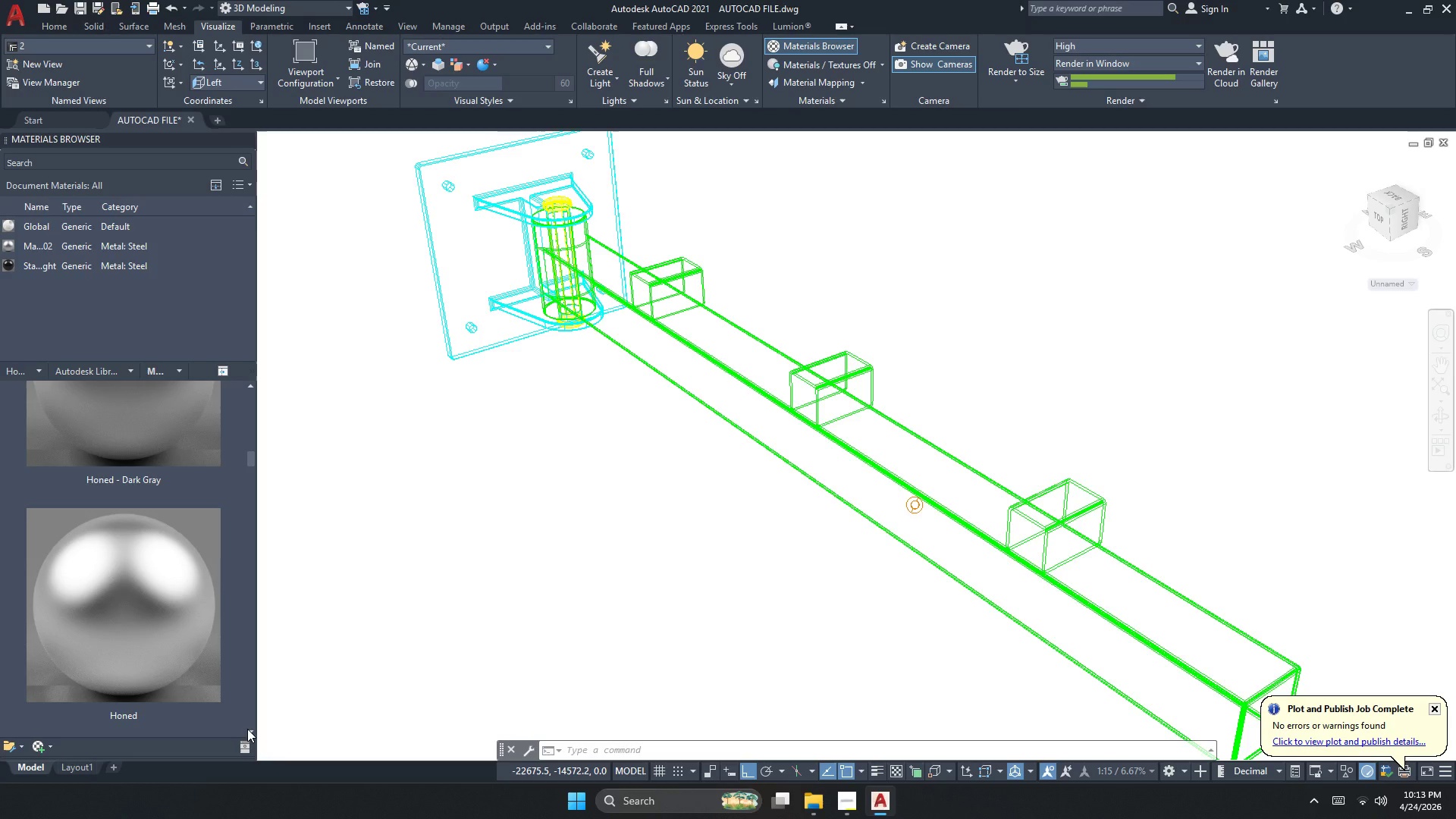 
left_click([247, 729])
 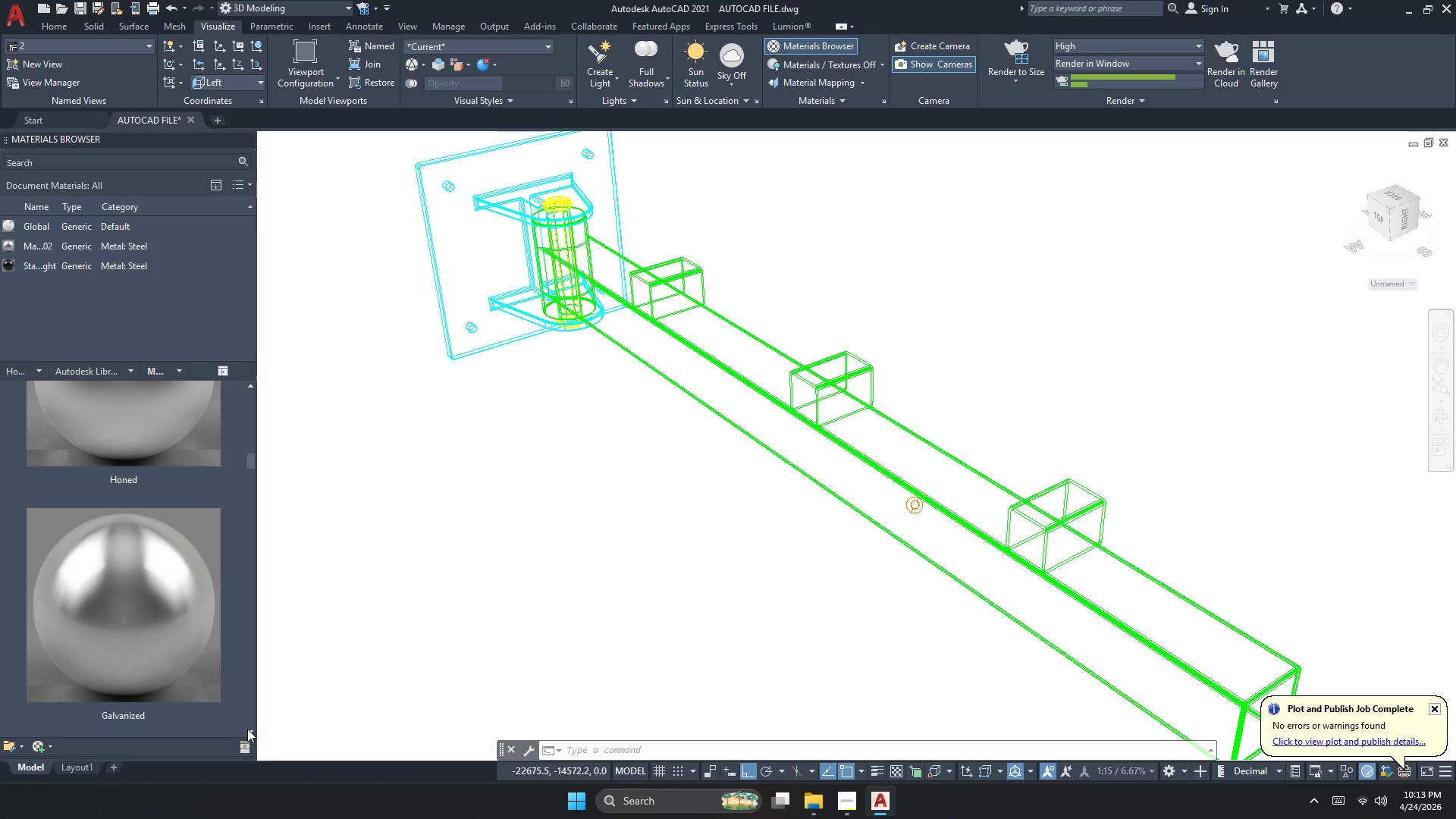 
left_click([247, 729])
 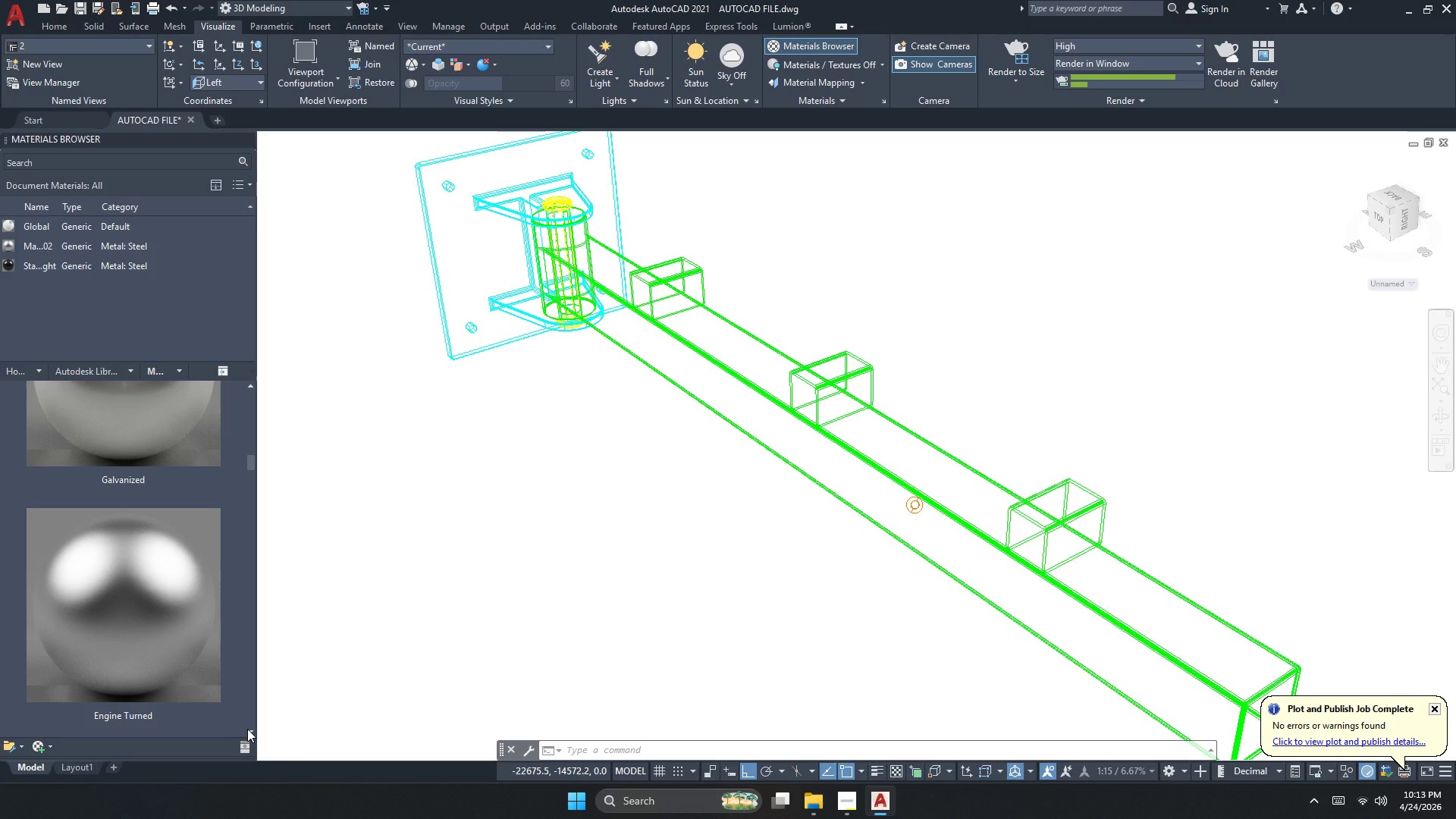 
left_click([247, 729])
 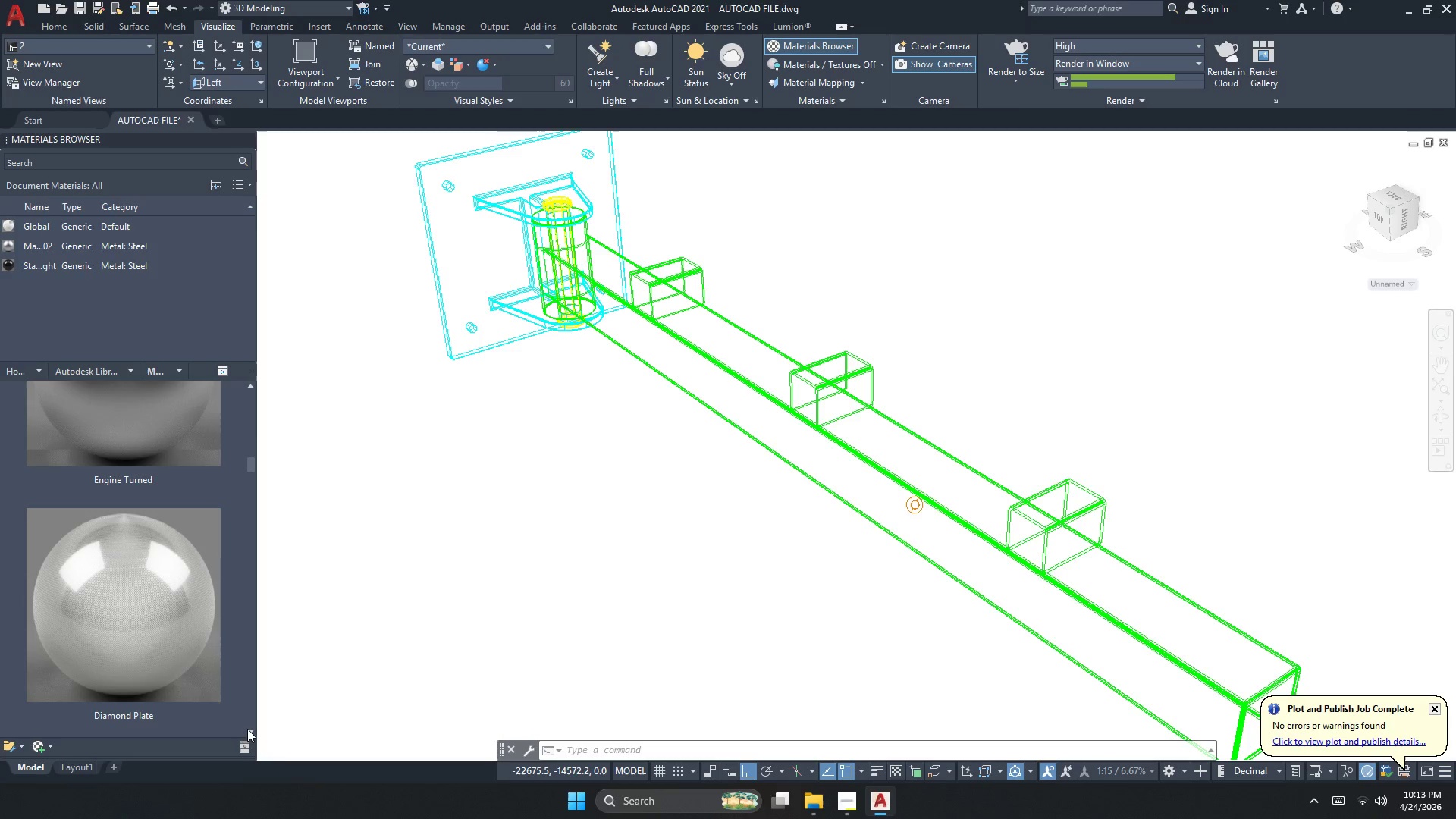 
left_click([247, 729])
 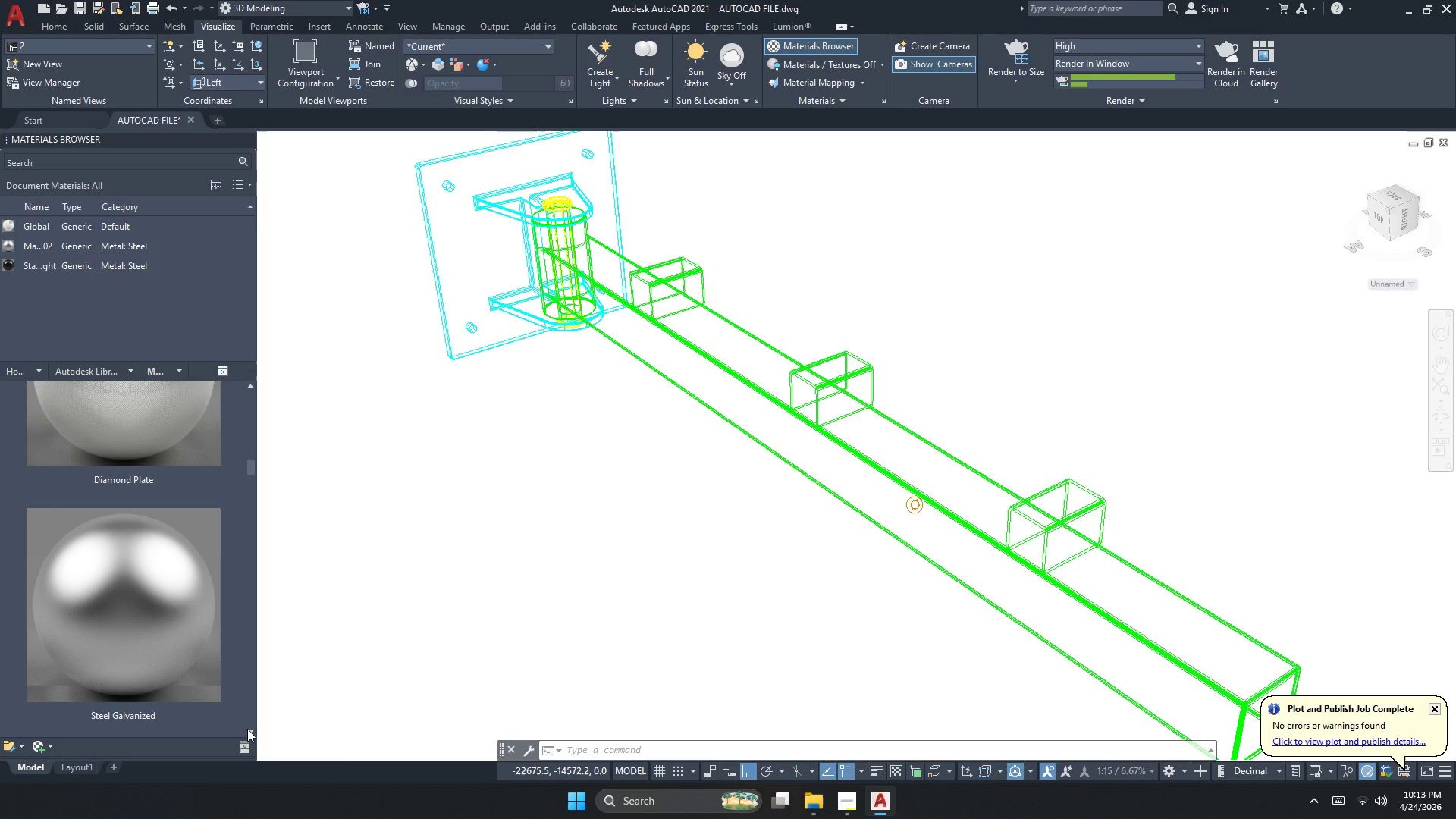 
left_click([247, 729])
 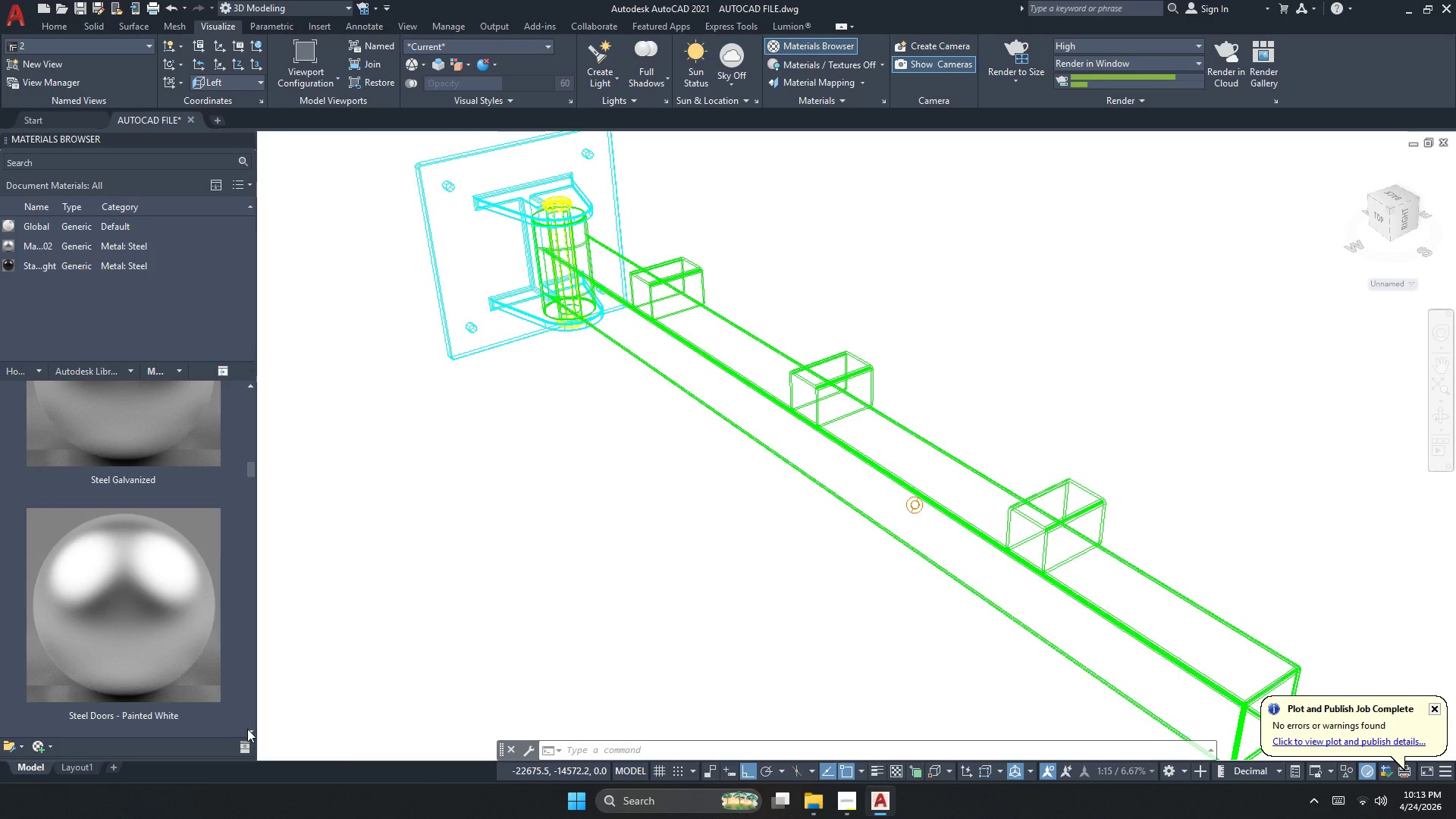 
left_click([247, 729])
 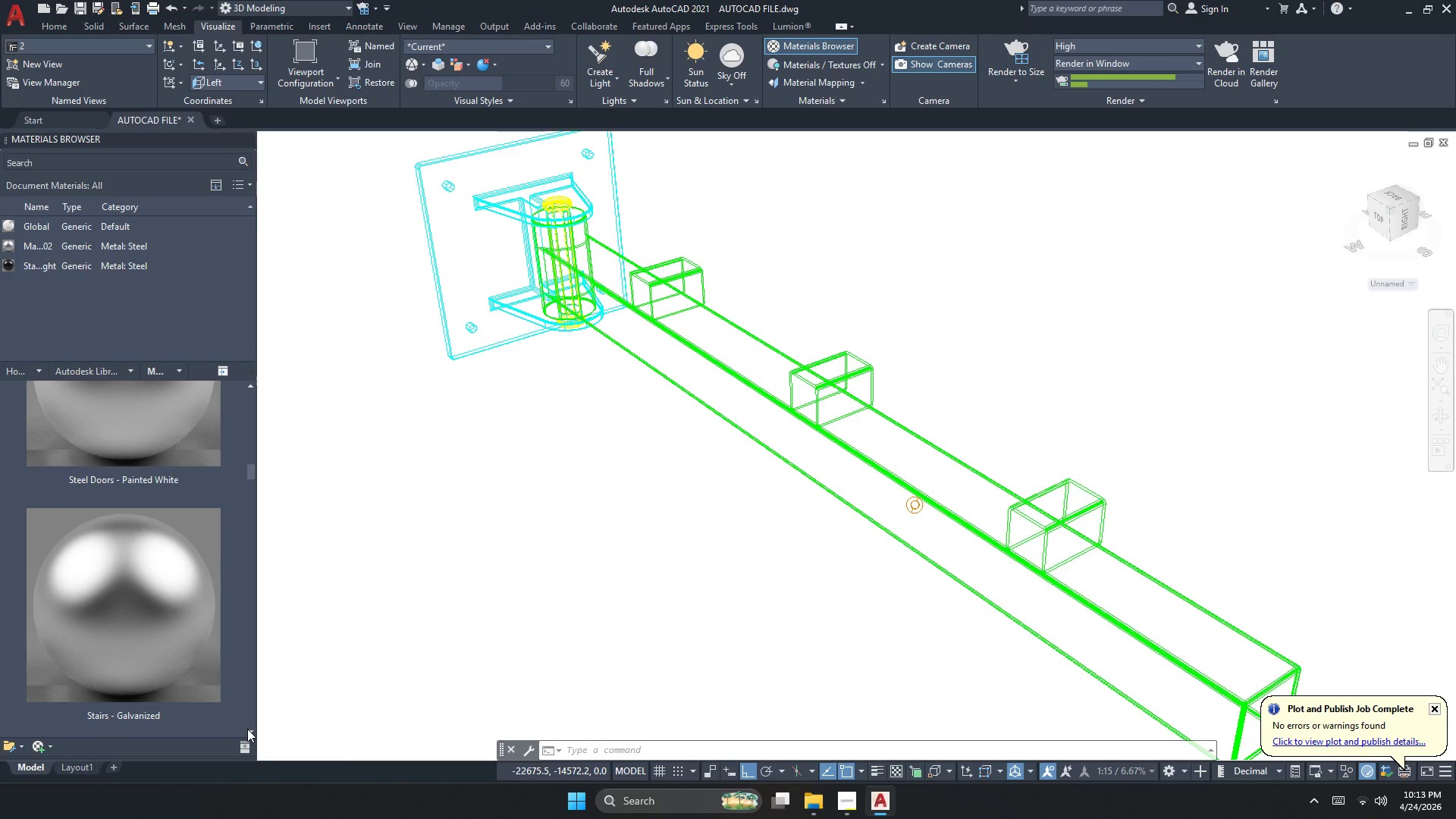 
left_click([247, 729])
 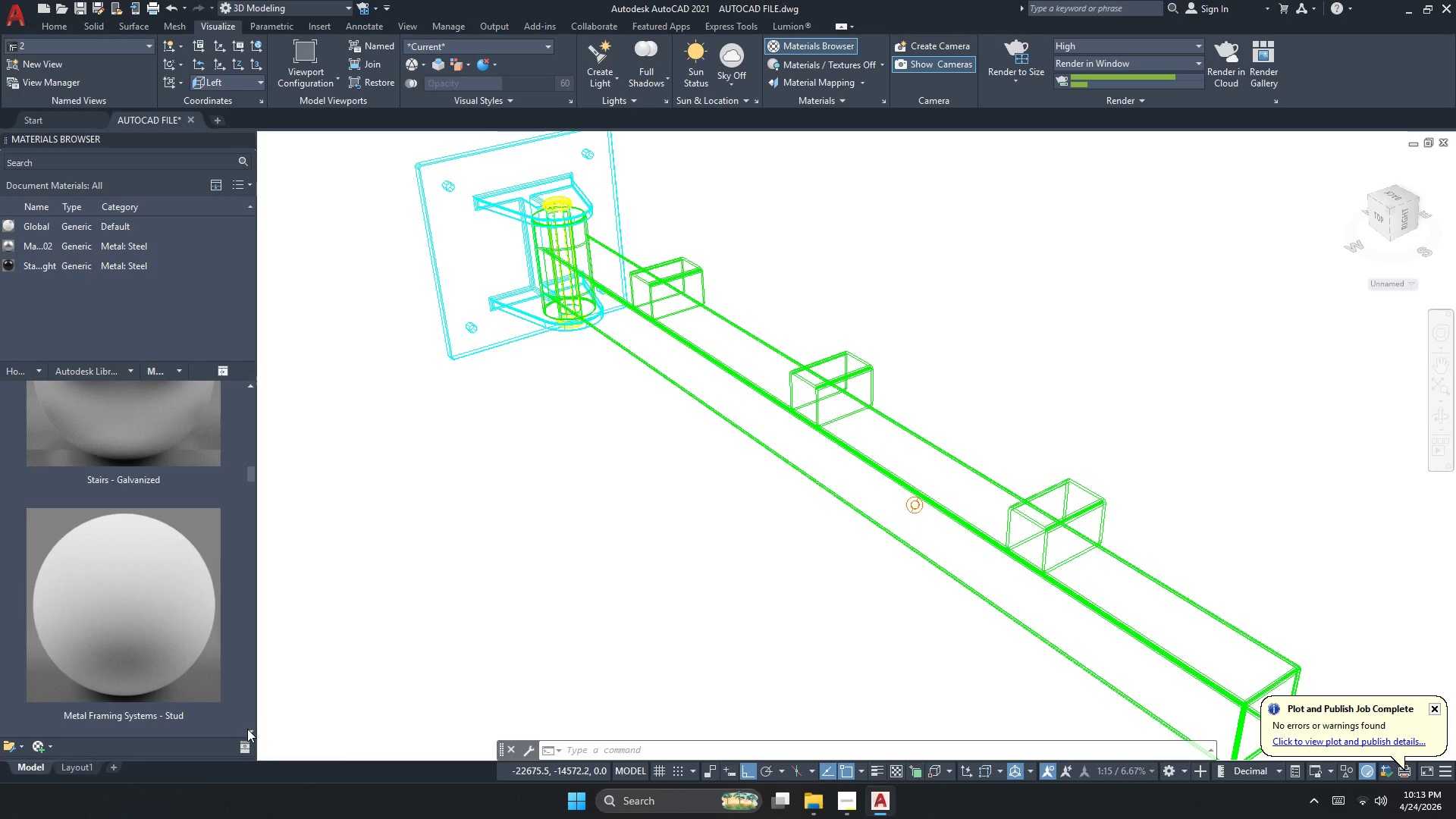 
left_click([247, 729])
 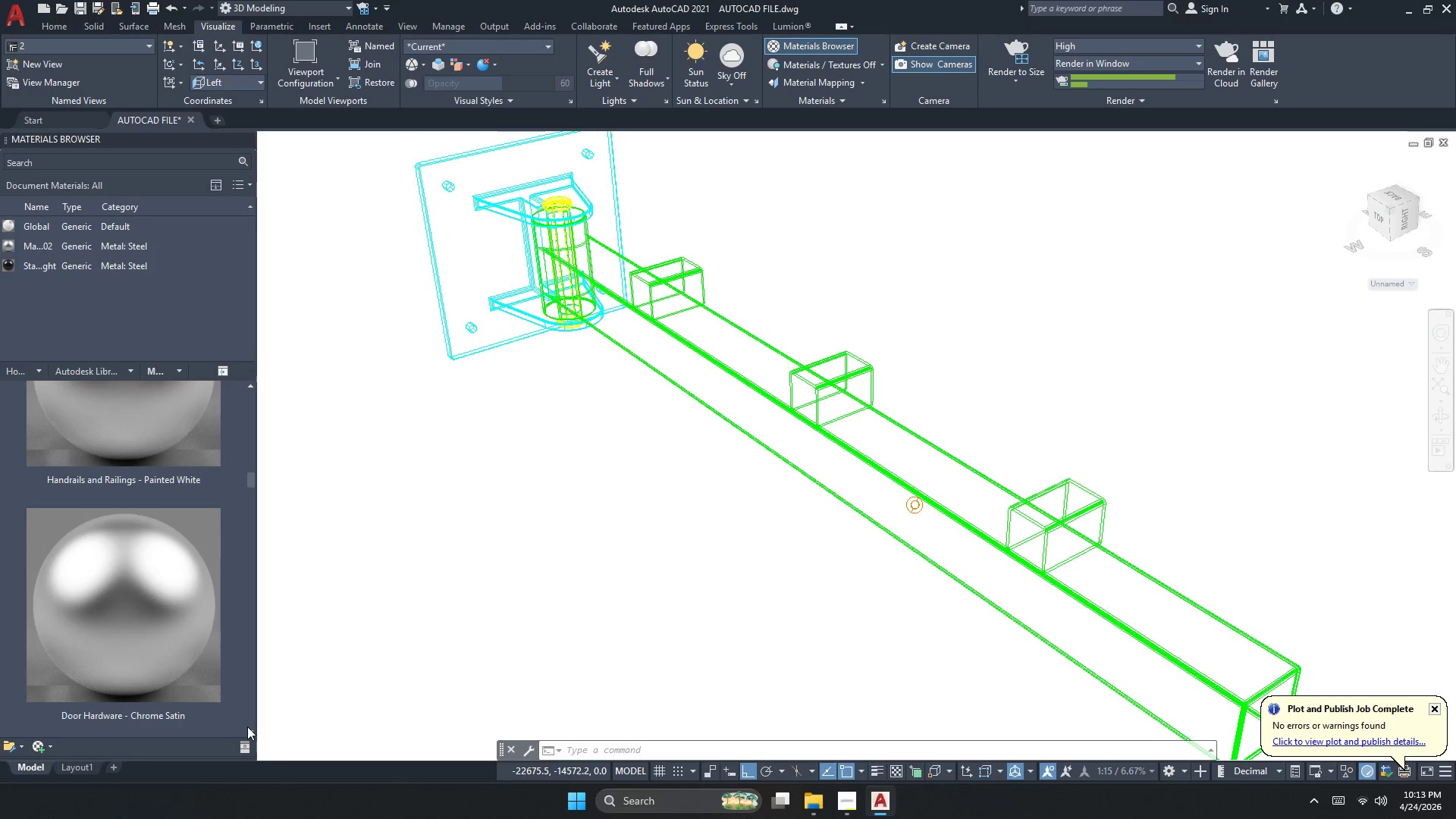 
wait(5.05)
 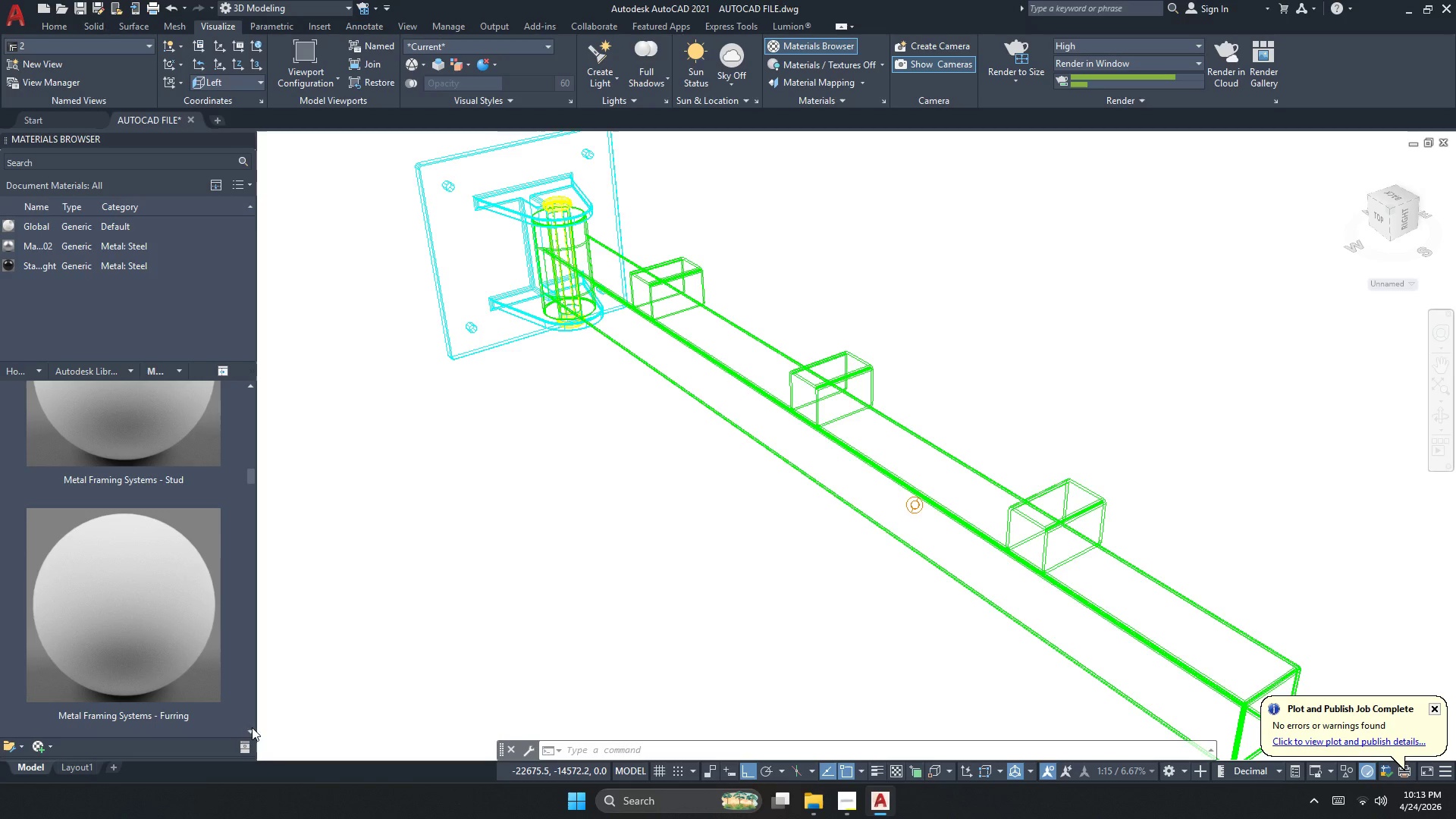 
left_click([247, 726])
 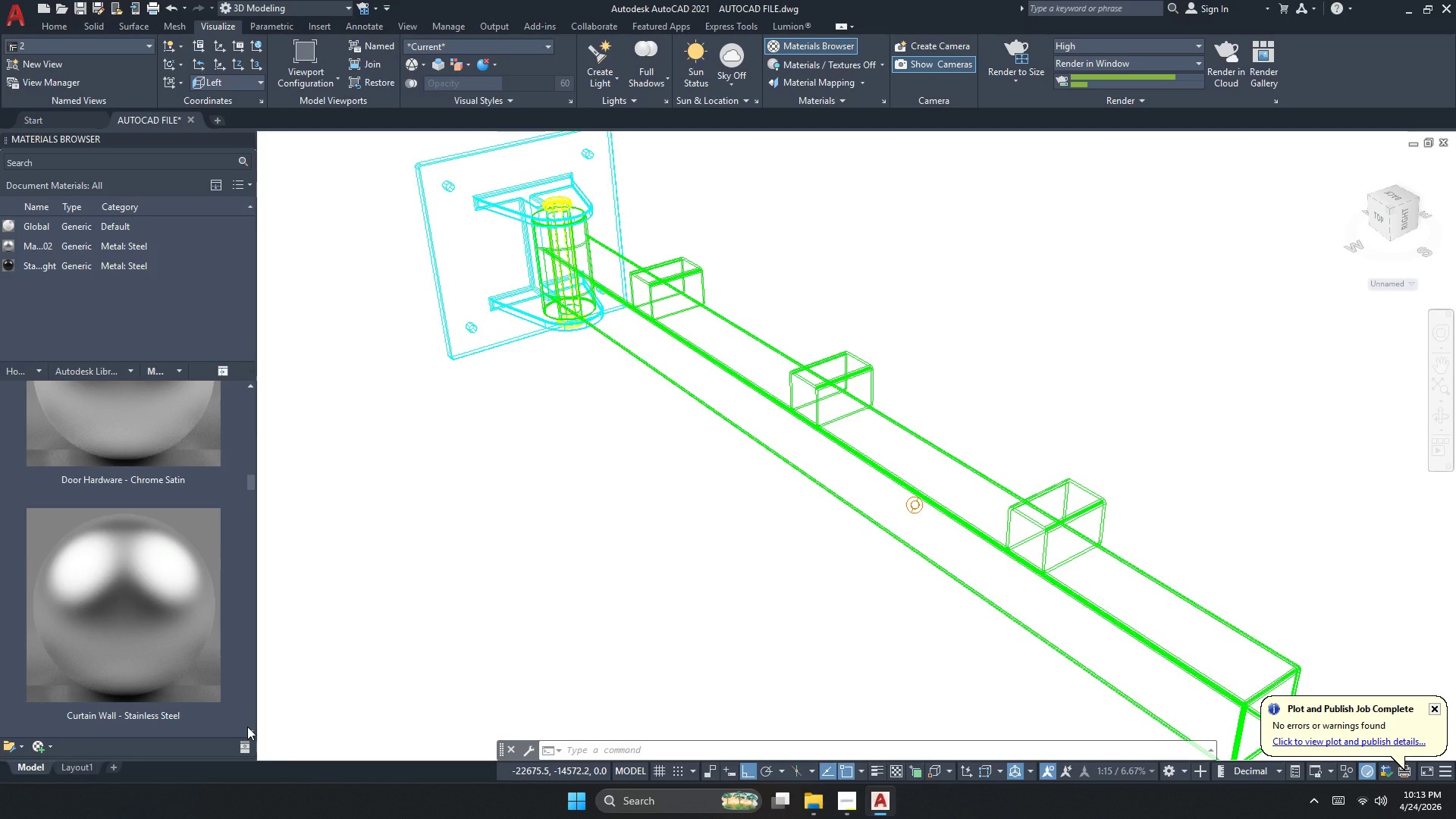 
left_click([247, 726])
 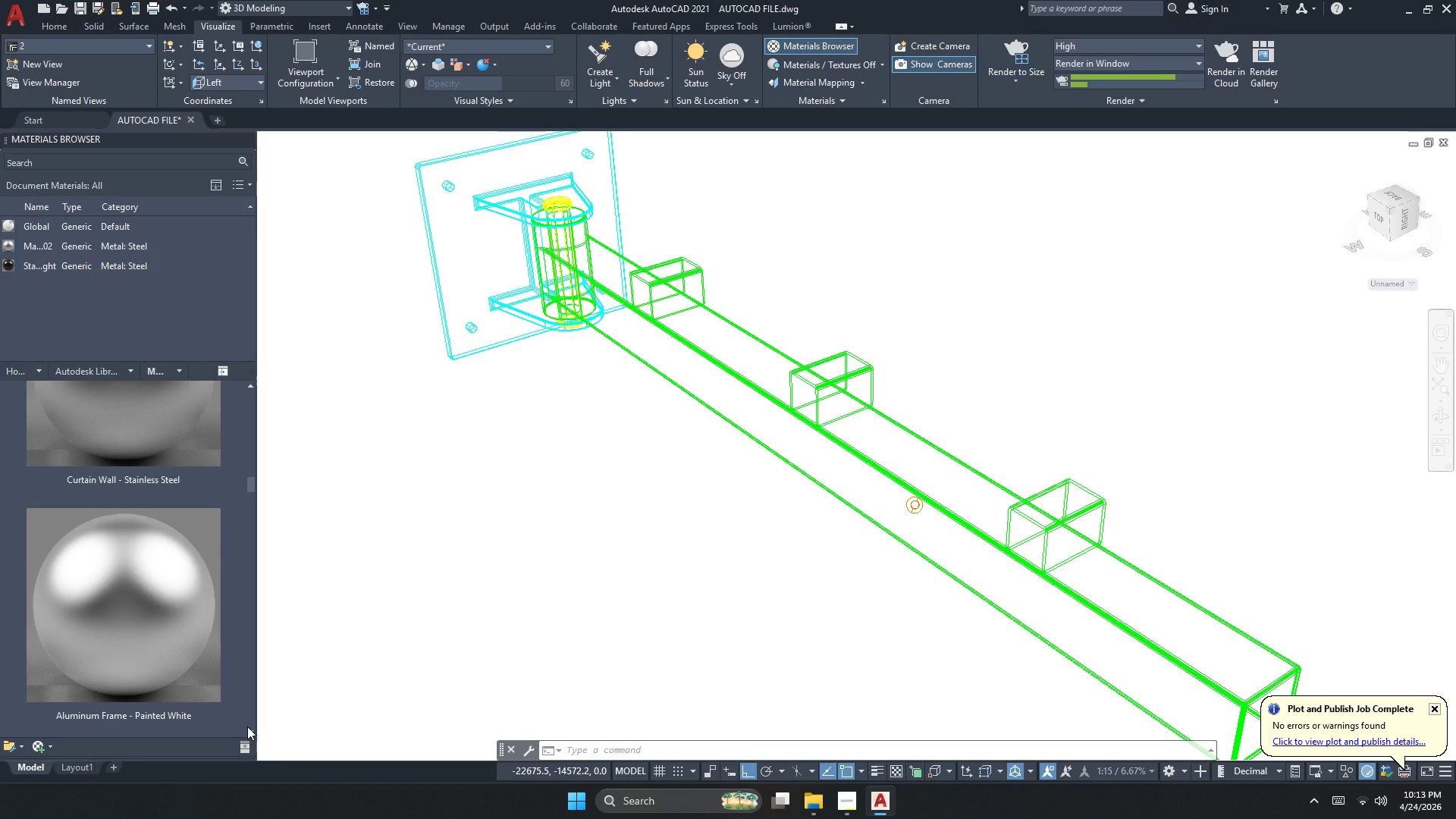 
left_click([247, 726])
 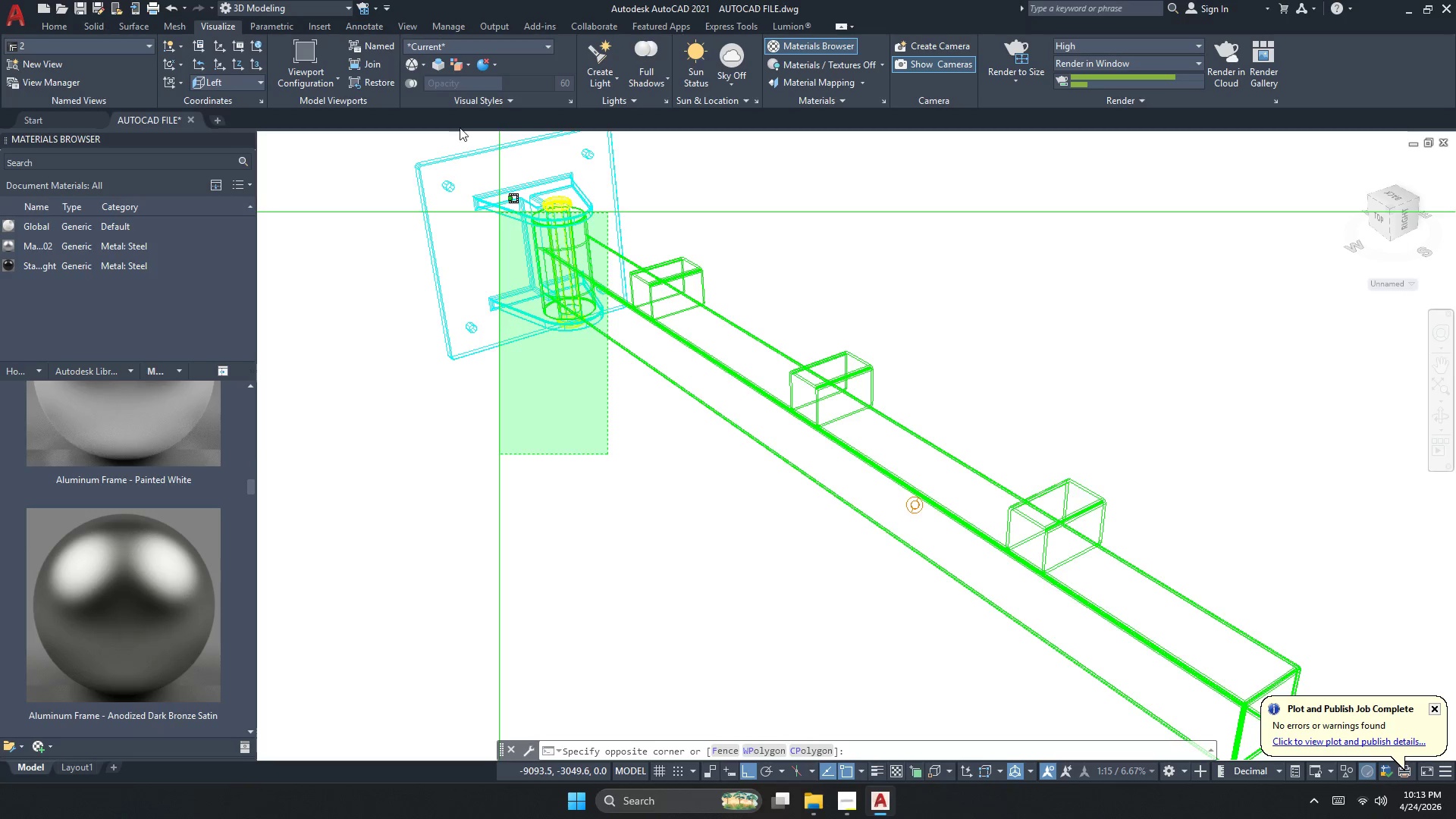 
wait(7.81)
 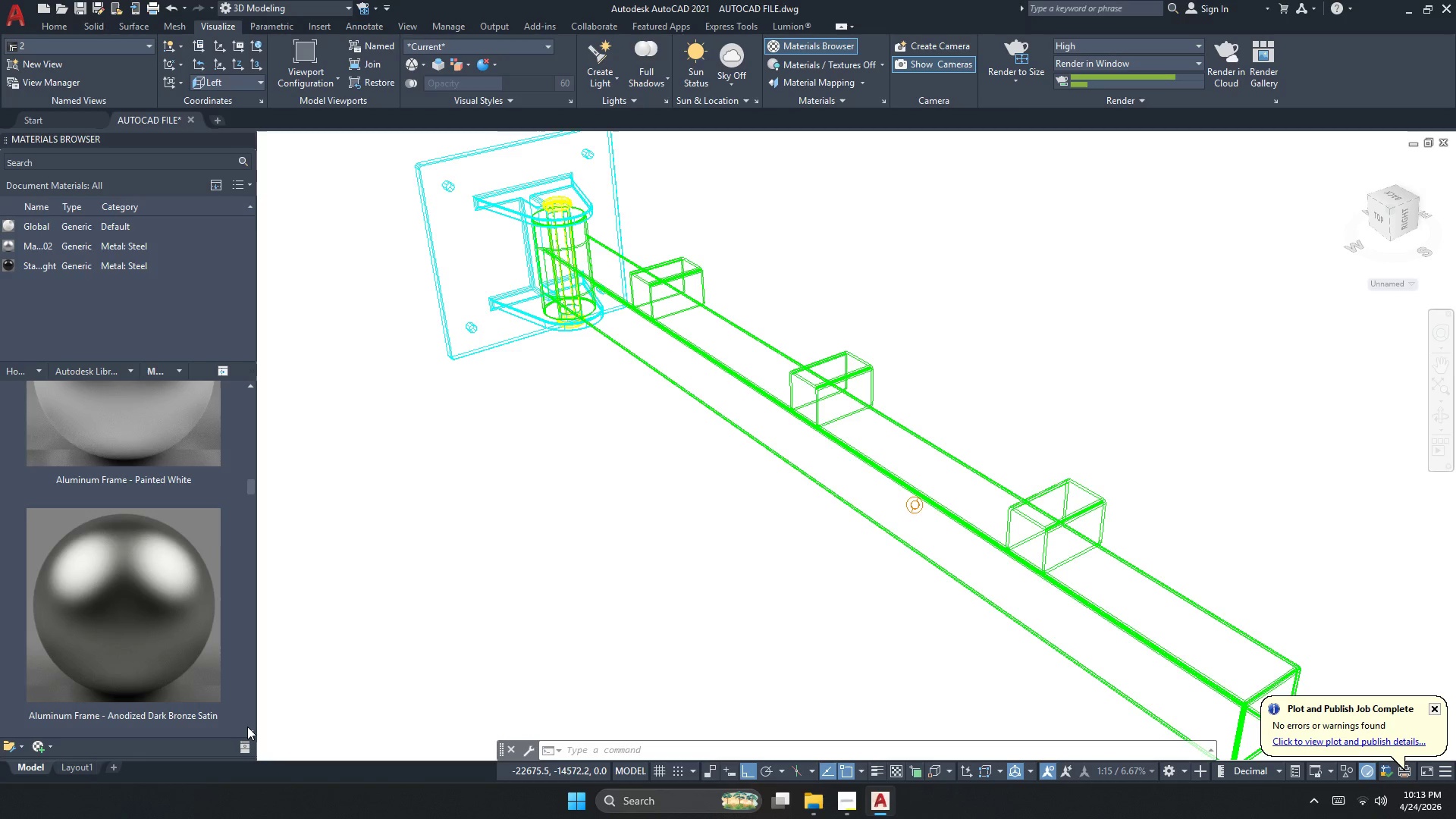 
right_click([130, 570])
 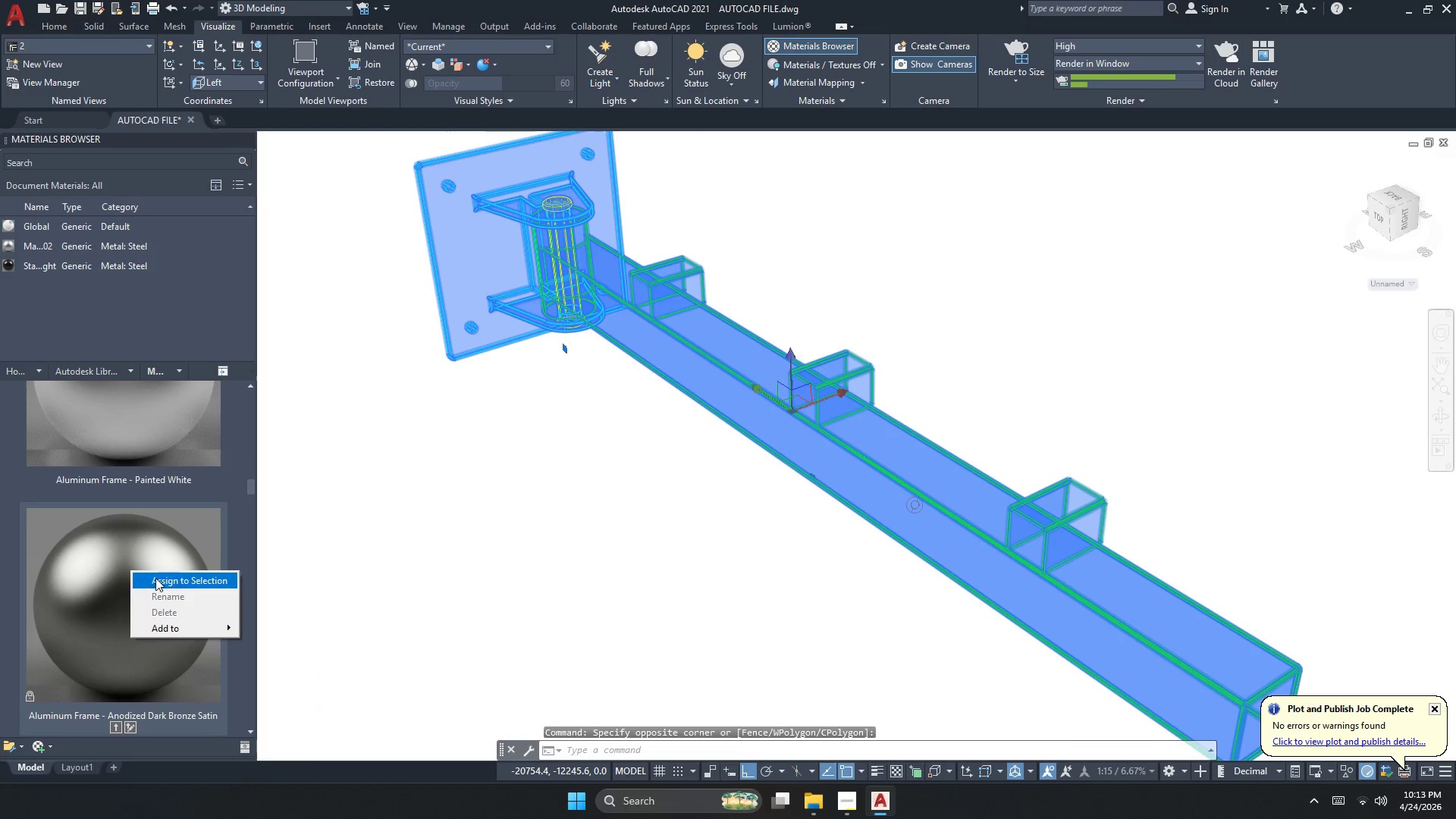 
left_click([161, 582])
 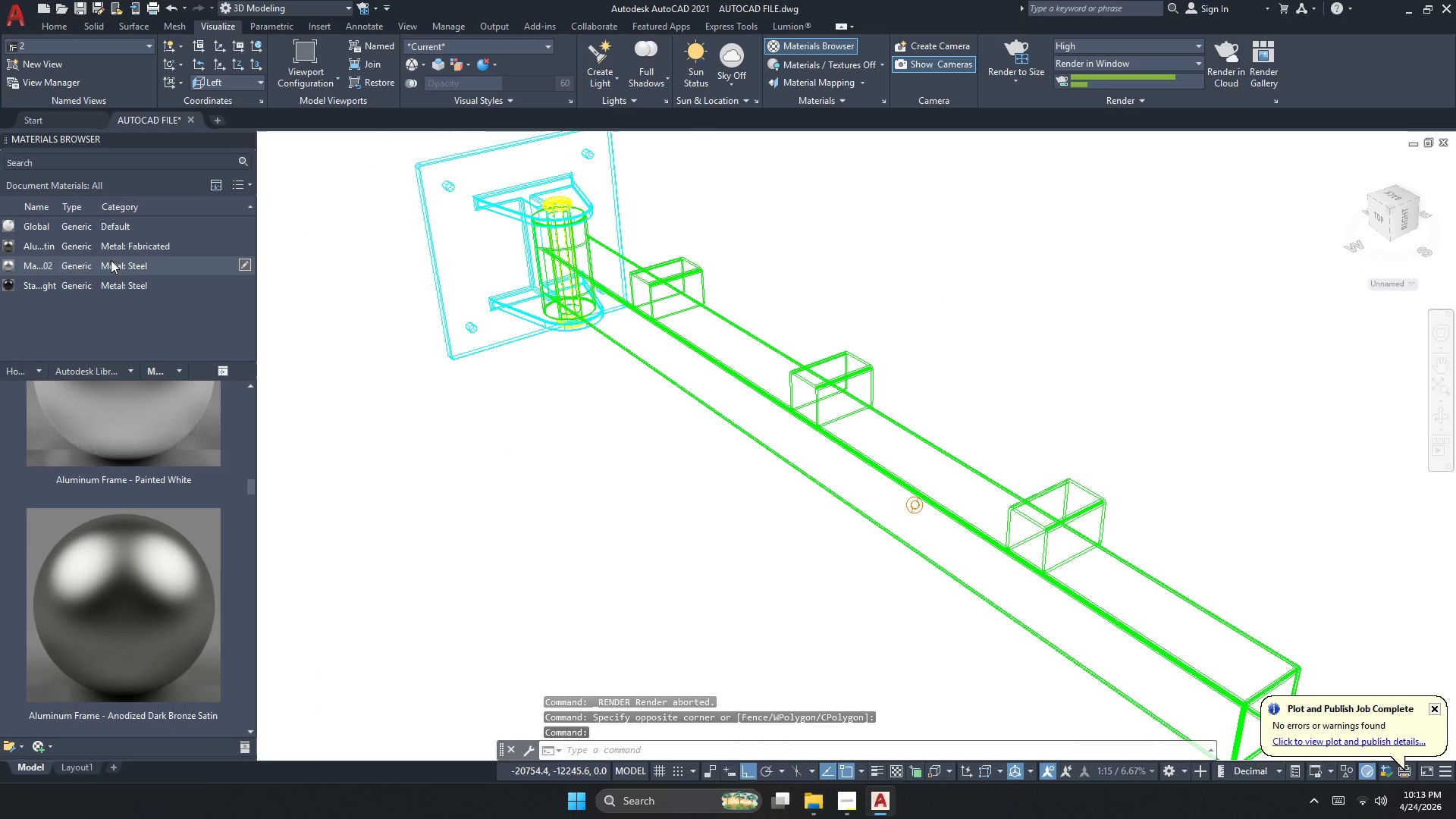 
right_click([96, 256])
 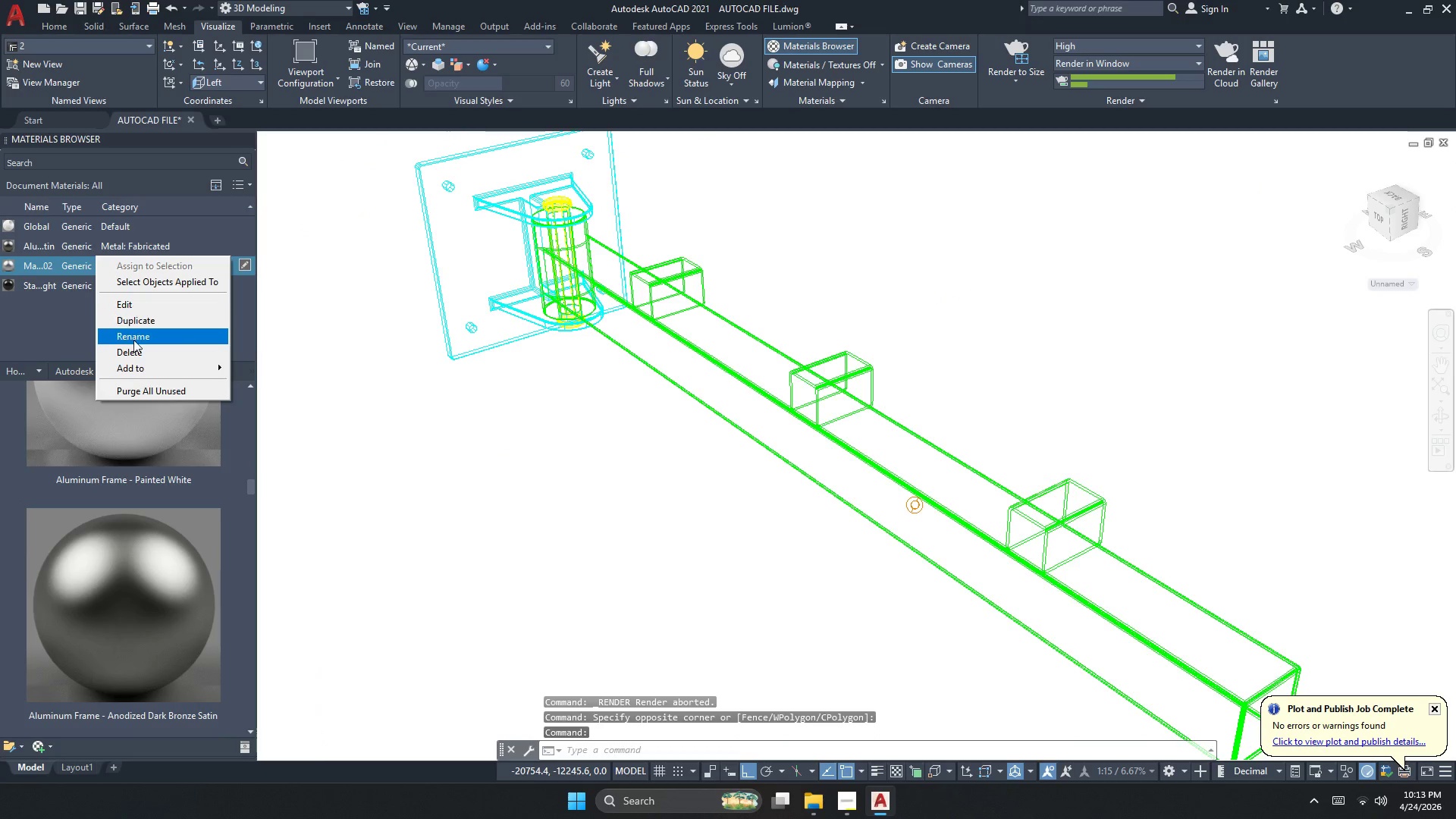 
left_click([133, 354])
 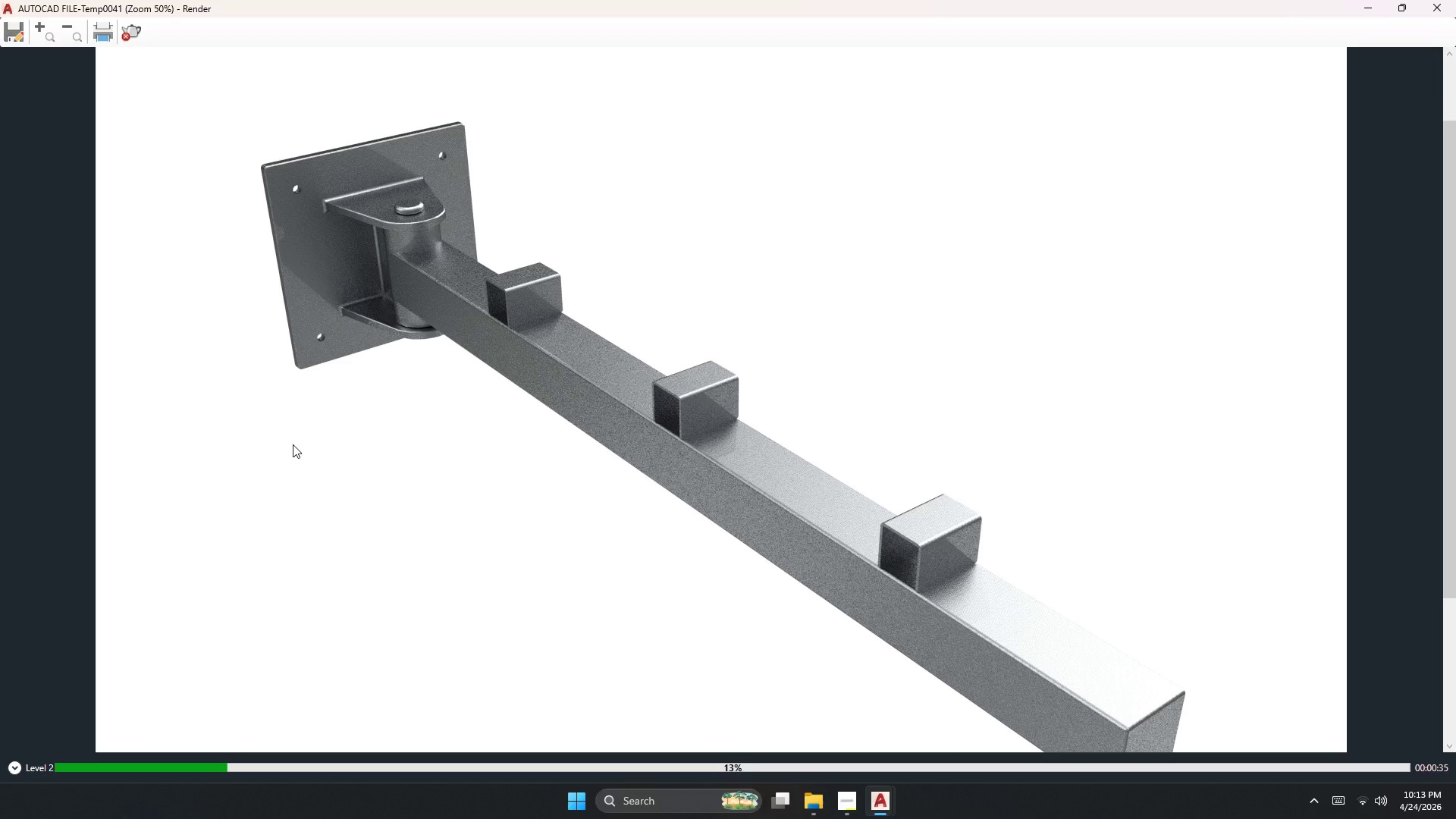 
wait(8.02)
 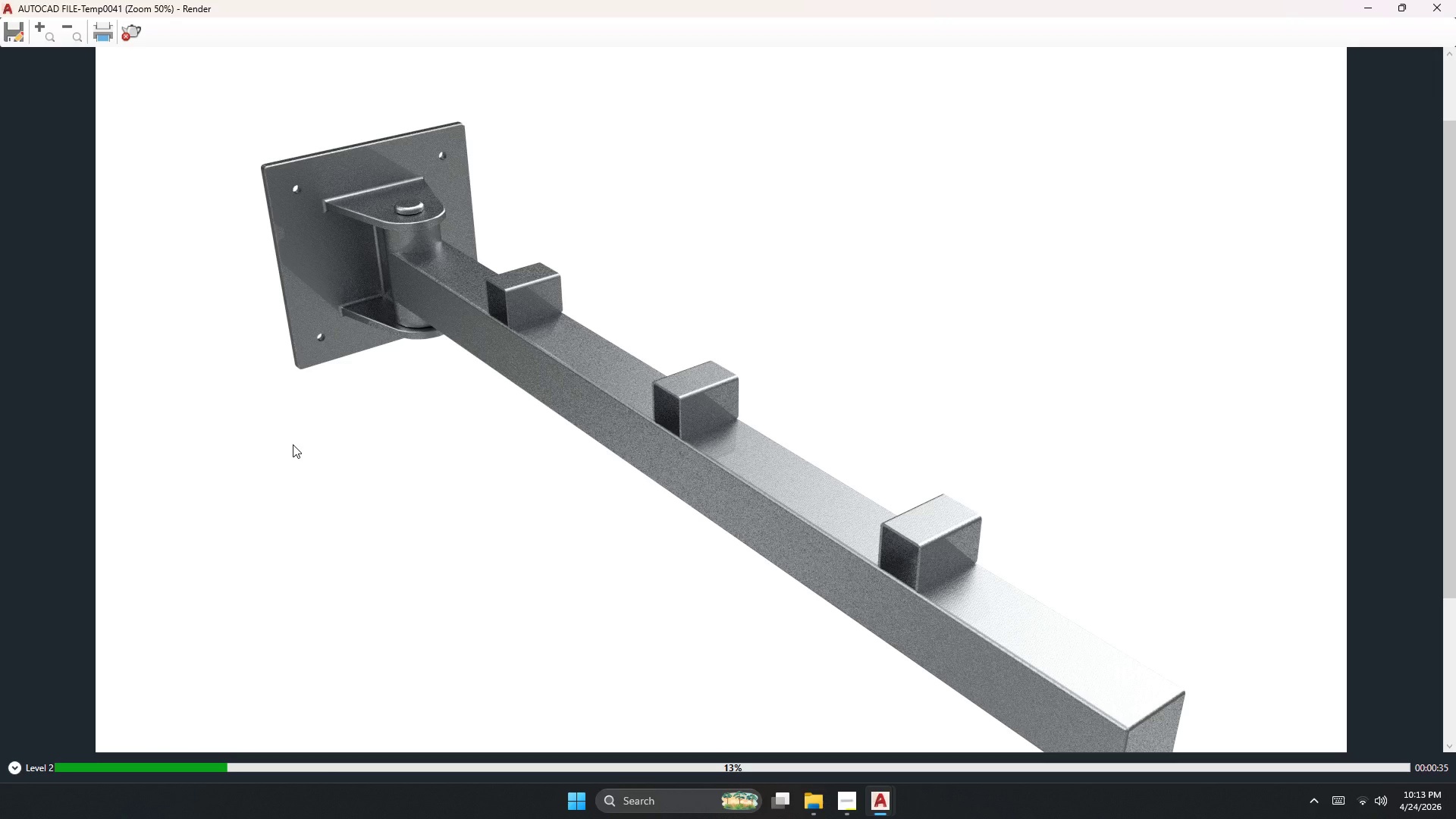 
scroll: coordinate [506, 269], scroll_direction: up, amount: 2.0
 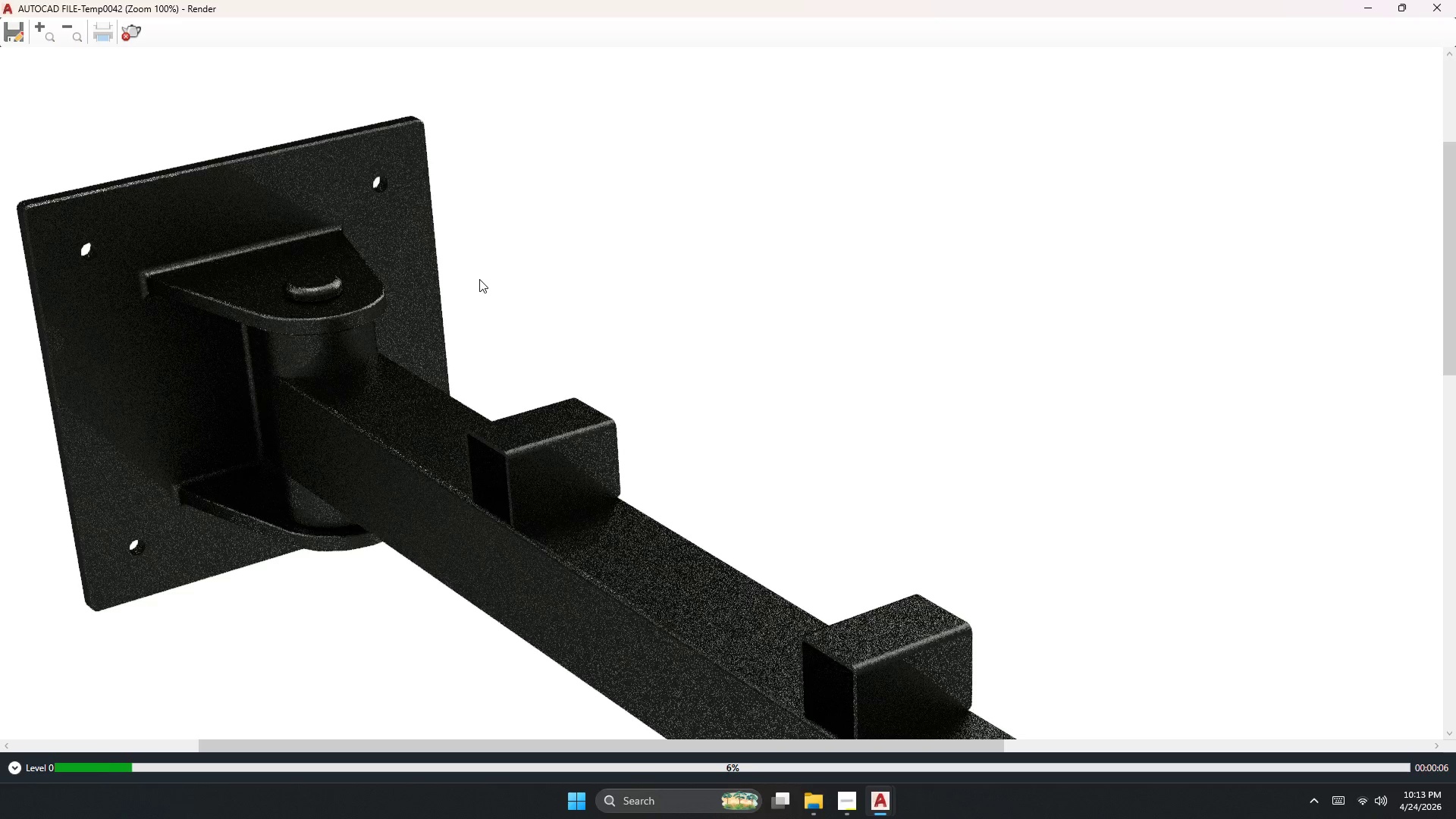 
scroll: coordinate [615, 379], scroll_direction: down, amount: 2.0
 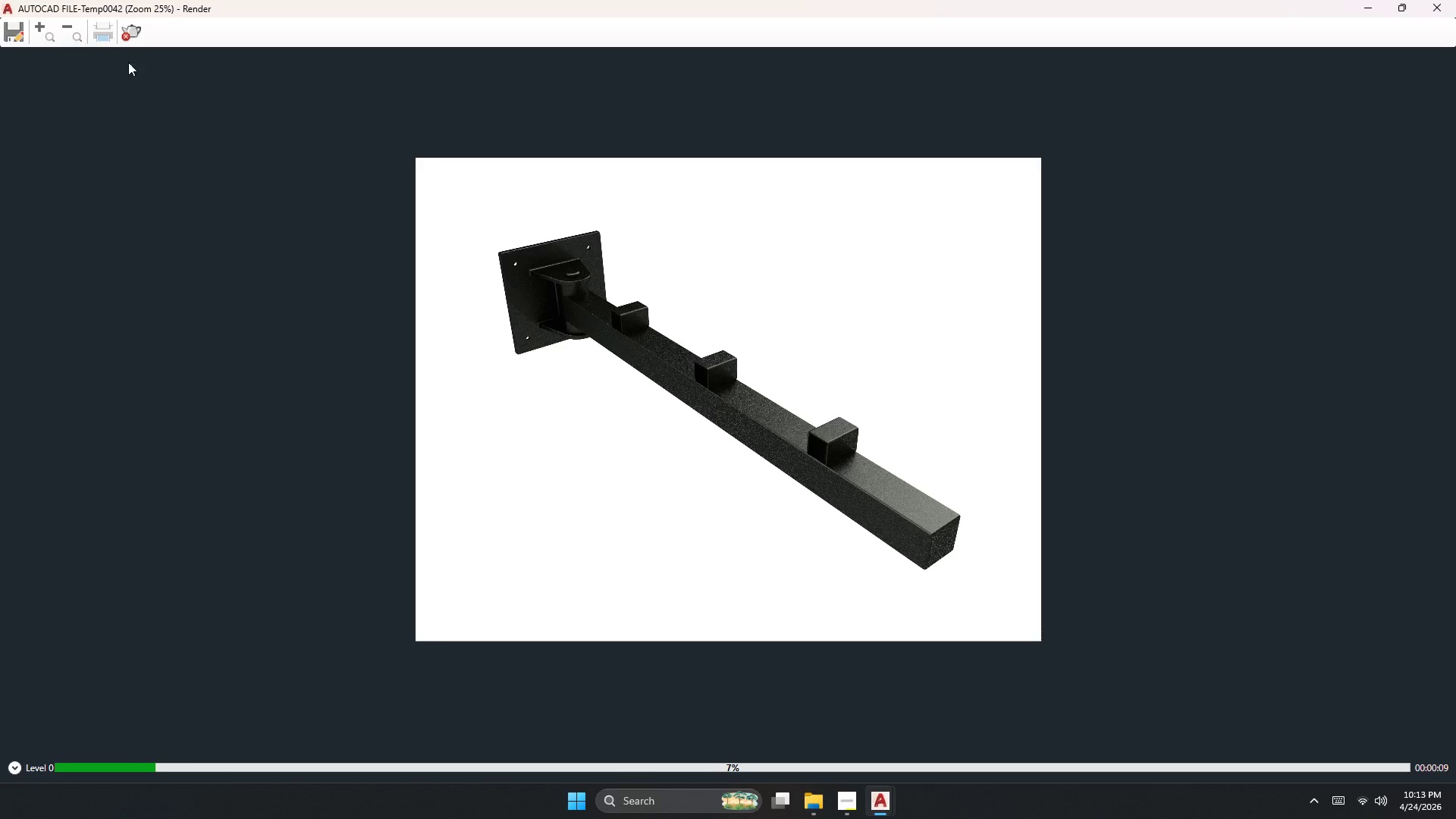 
left_click([140, 38])
 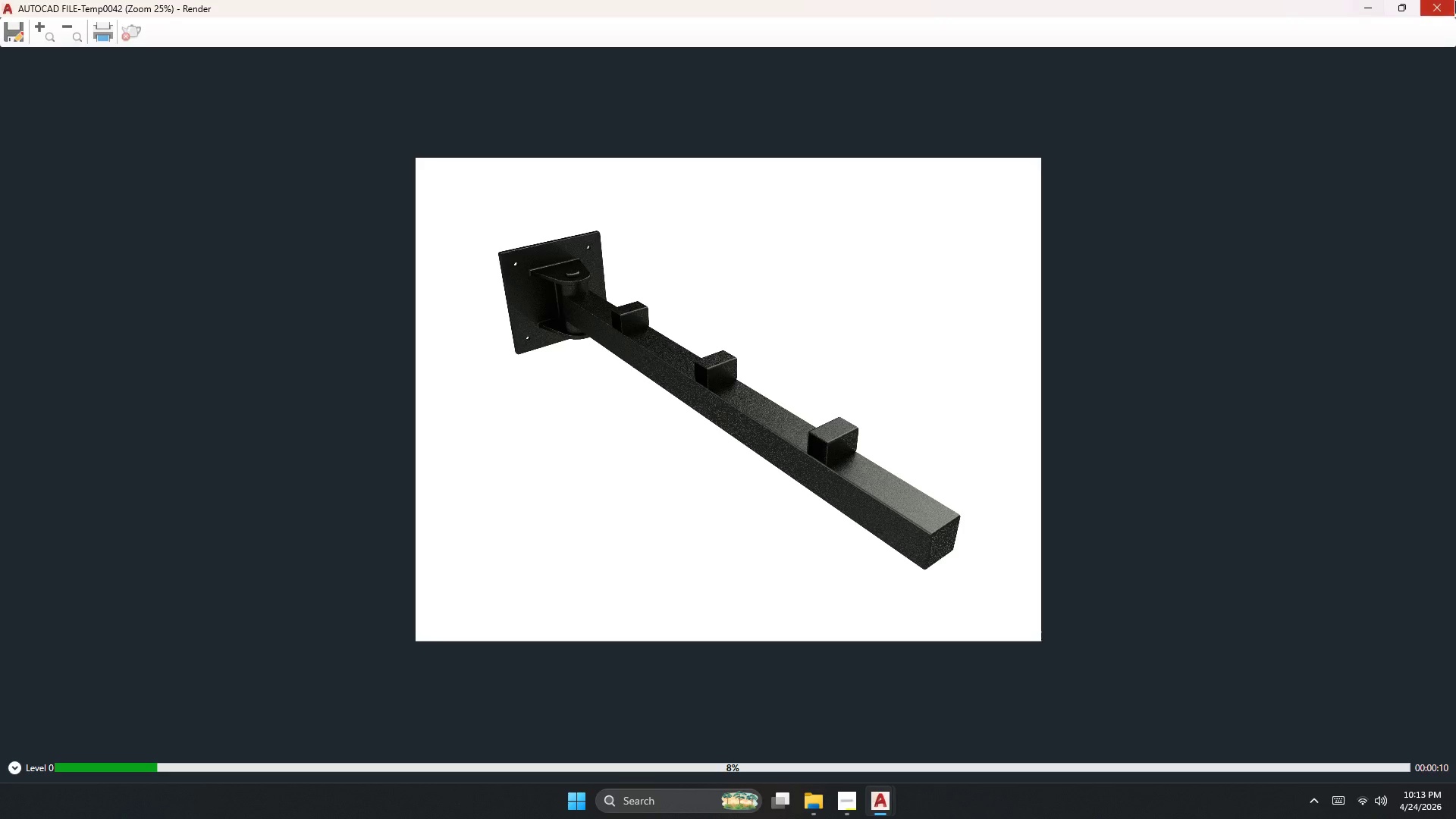 
left_click([1455, 1])
 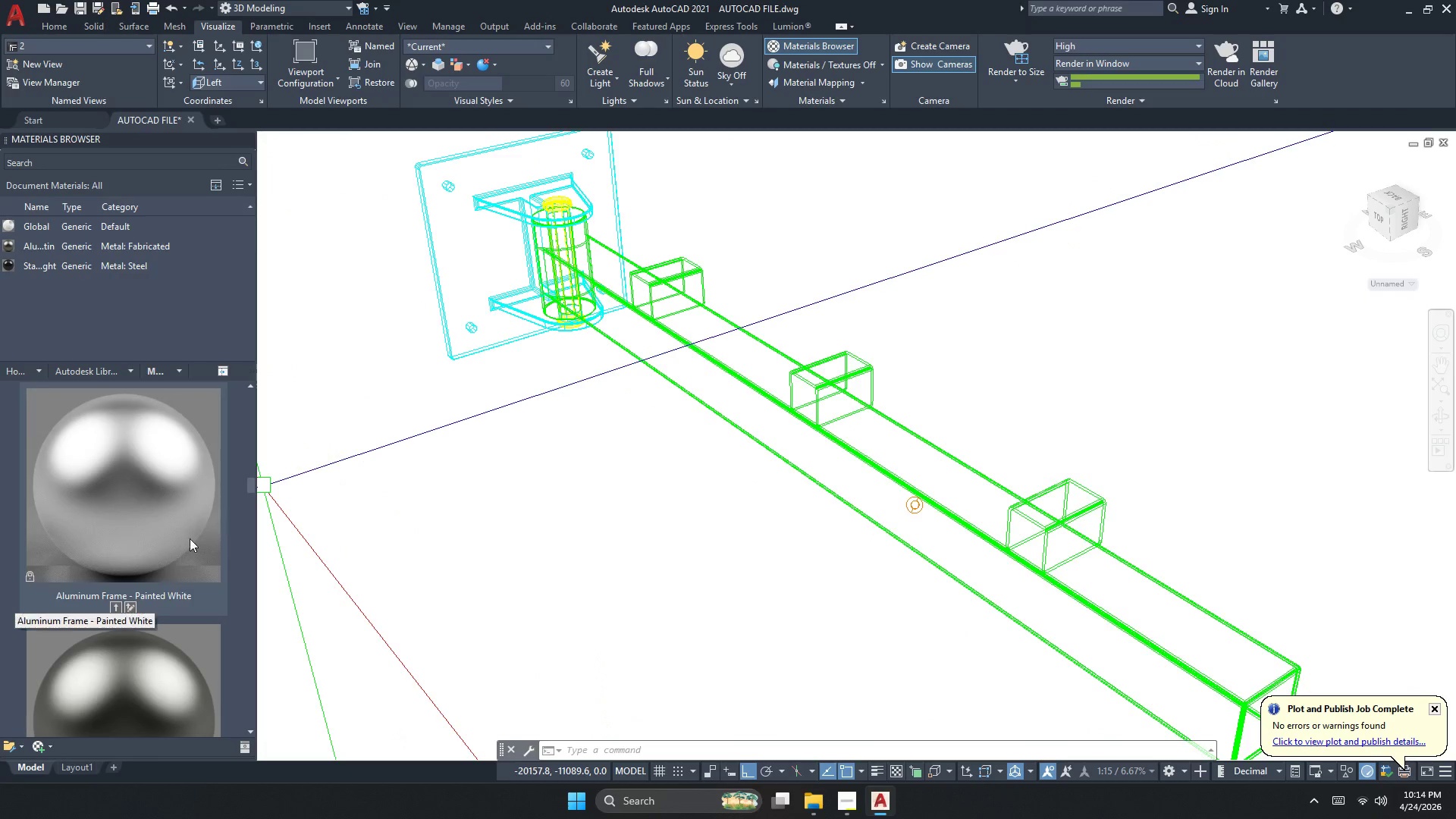 
scroll: coordinate [152, 533], scroll_direction: down, amount: 2.0
 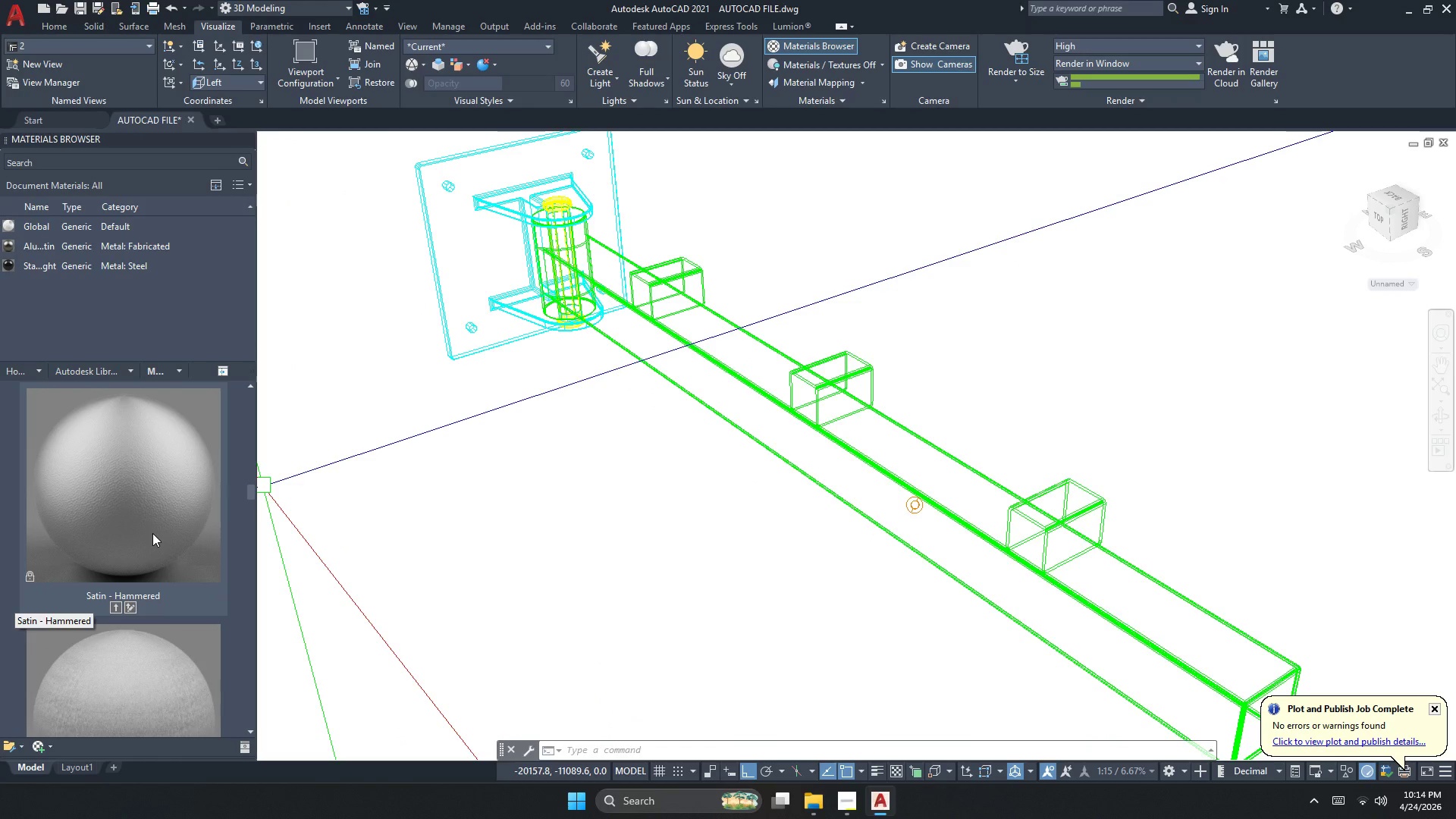 
scroll: coordinate [152, 533], scroll_direction: up, amount: 1.0
 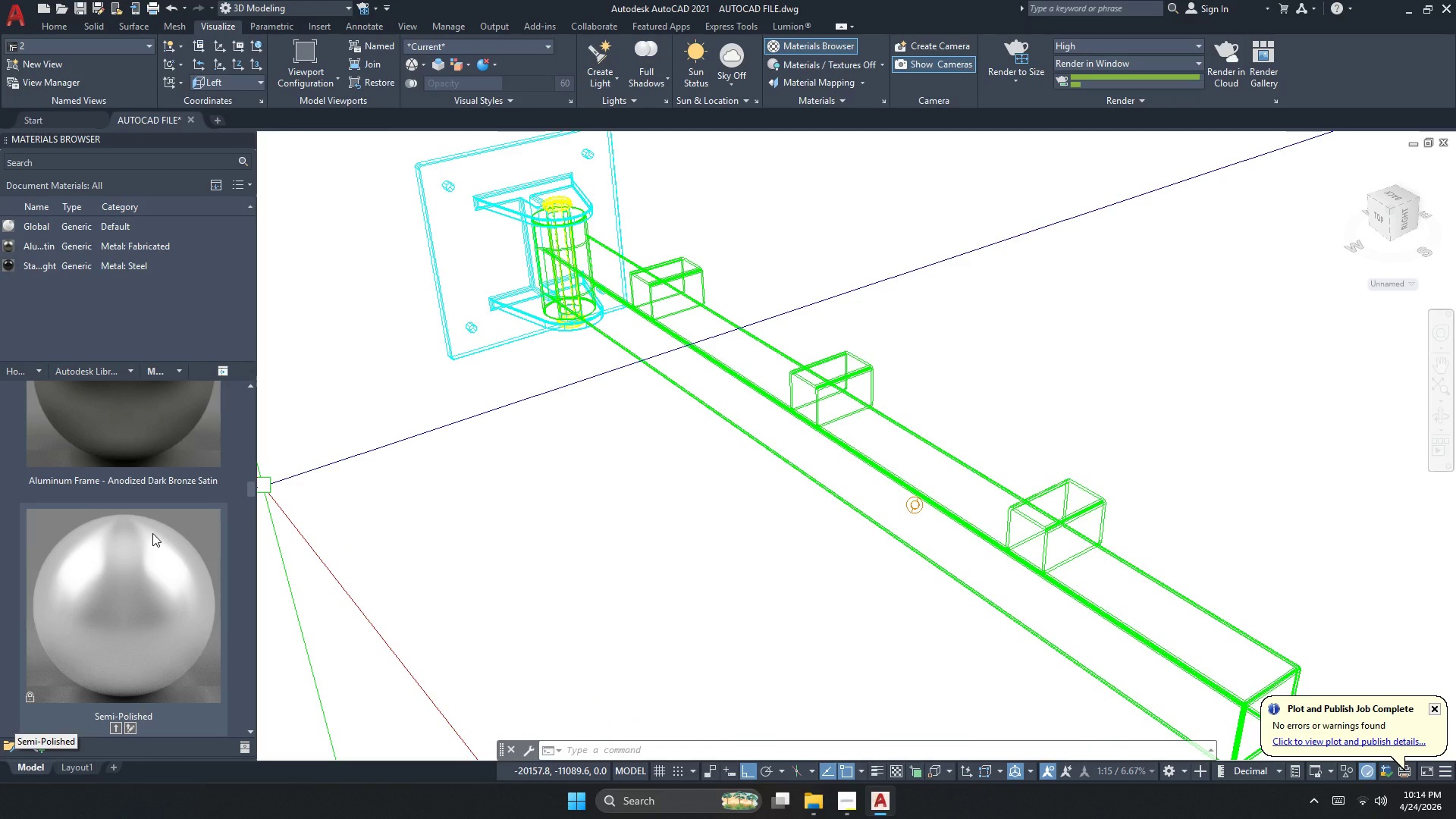 
scroll: coordinate [152, 533], scroll_direction: down, amount: 6.0
 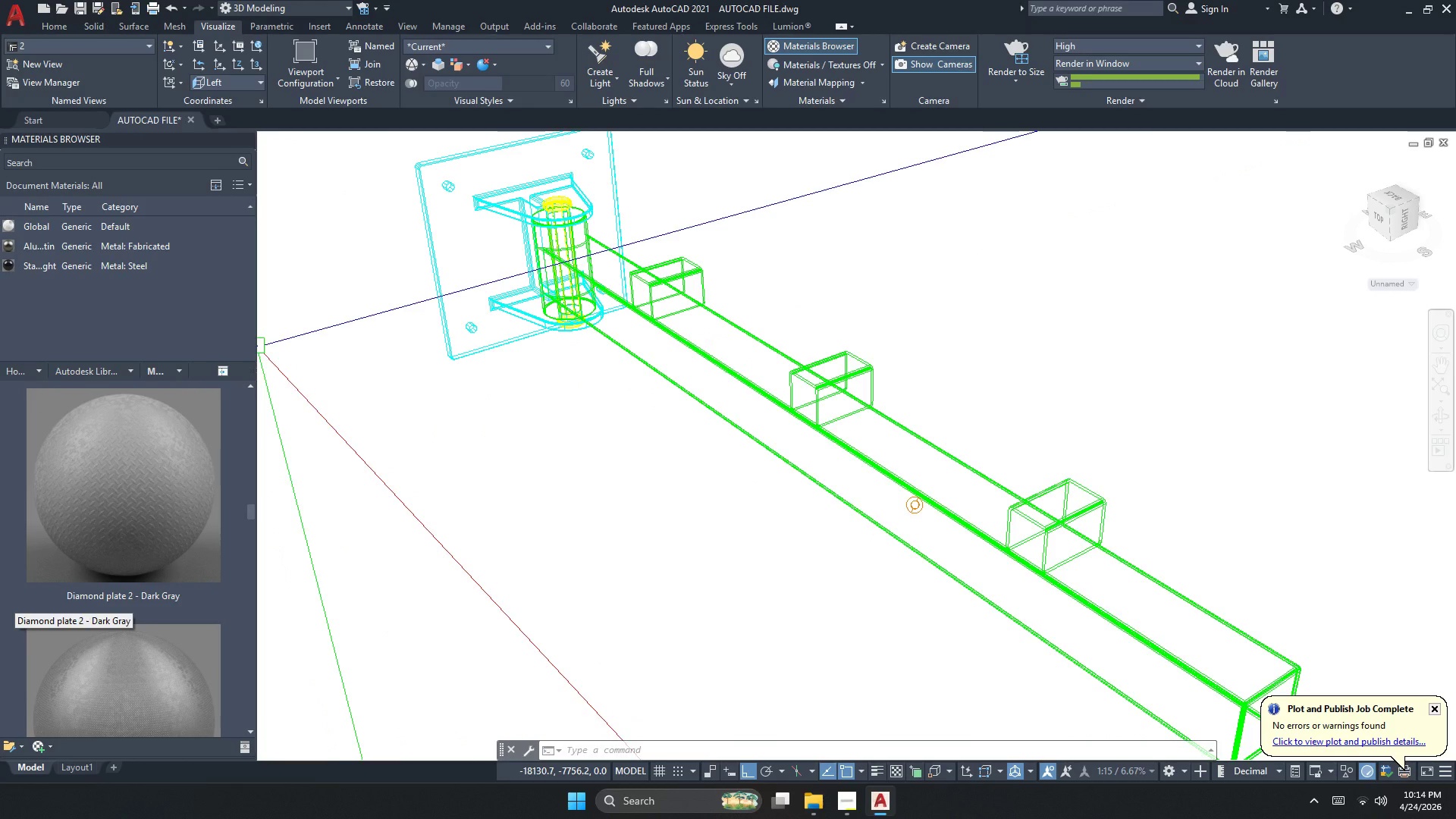 
left_click([249, 390])
 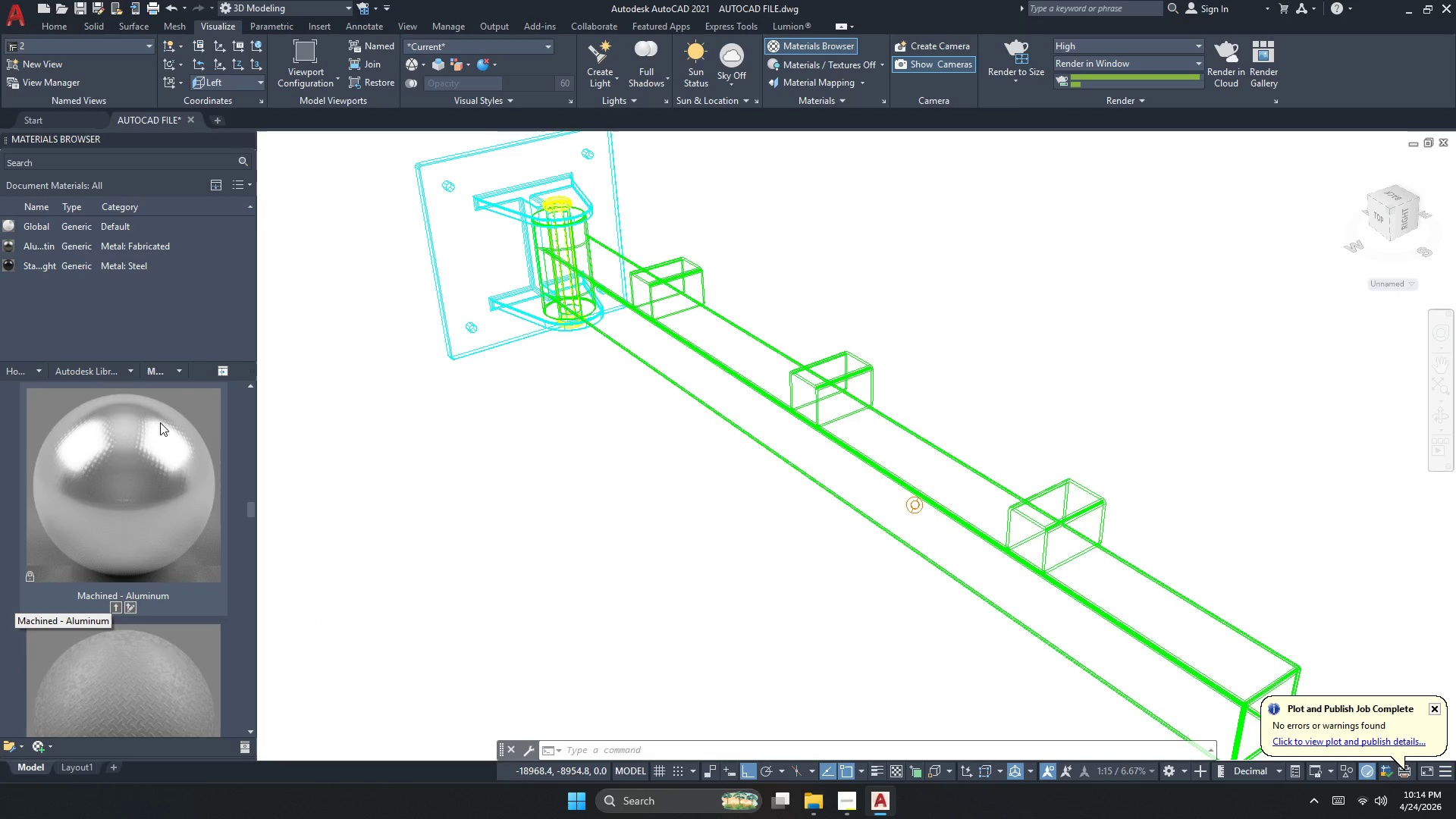 
wait(6.75)
 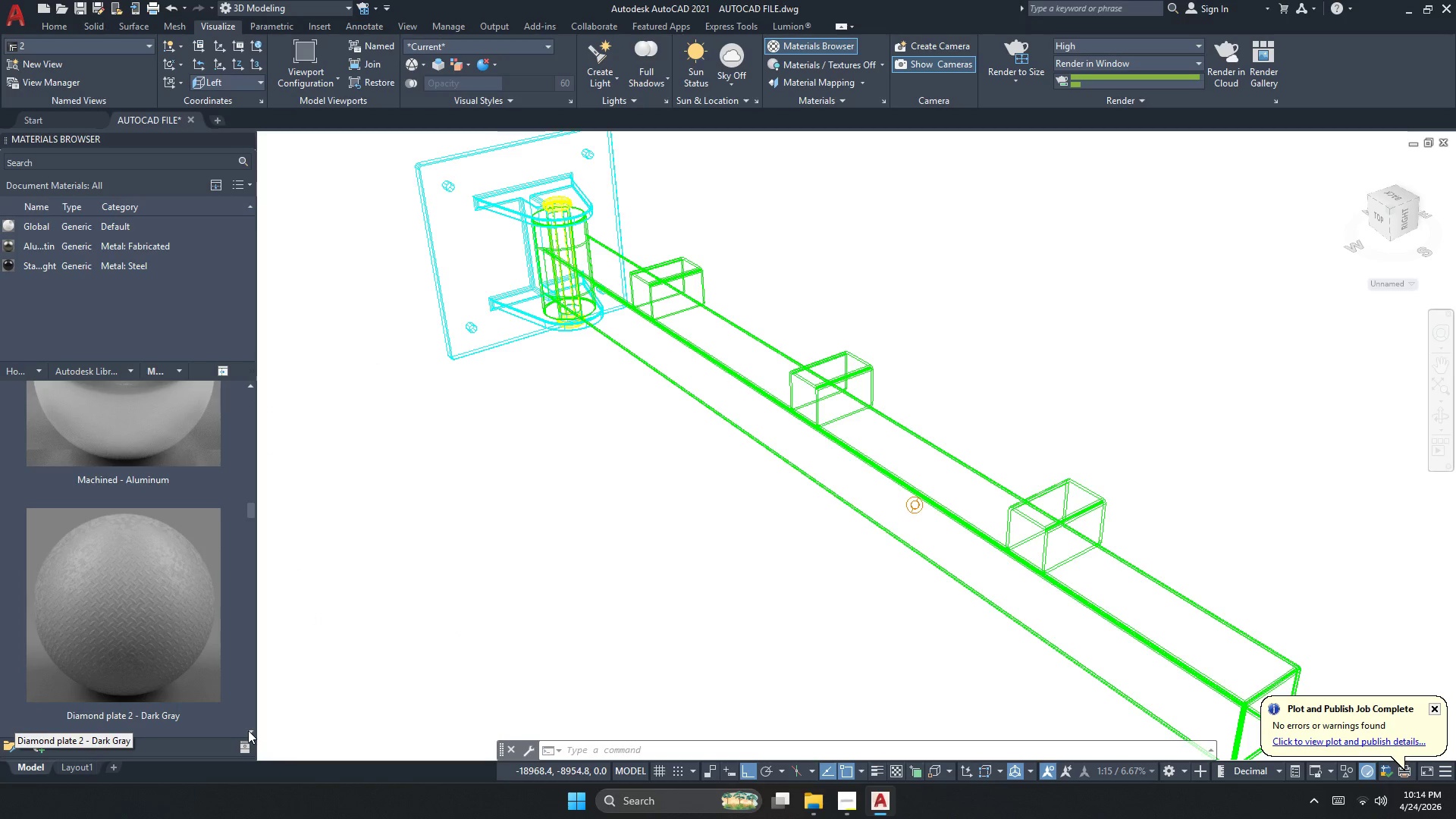 
right_click([174, 474])
 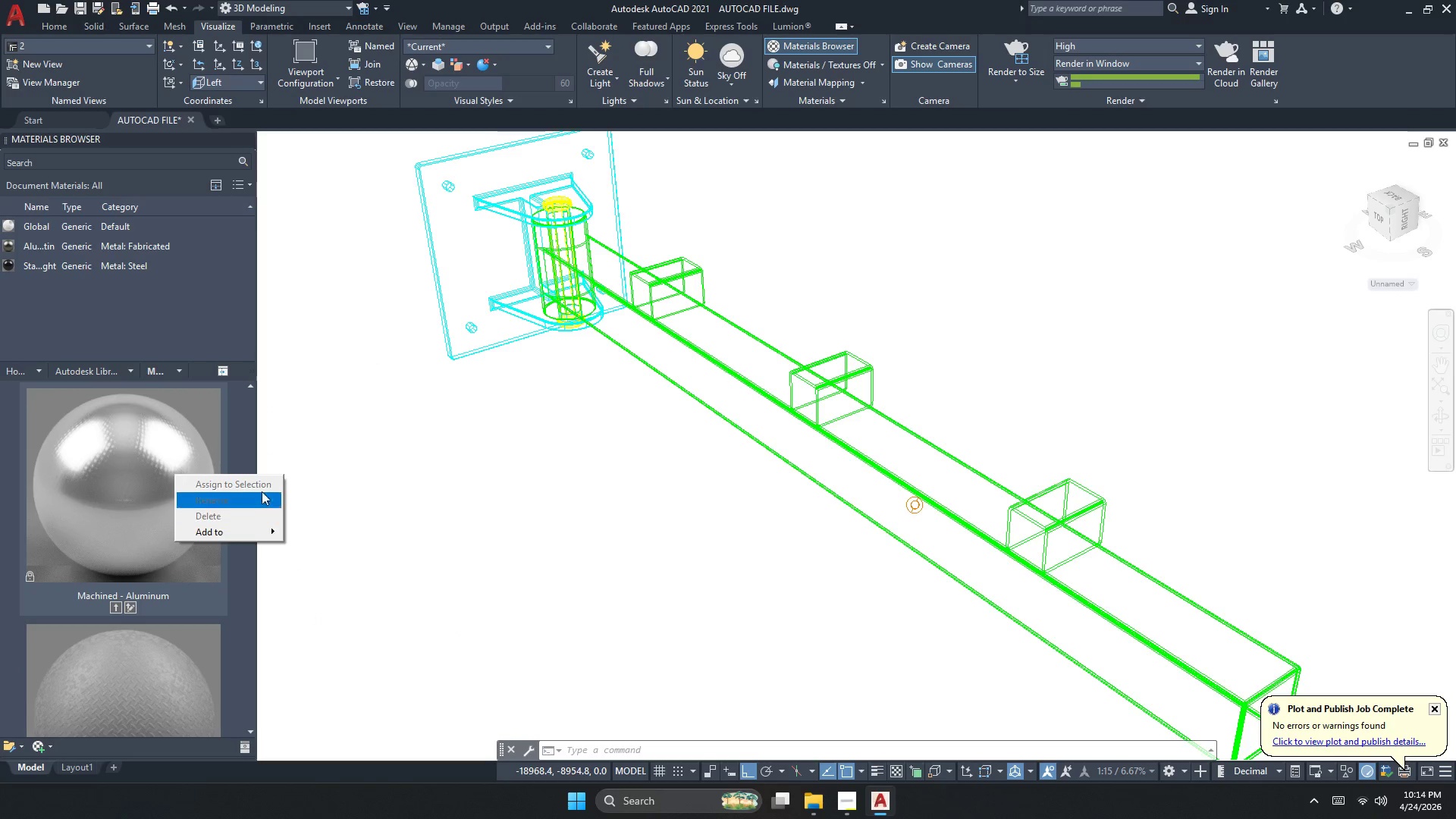 
left_click([554, 419])
 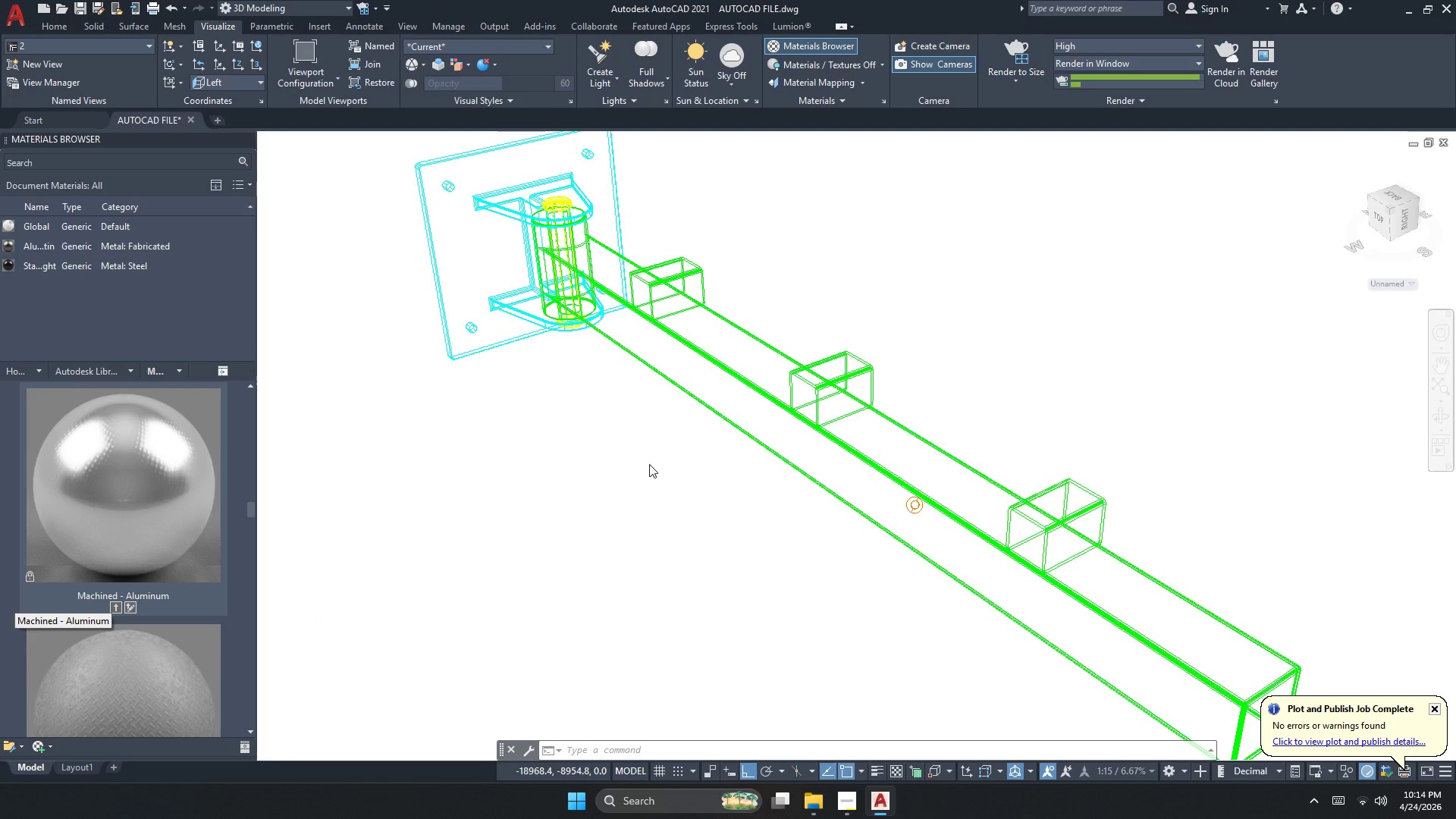 
left_click_drag(start_coordinate=[647, 447], to_coordinate=[644, 428])
 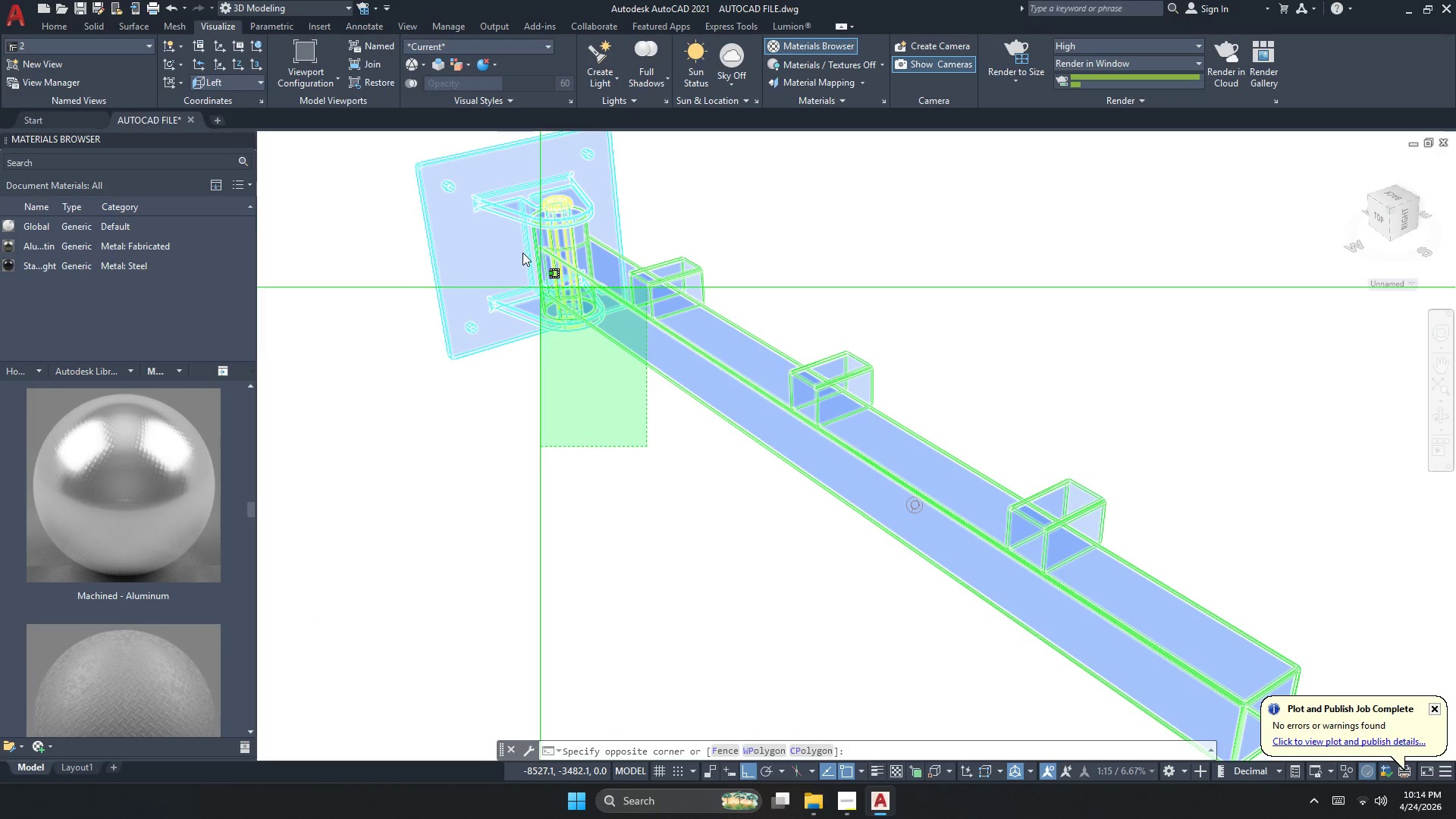 
left_click([522, 253])
 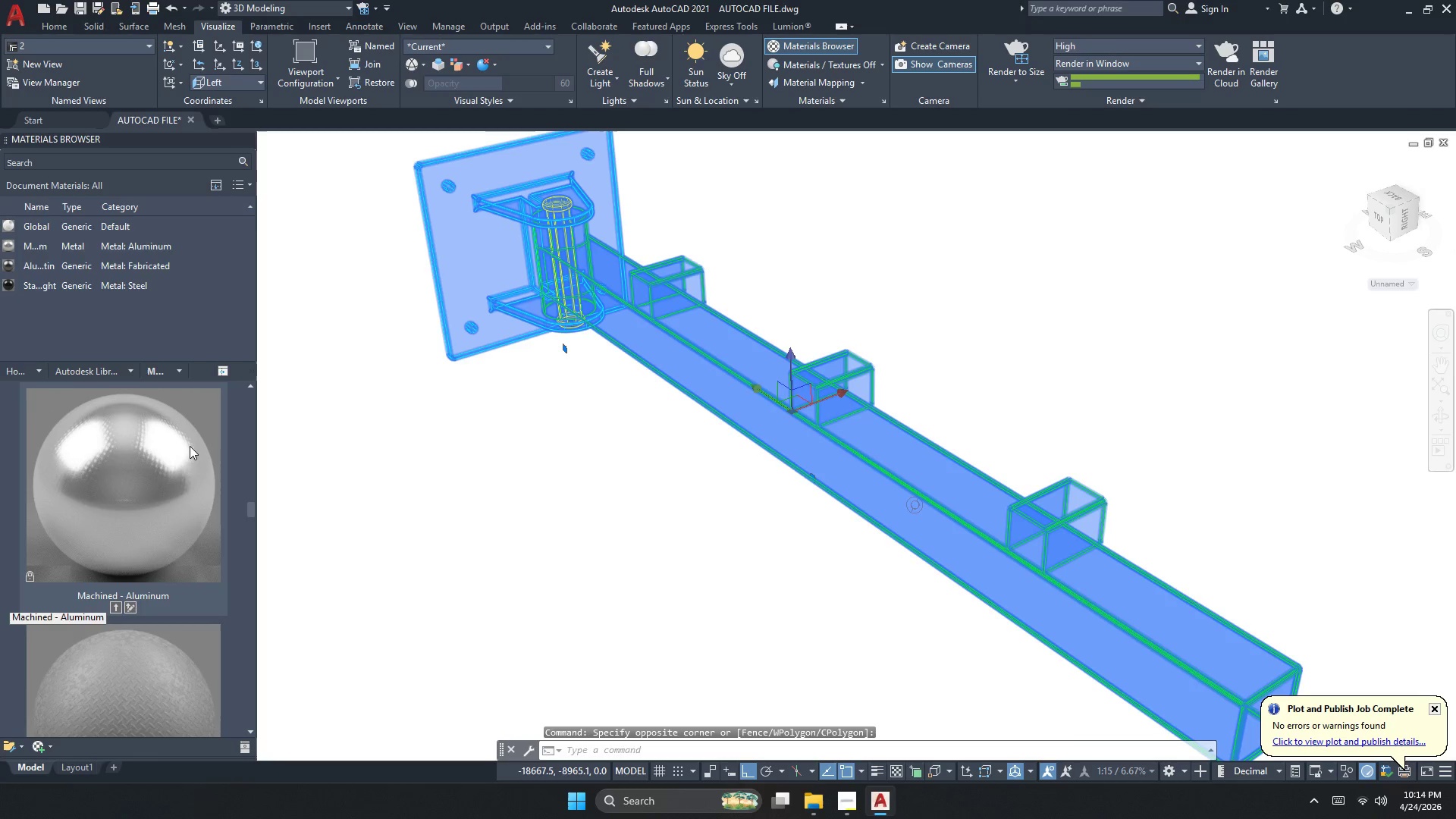 
right_click([76, 259])
 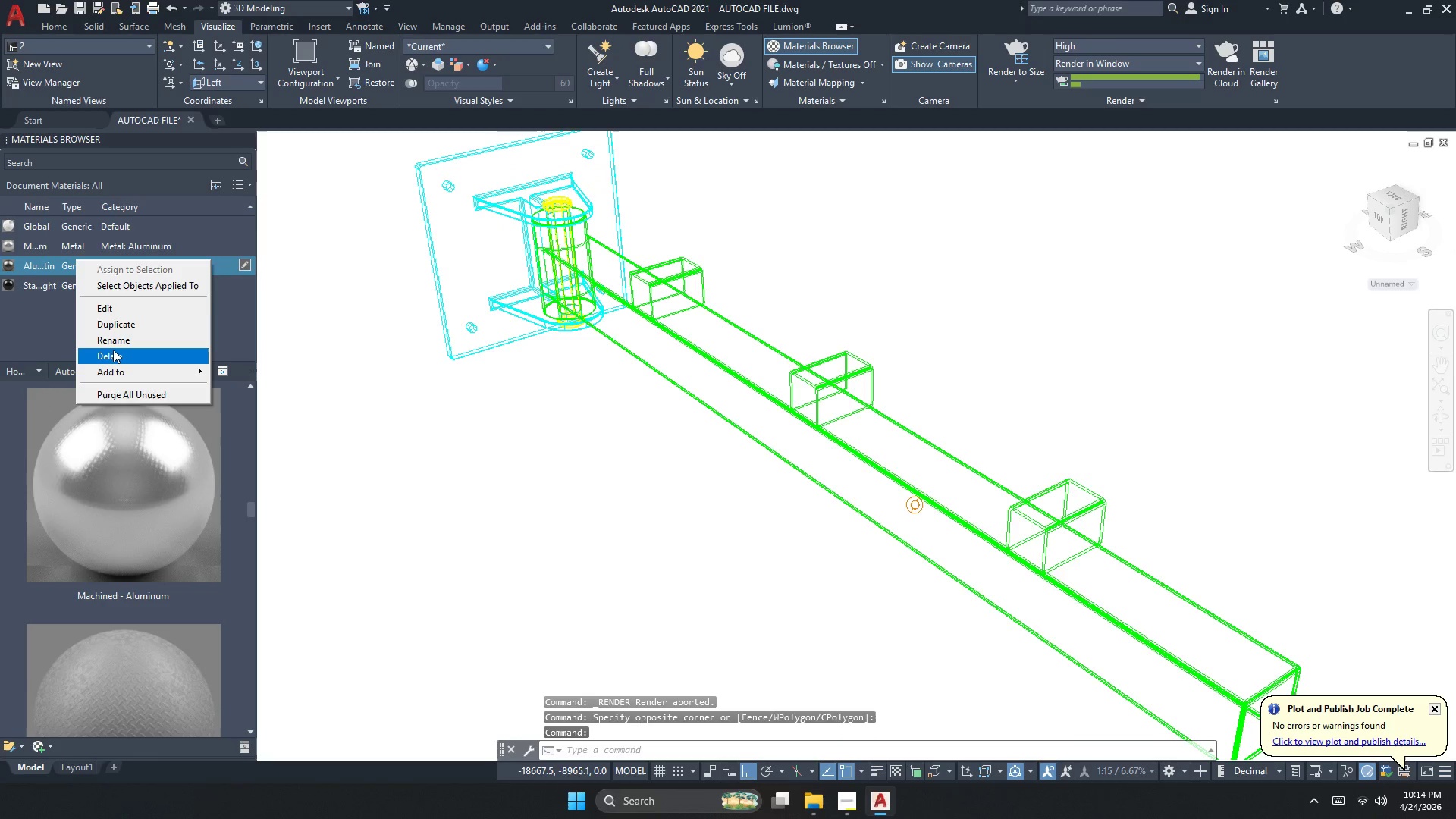 
left_click([113, 347])
 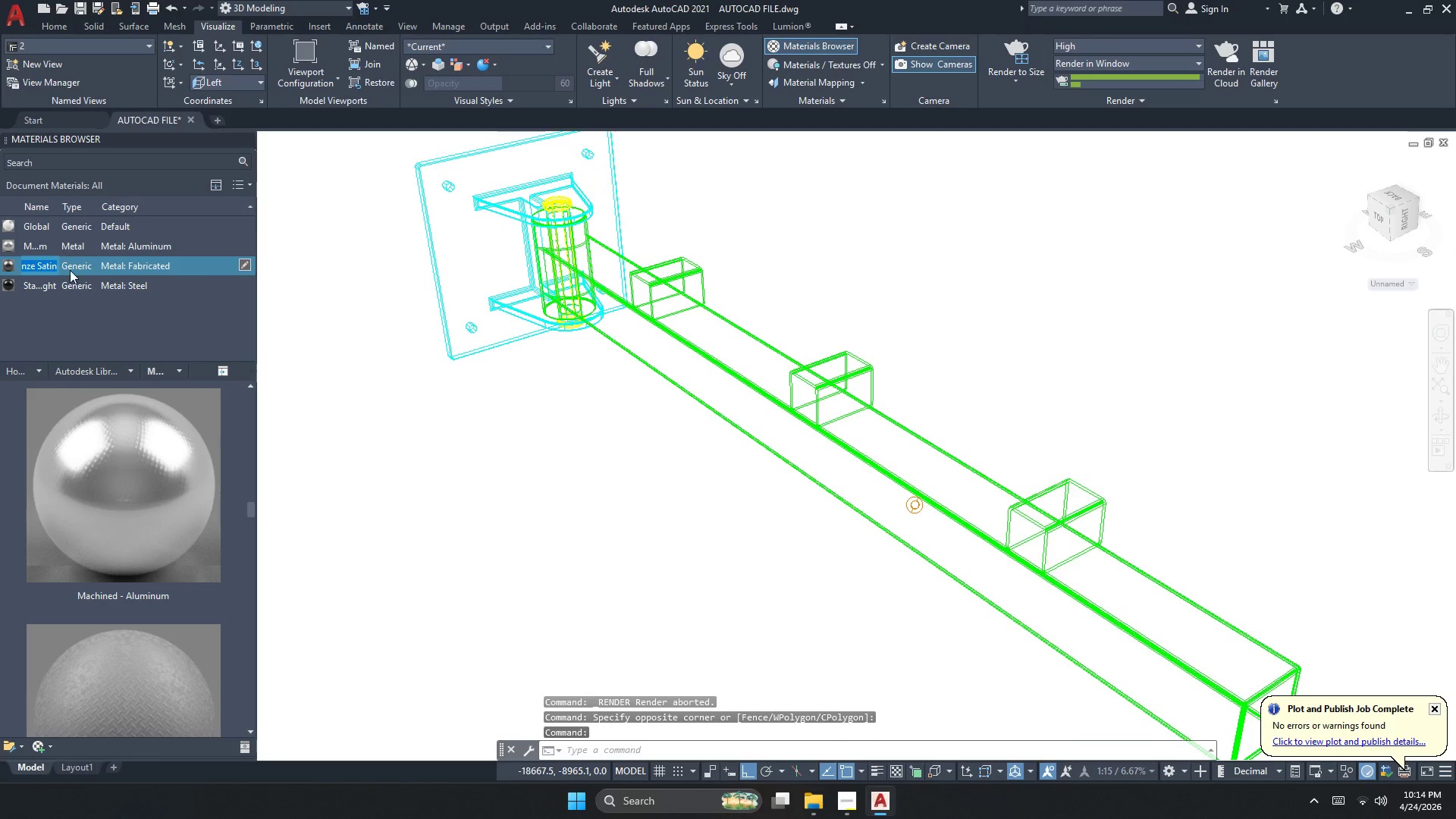 
right_click([70, 269])
 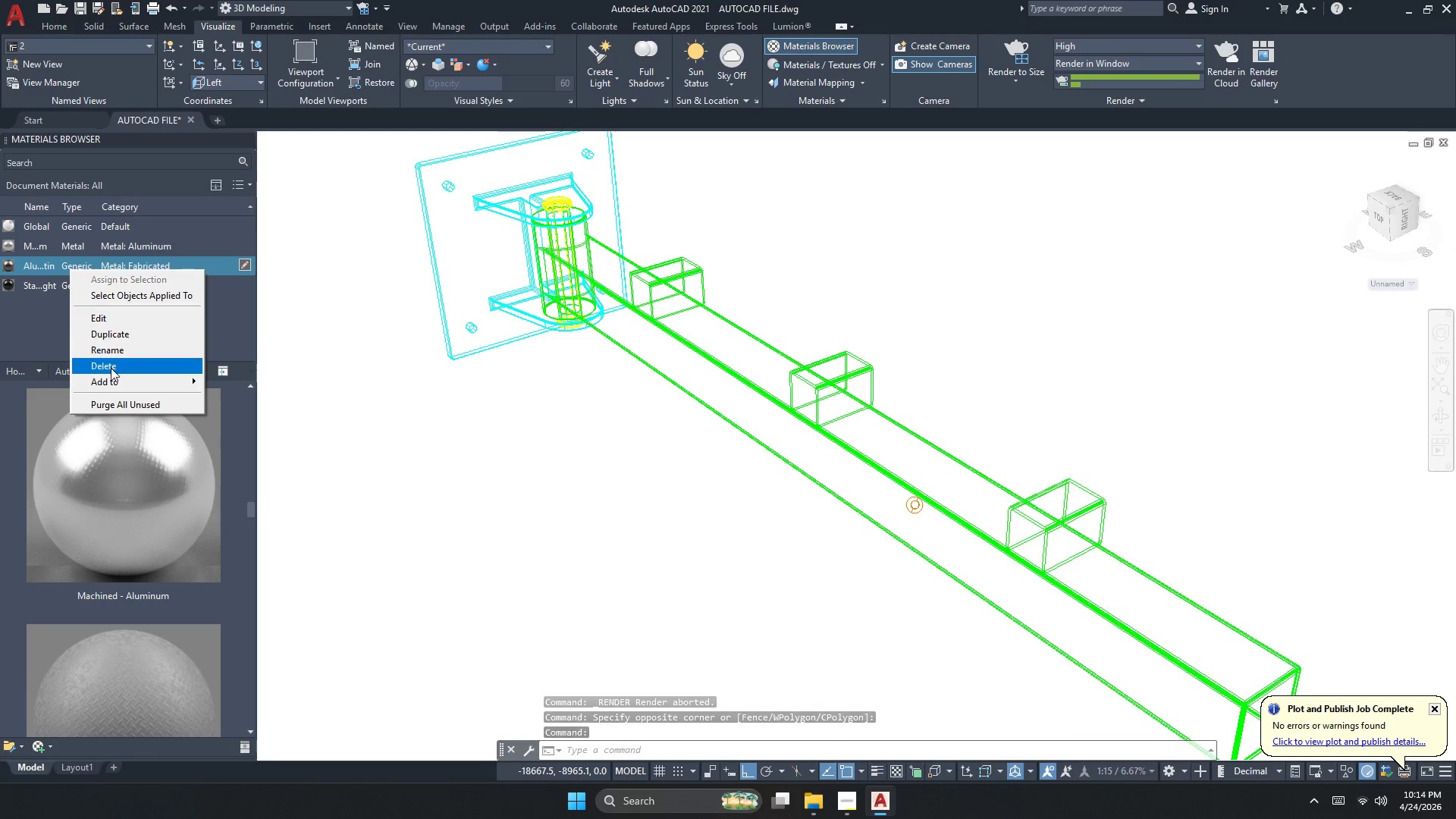 
left_click([111, 368])
 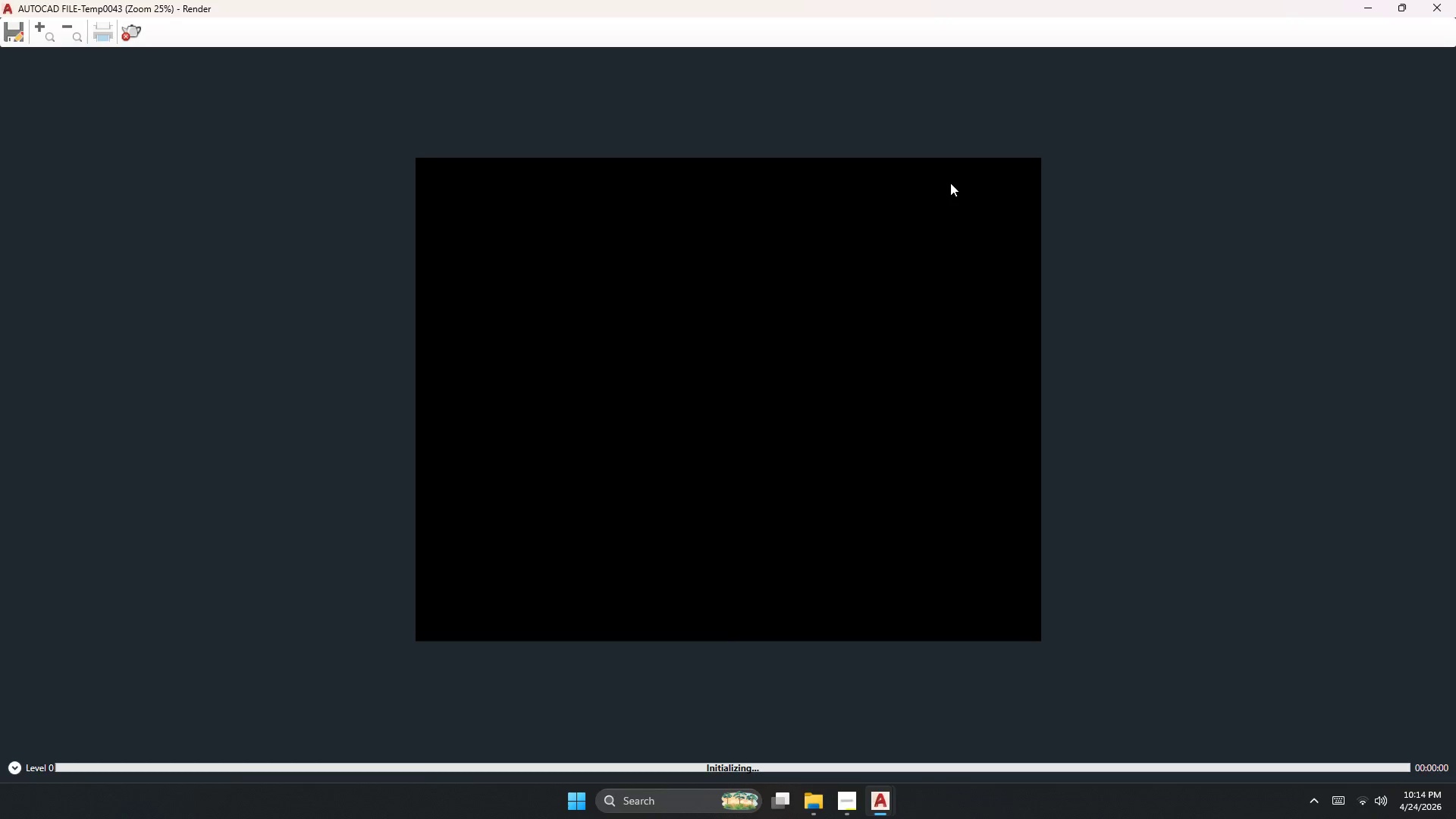 
wait(5.39)
 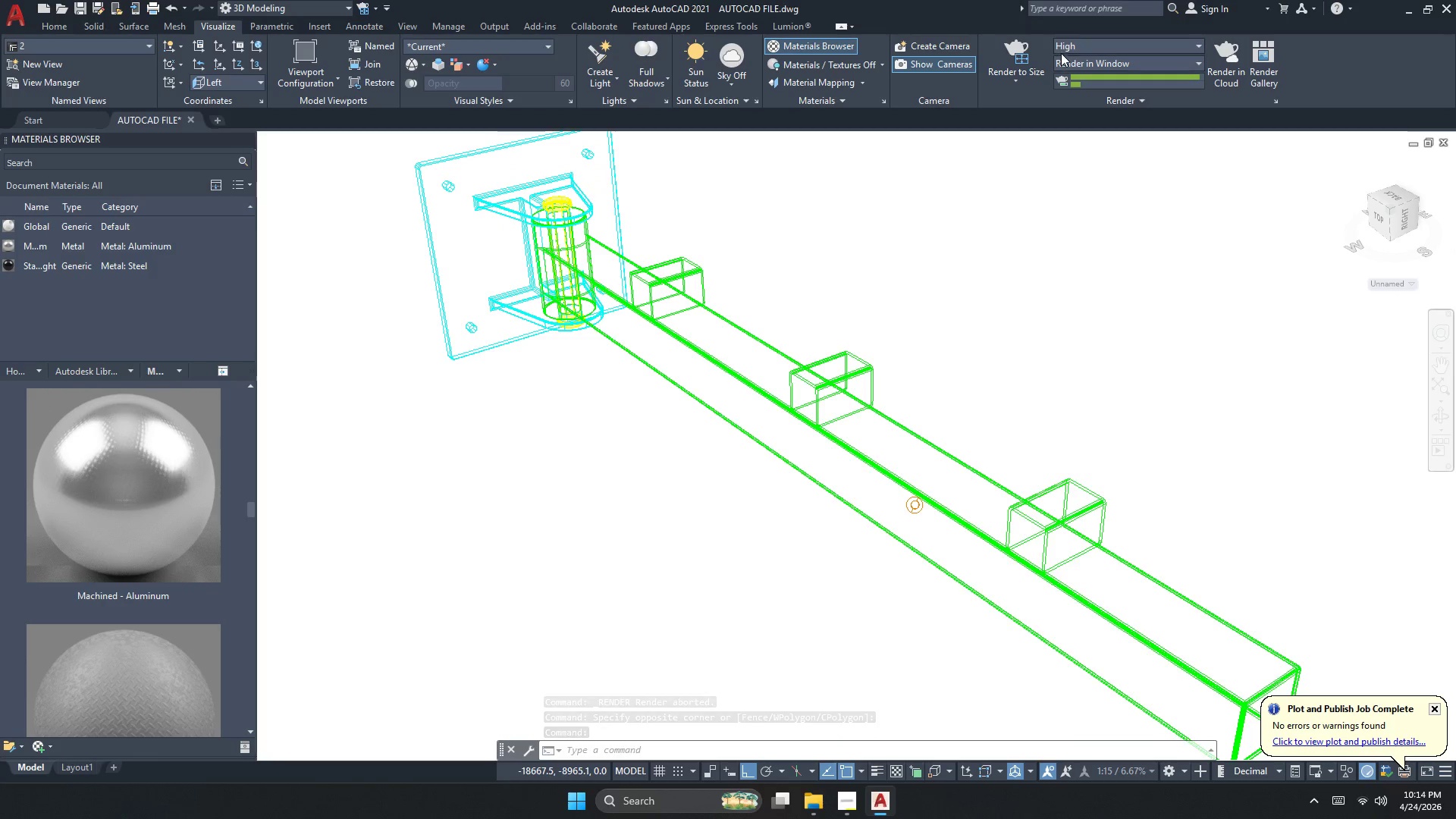 
scroll: coordinate [912, 629], scroll_direction: up, amount: 2.0
 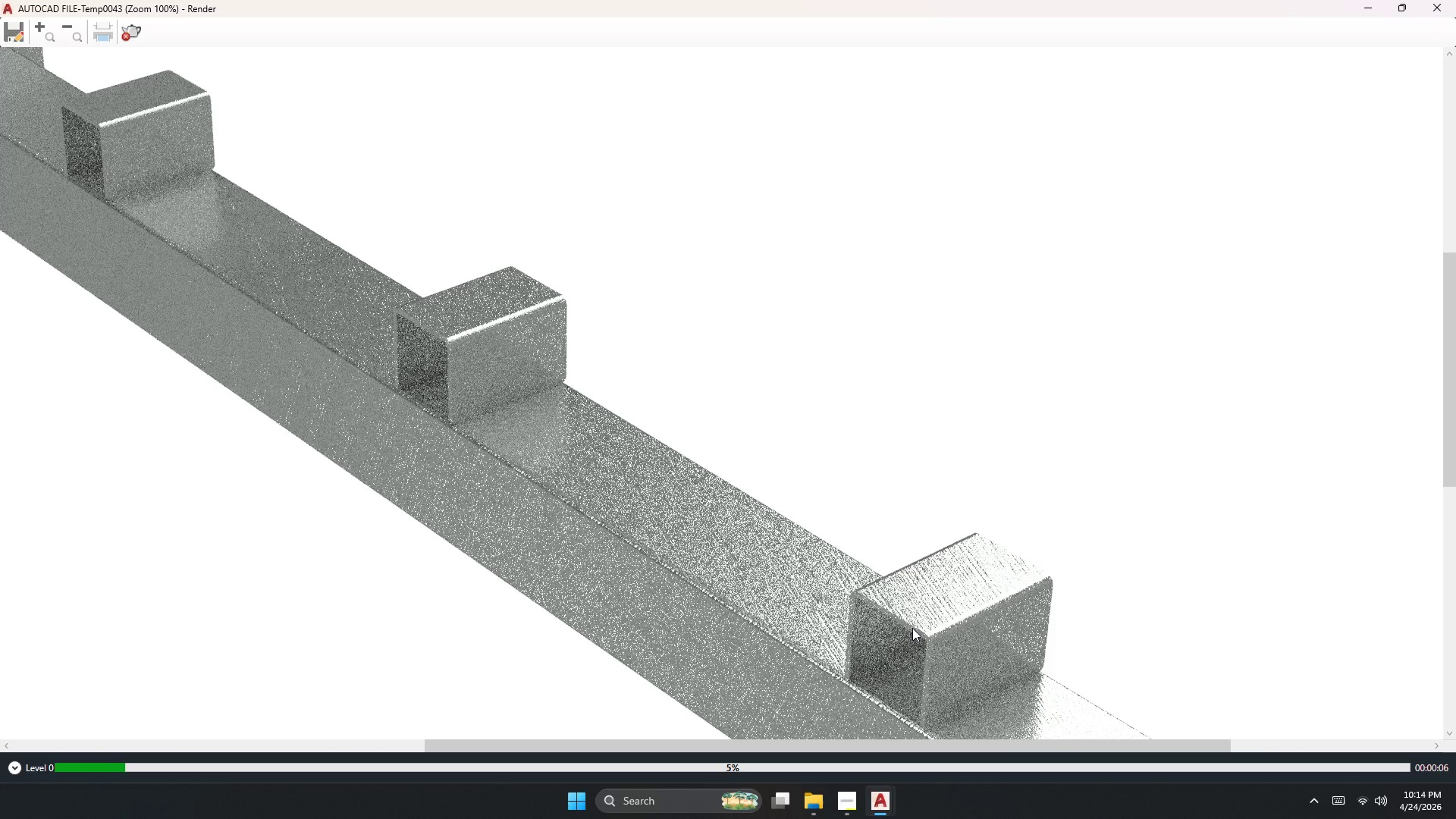 
scroll: coordinate [912, 626], scroll_direction: down, amount: 1.0
 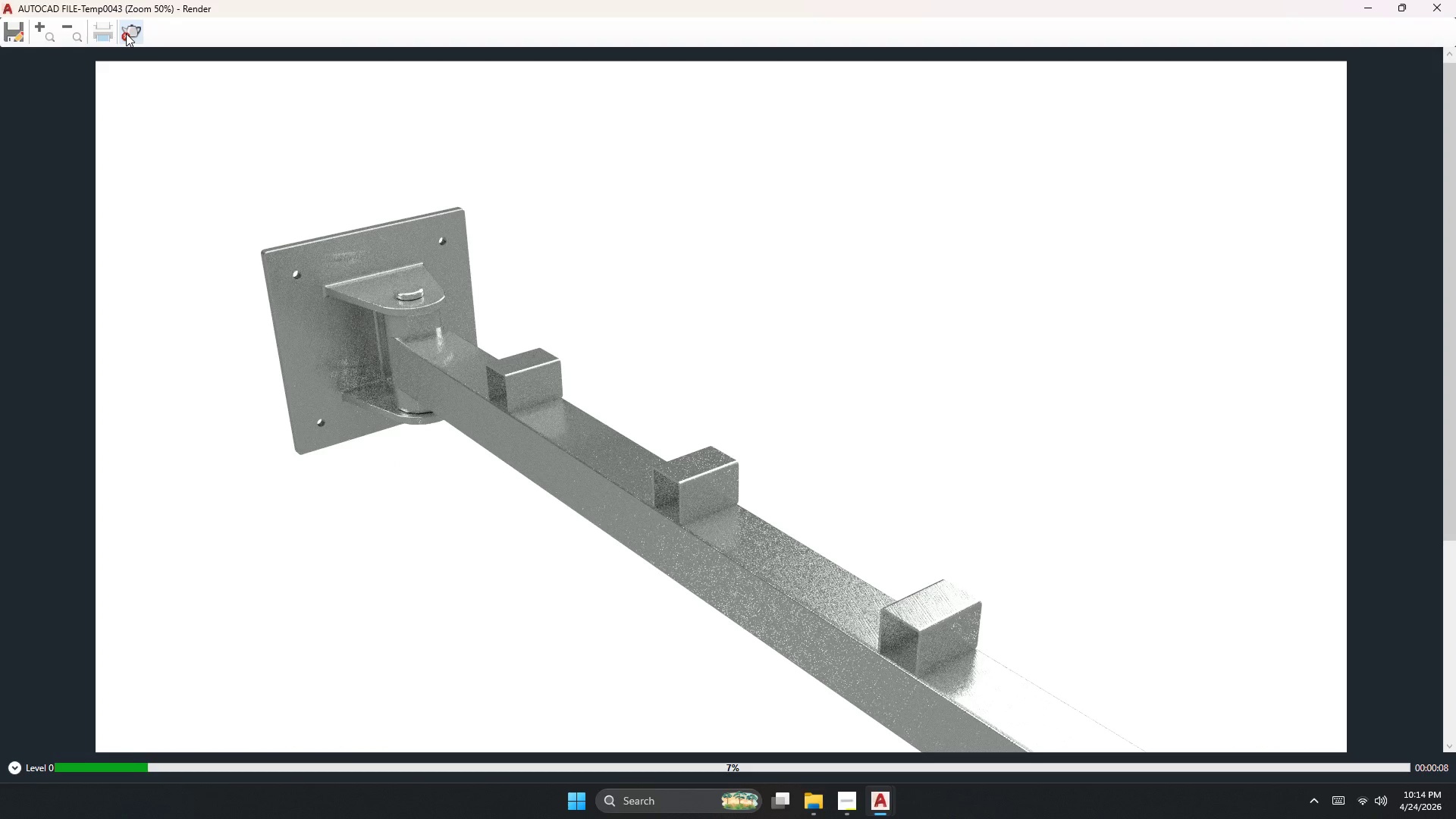 
left_click([126, 33])
 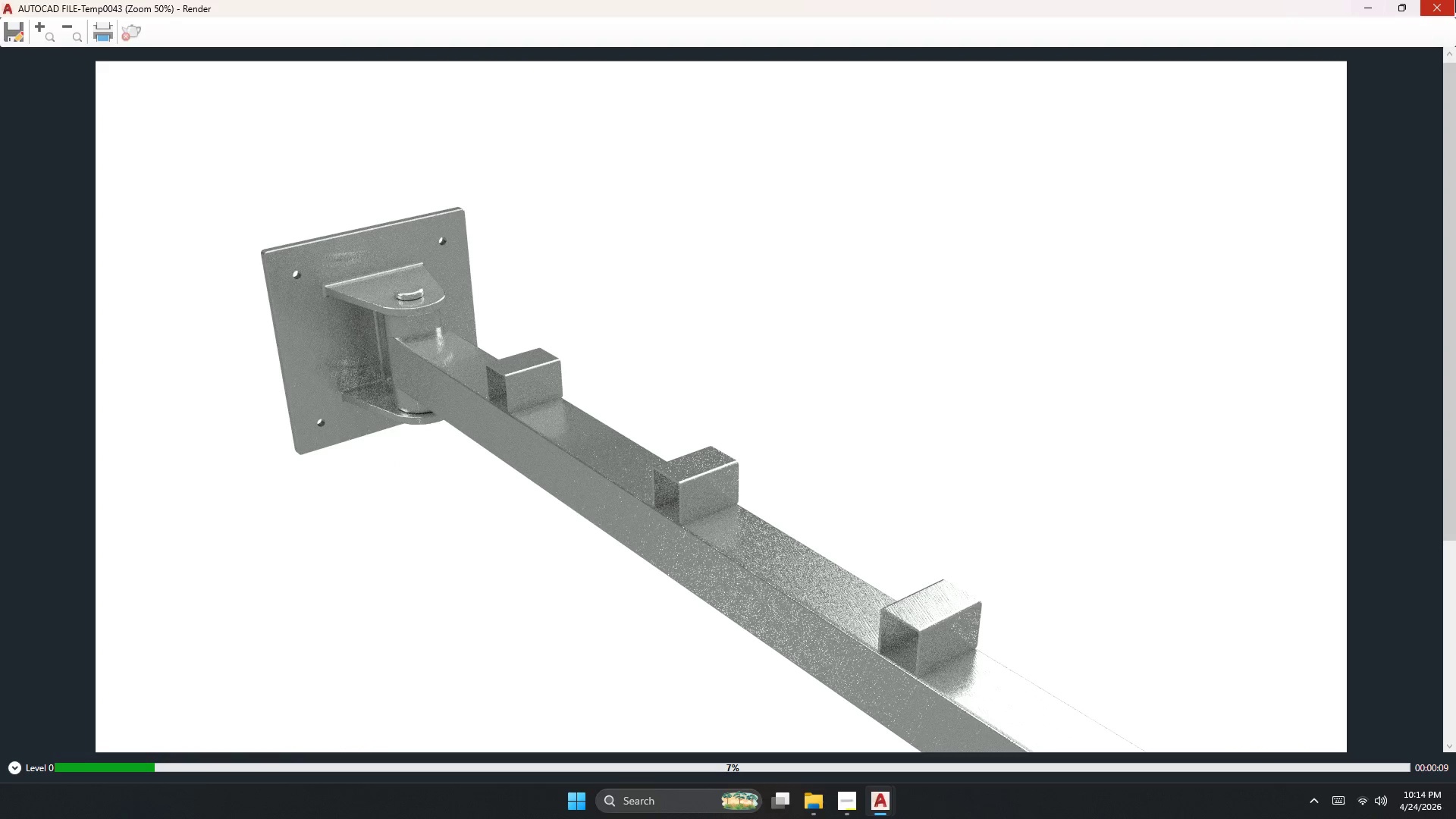 
left_click([1455, 0])
 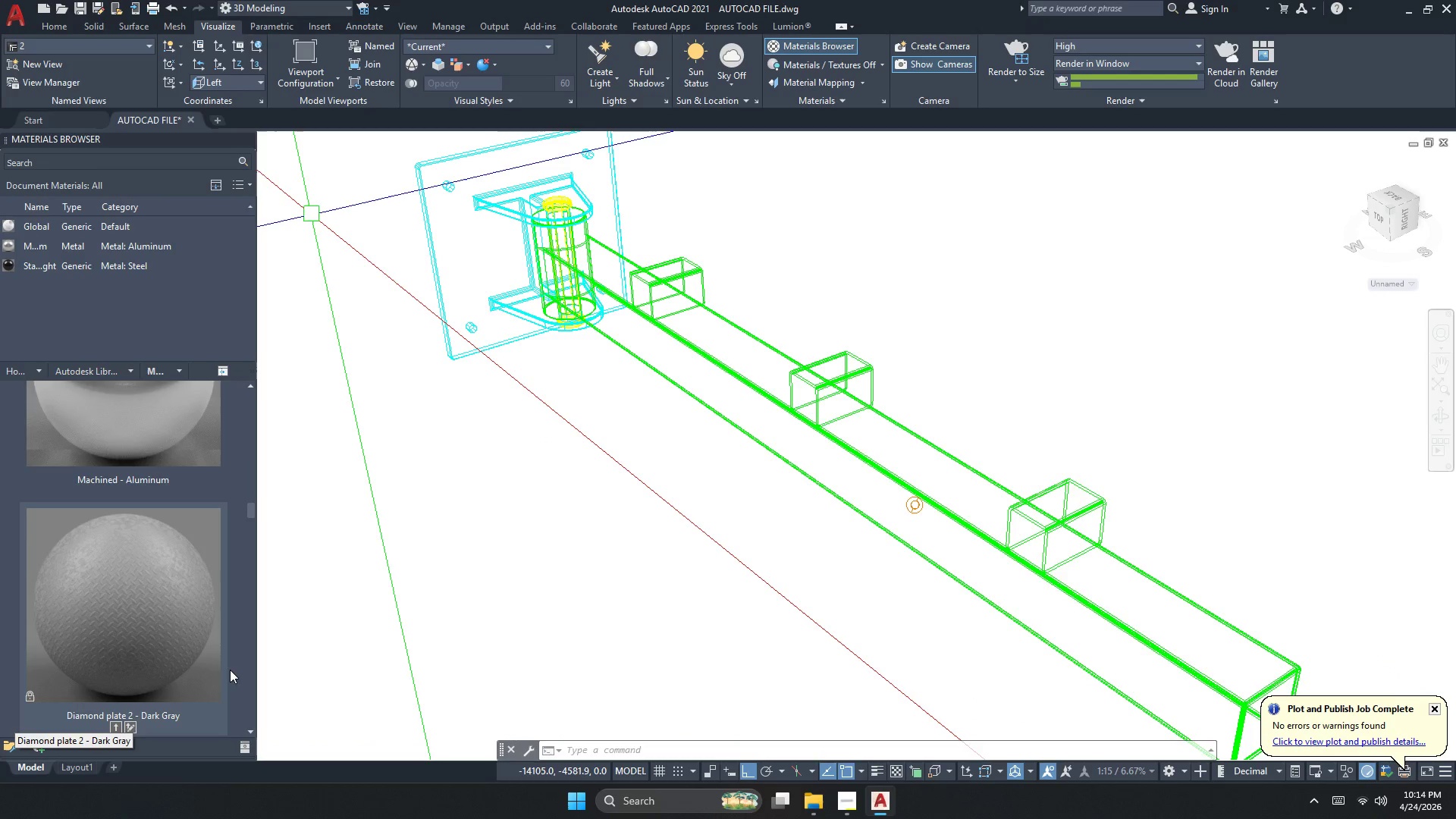 
left_click([249, 730])
 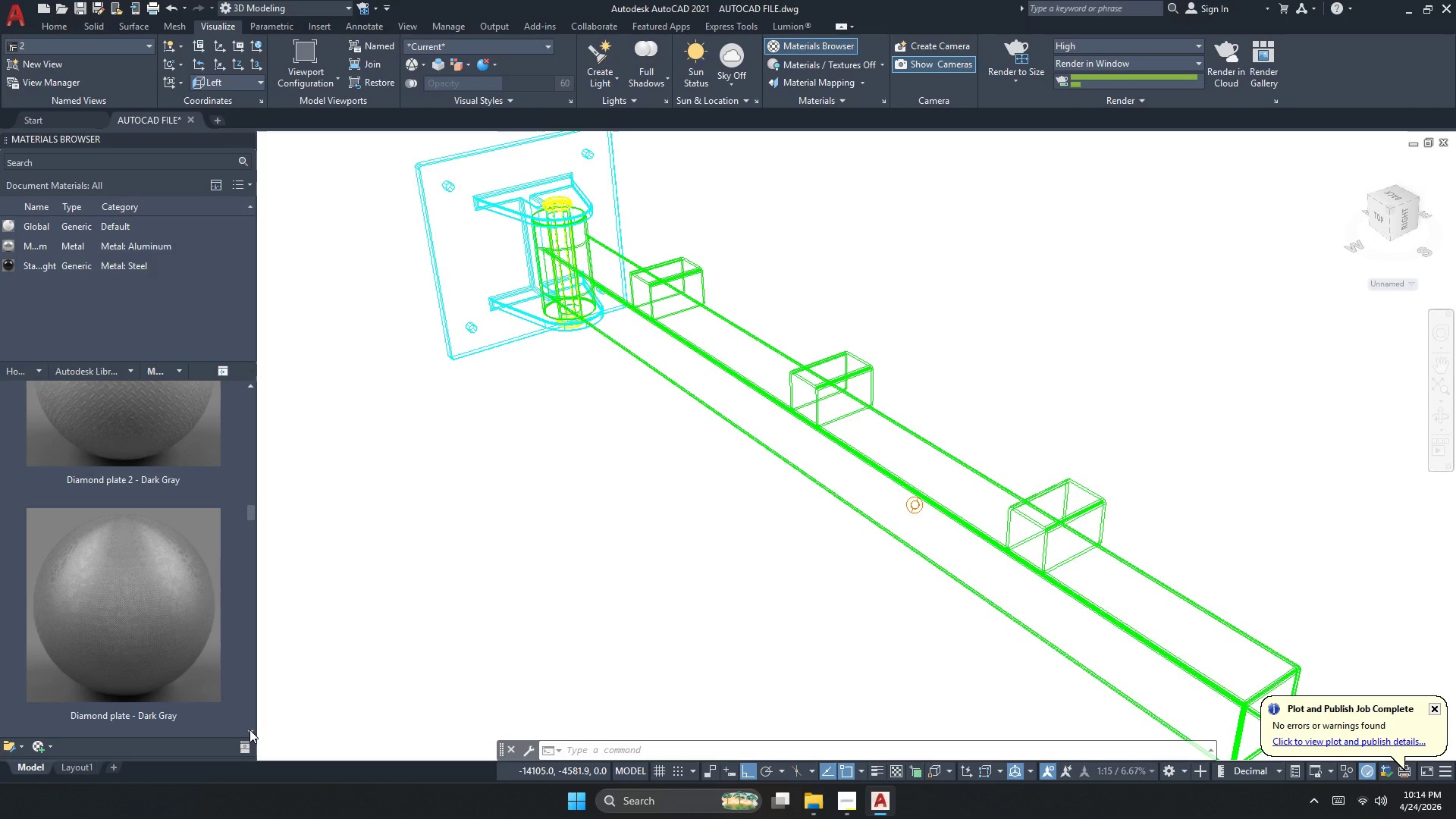 
left_click([249, 730])
 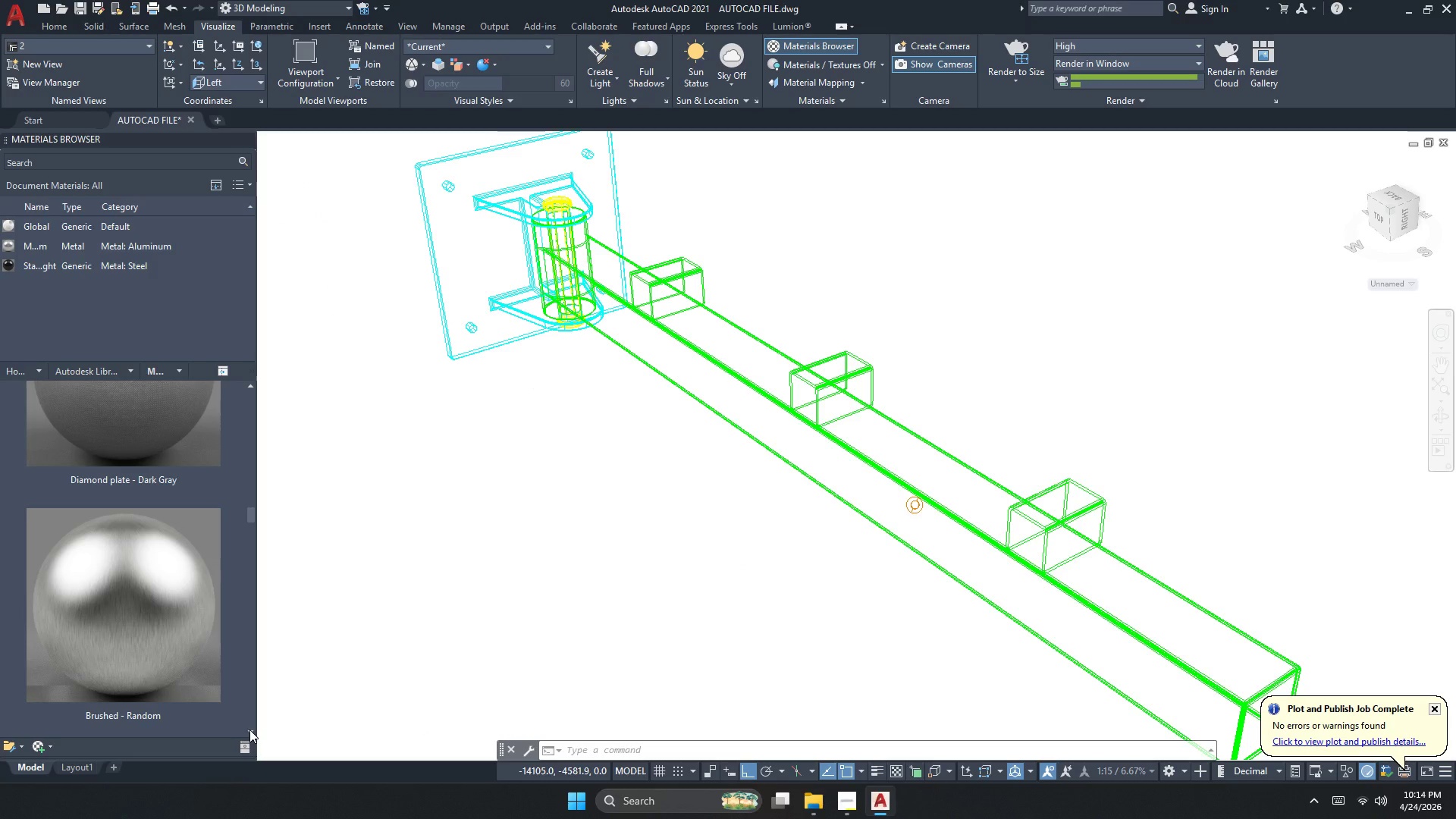 
left_click([249, 730])
 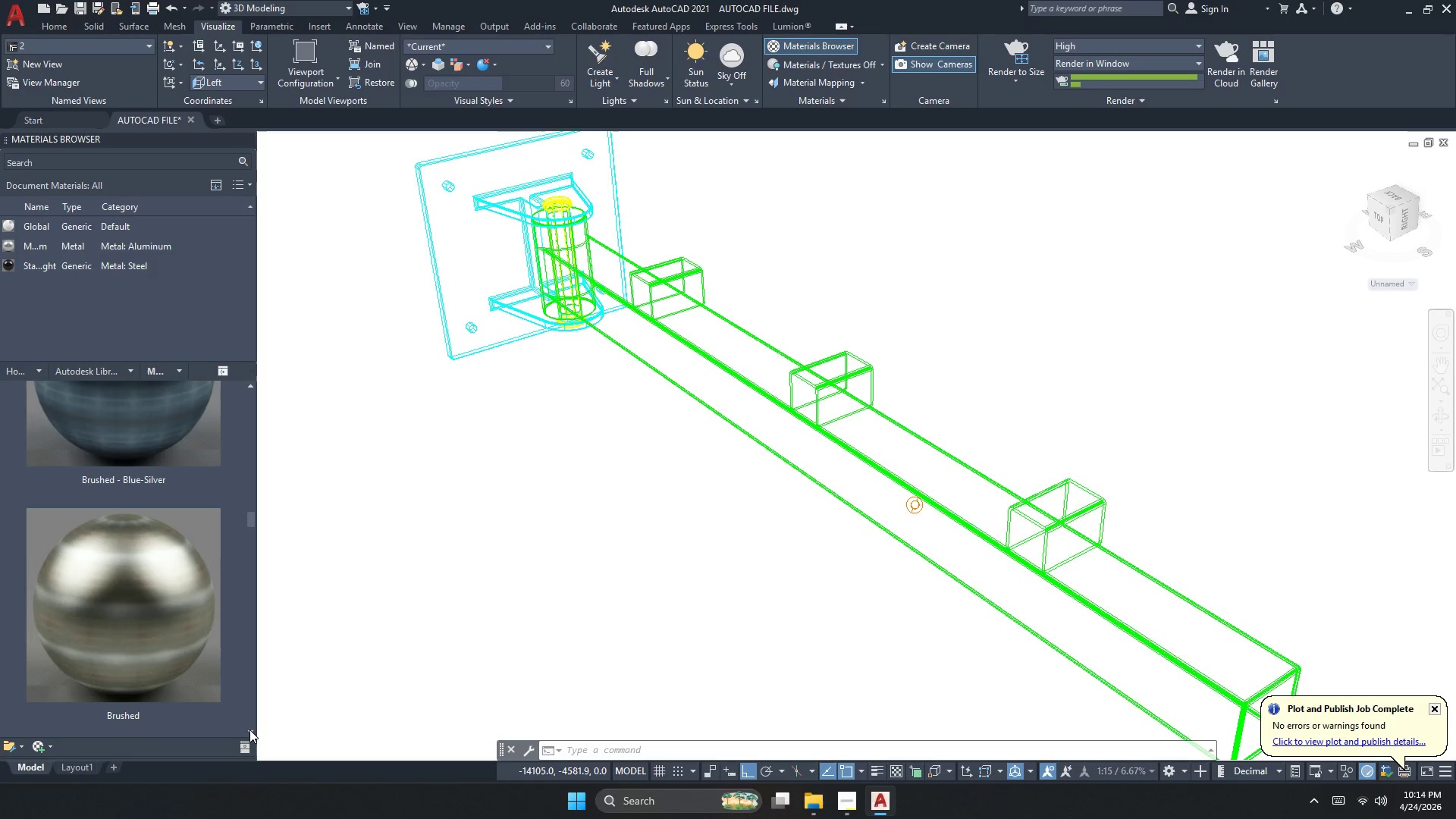 
double_click([249, 730])
 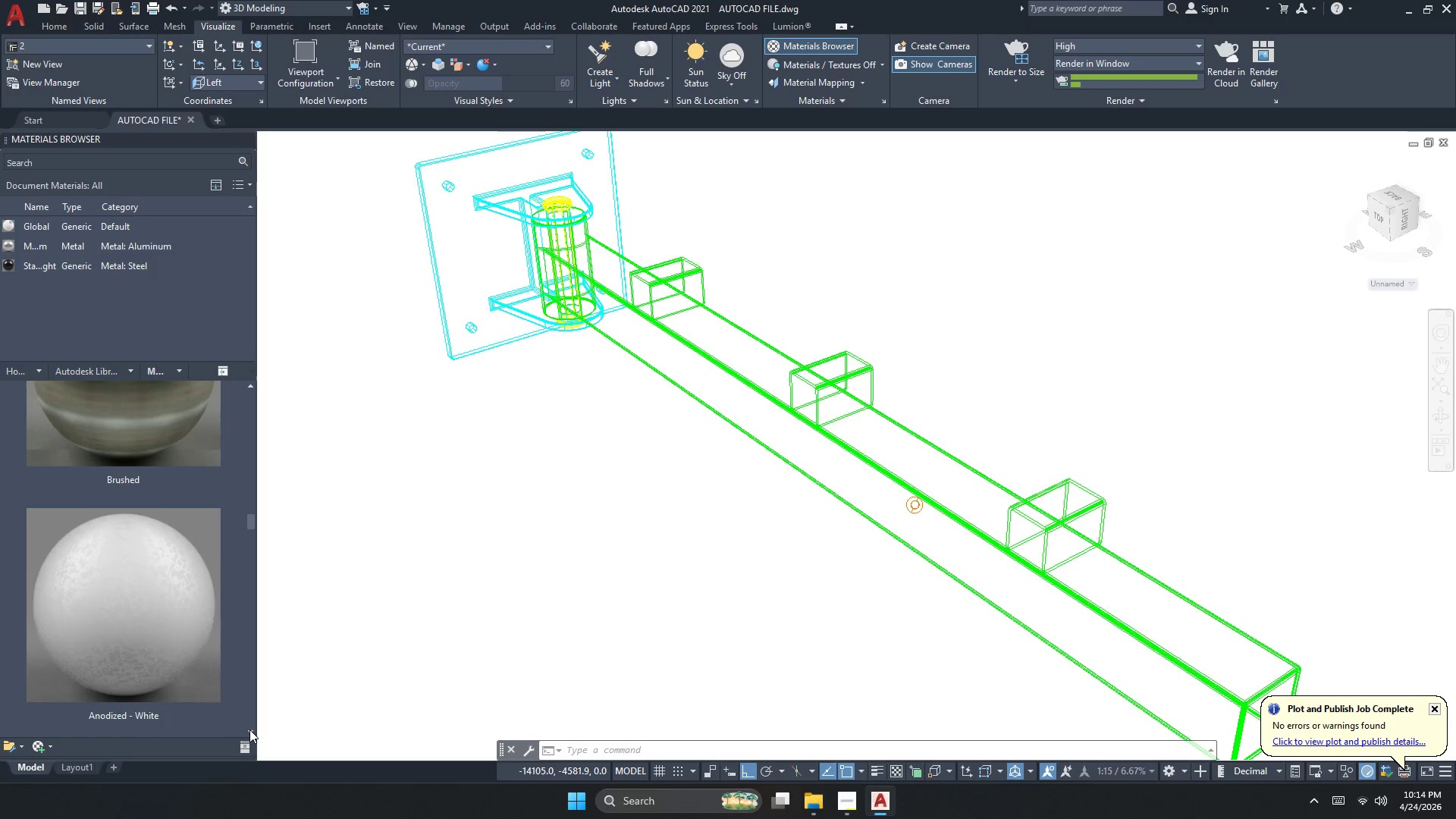 
left_click([249, 730])
 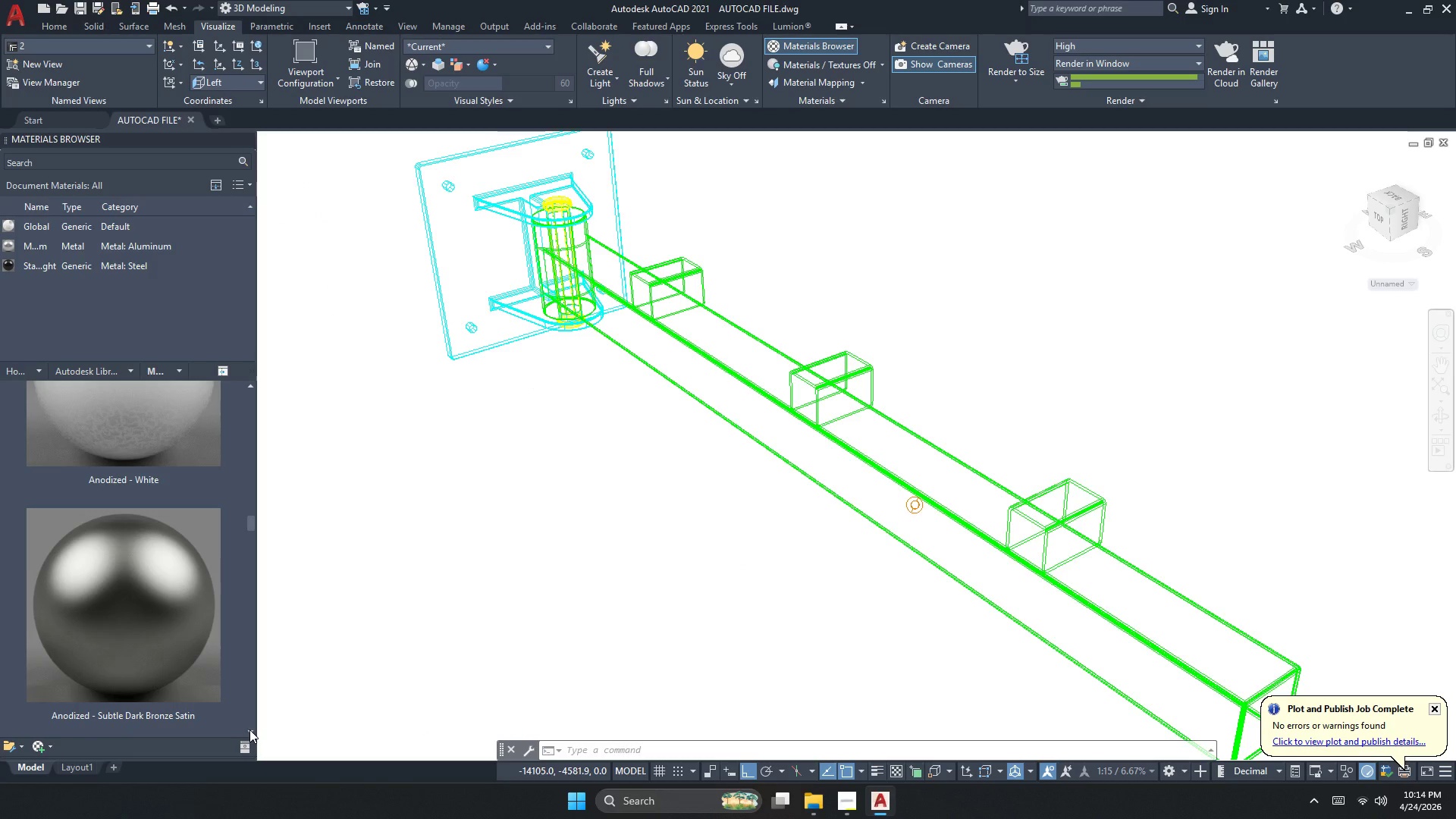 
left_click([249, 730])
 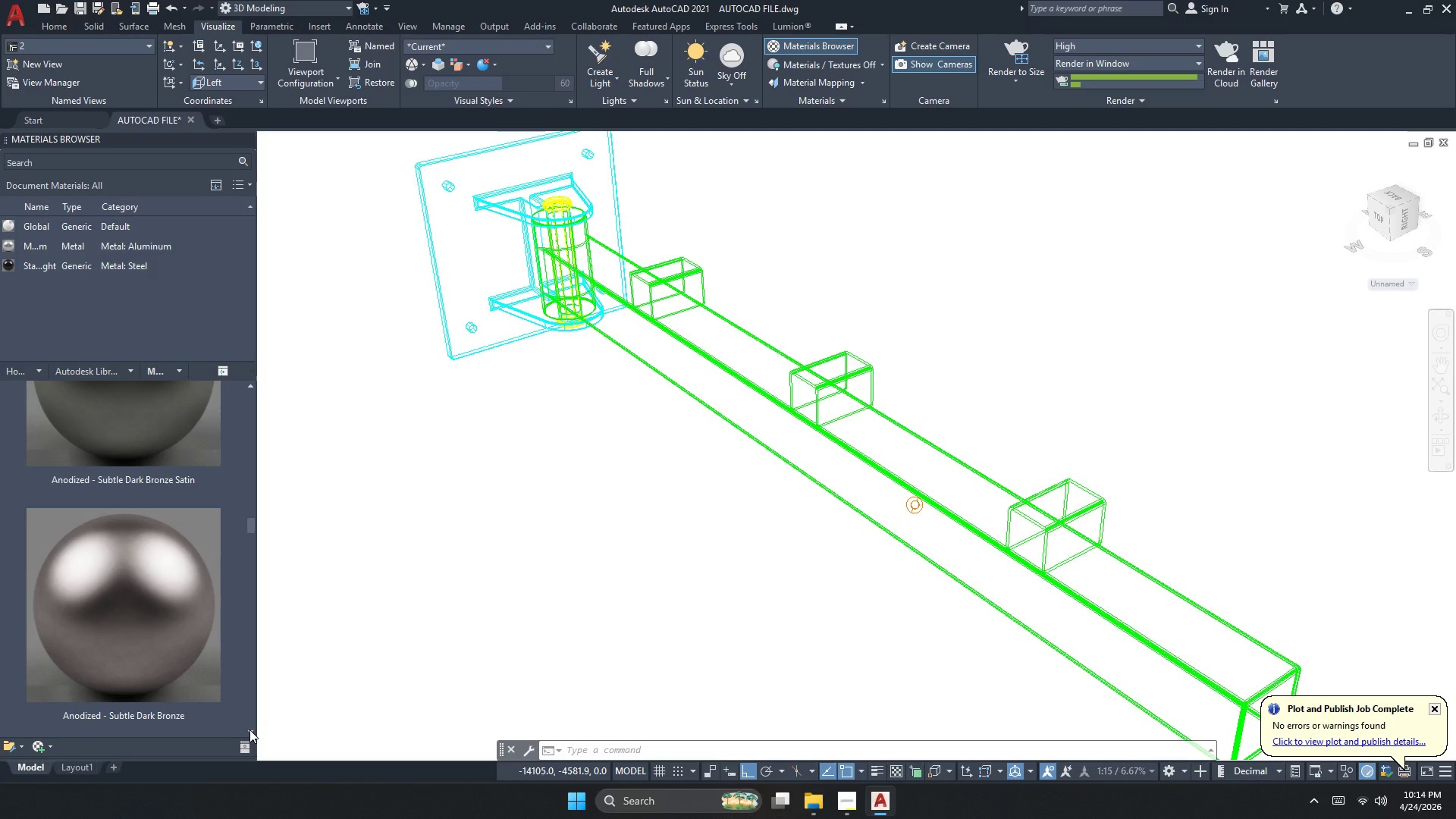 
left_click([249, 730])
 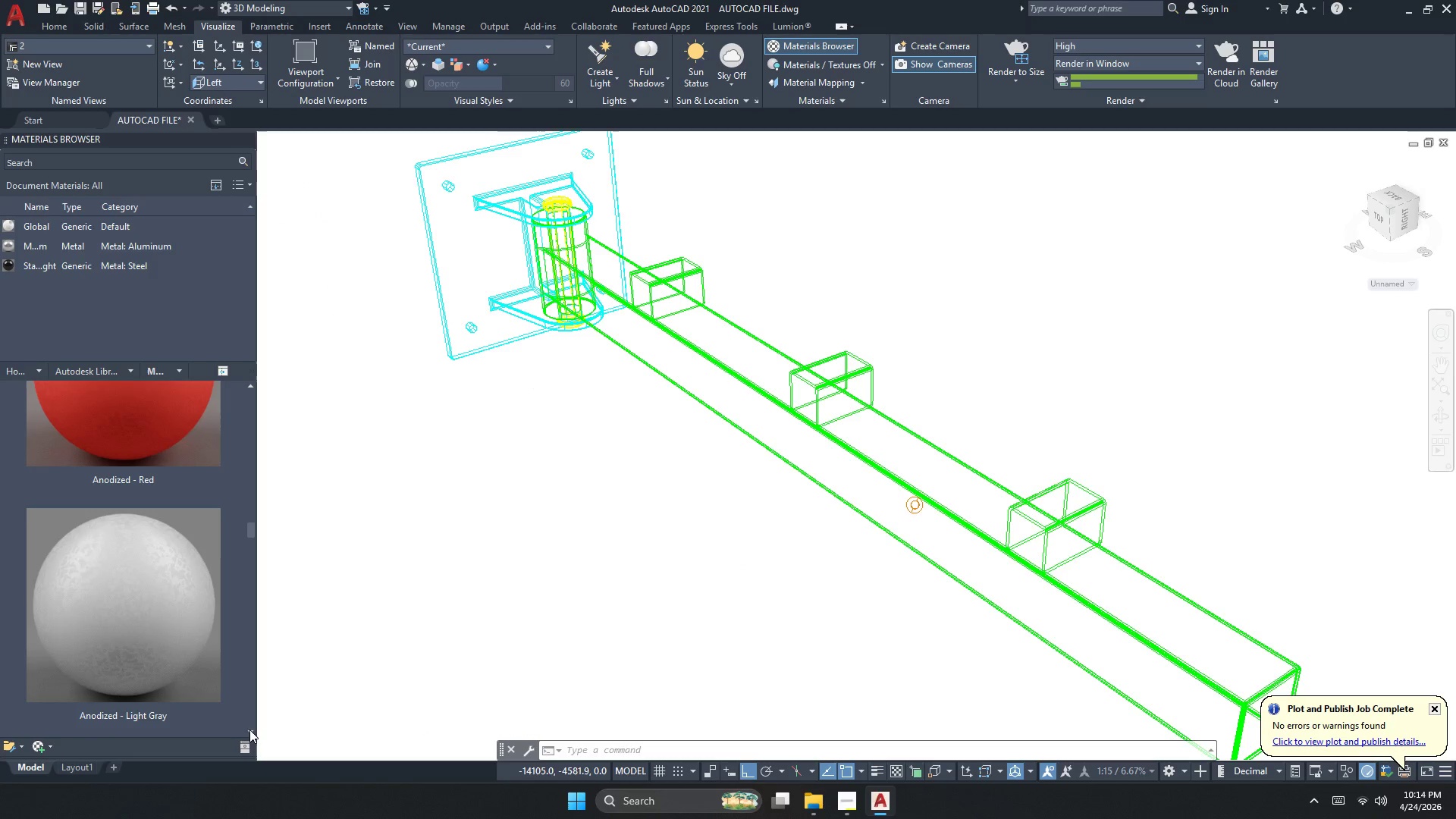 
double_click([249, 730])
 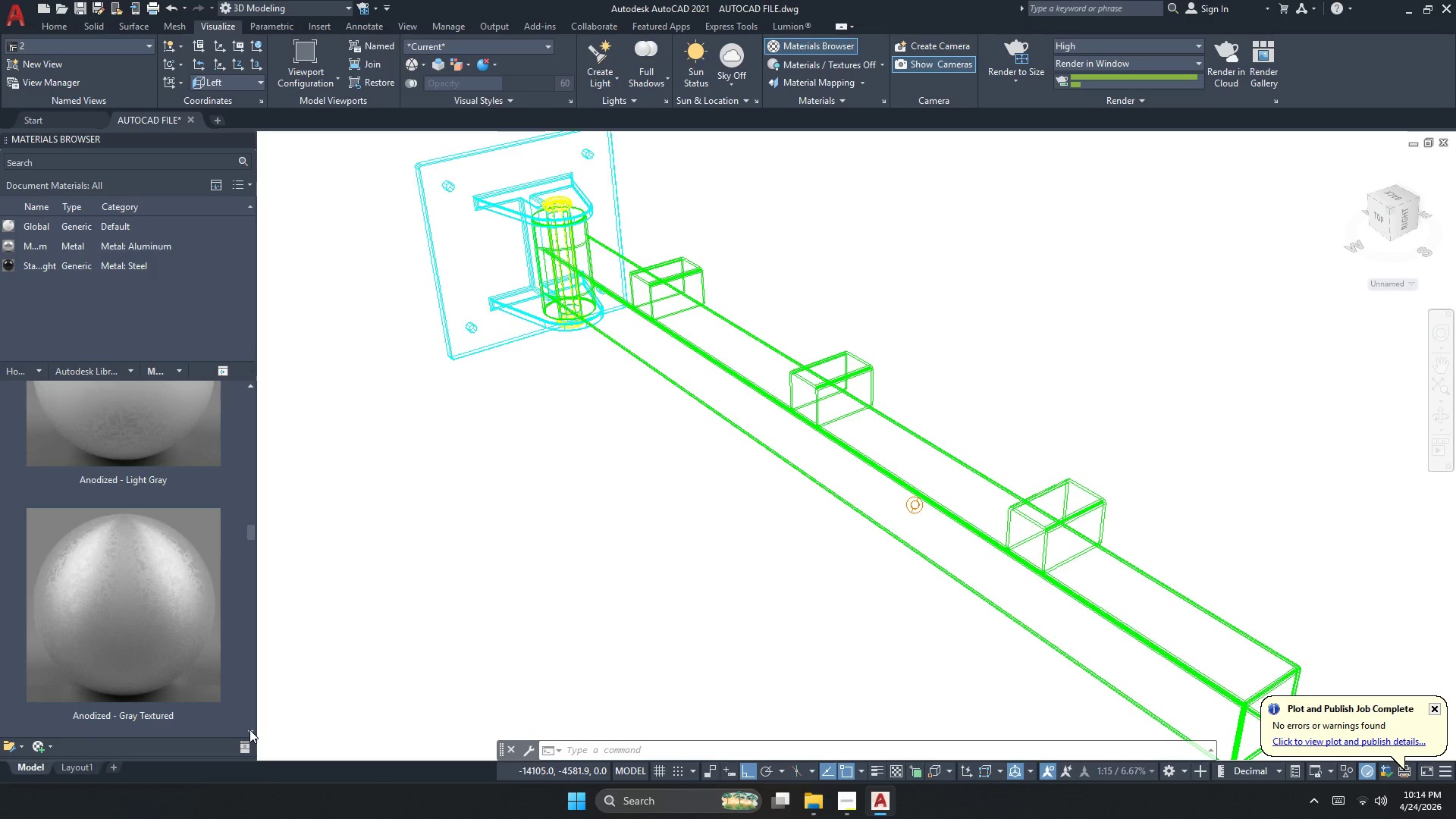 
left_click([249, 730])
 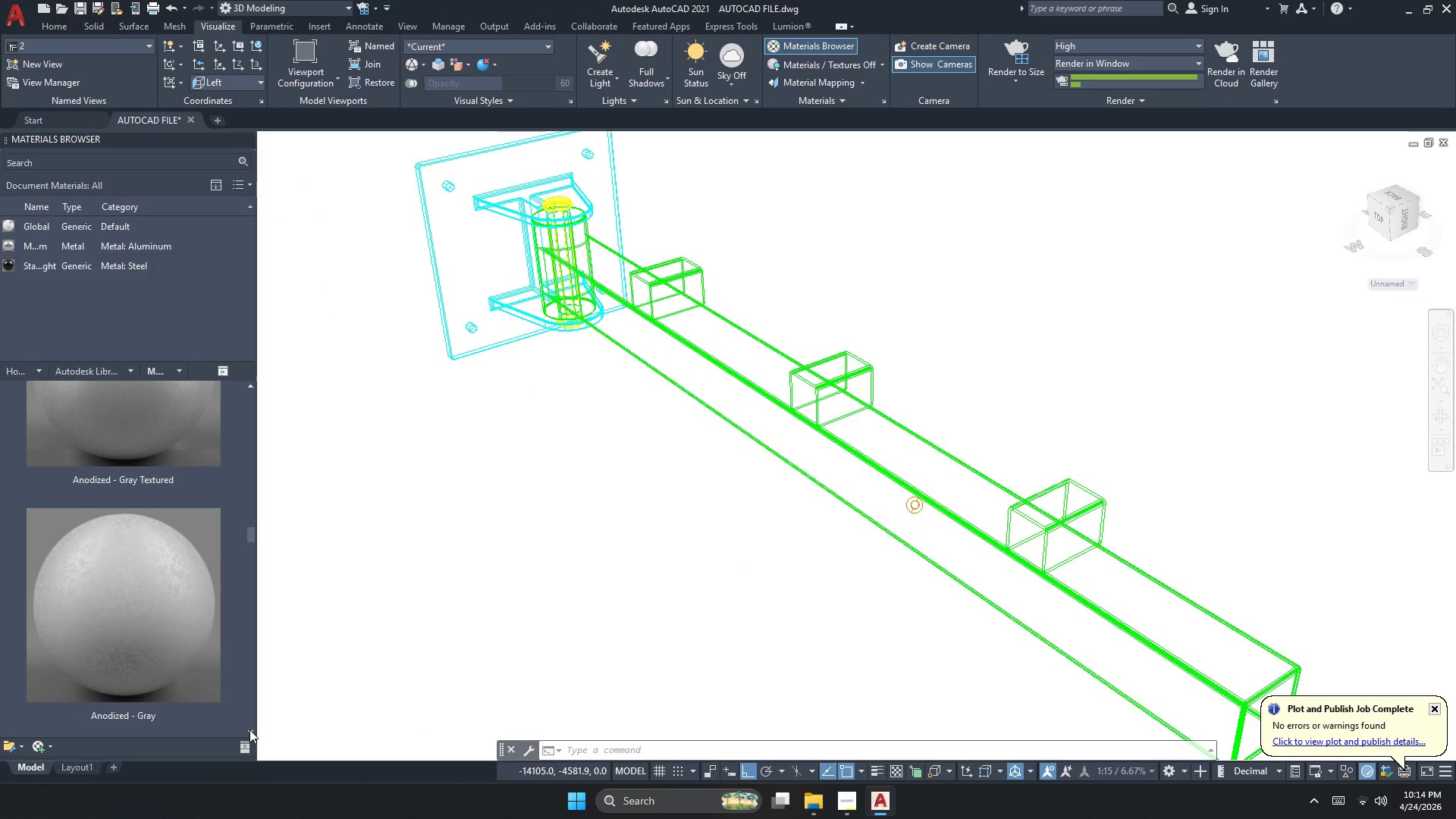 
left_click([249, 730])
 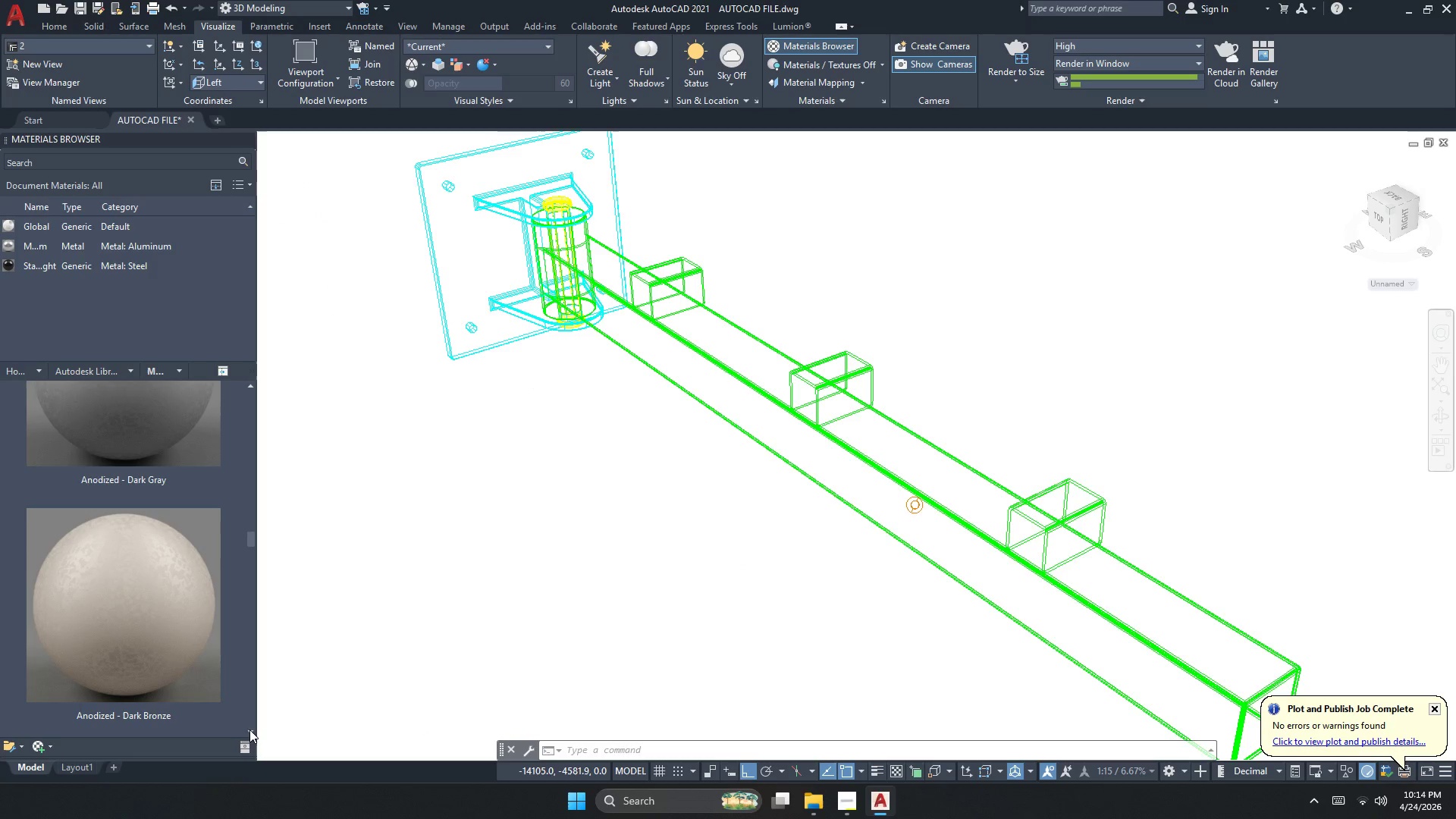 
double_click([249, 730])
 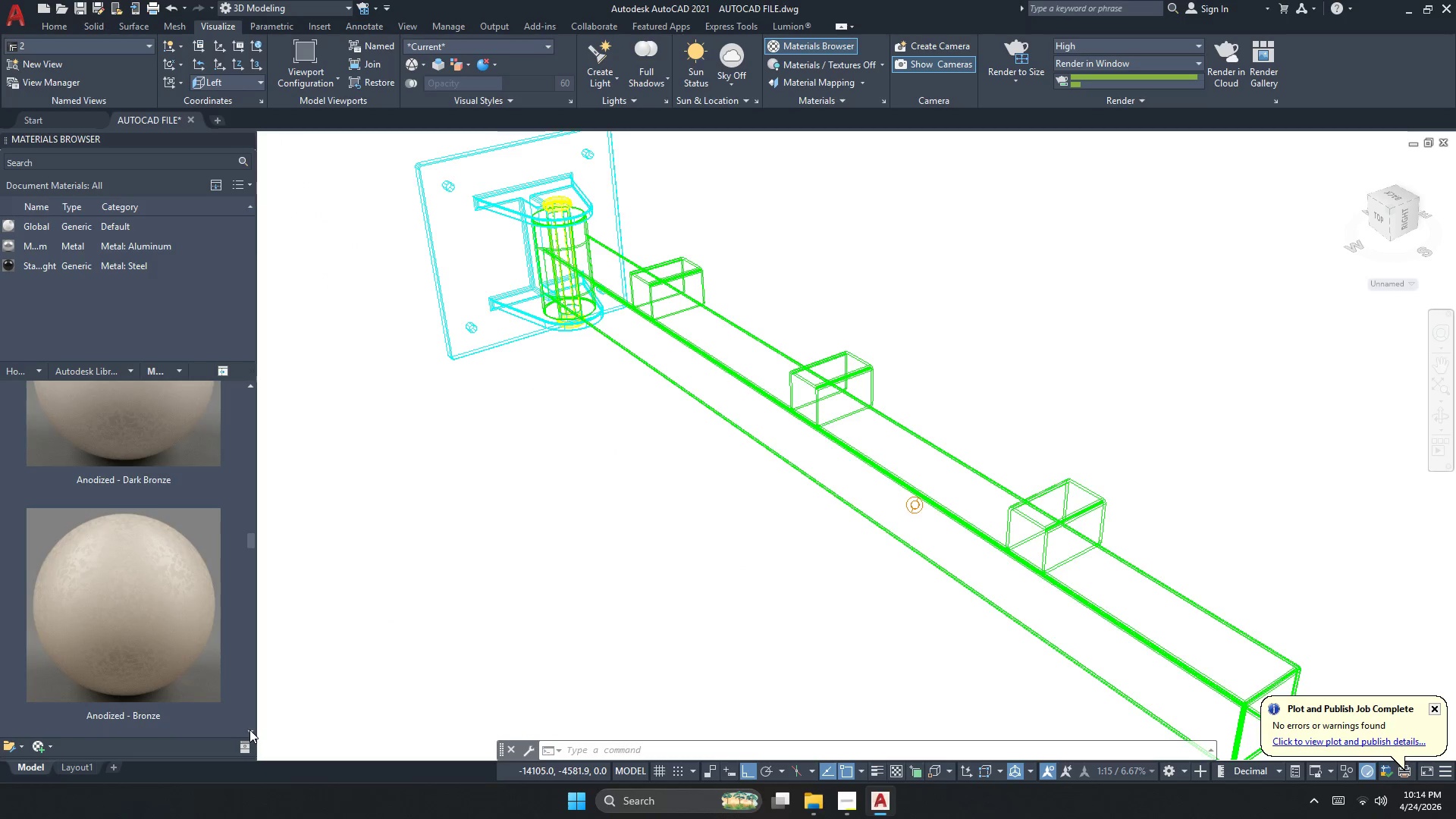 
triple_click([249, 730])
 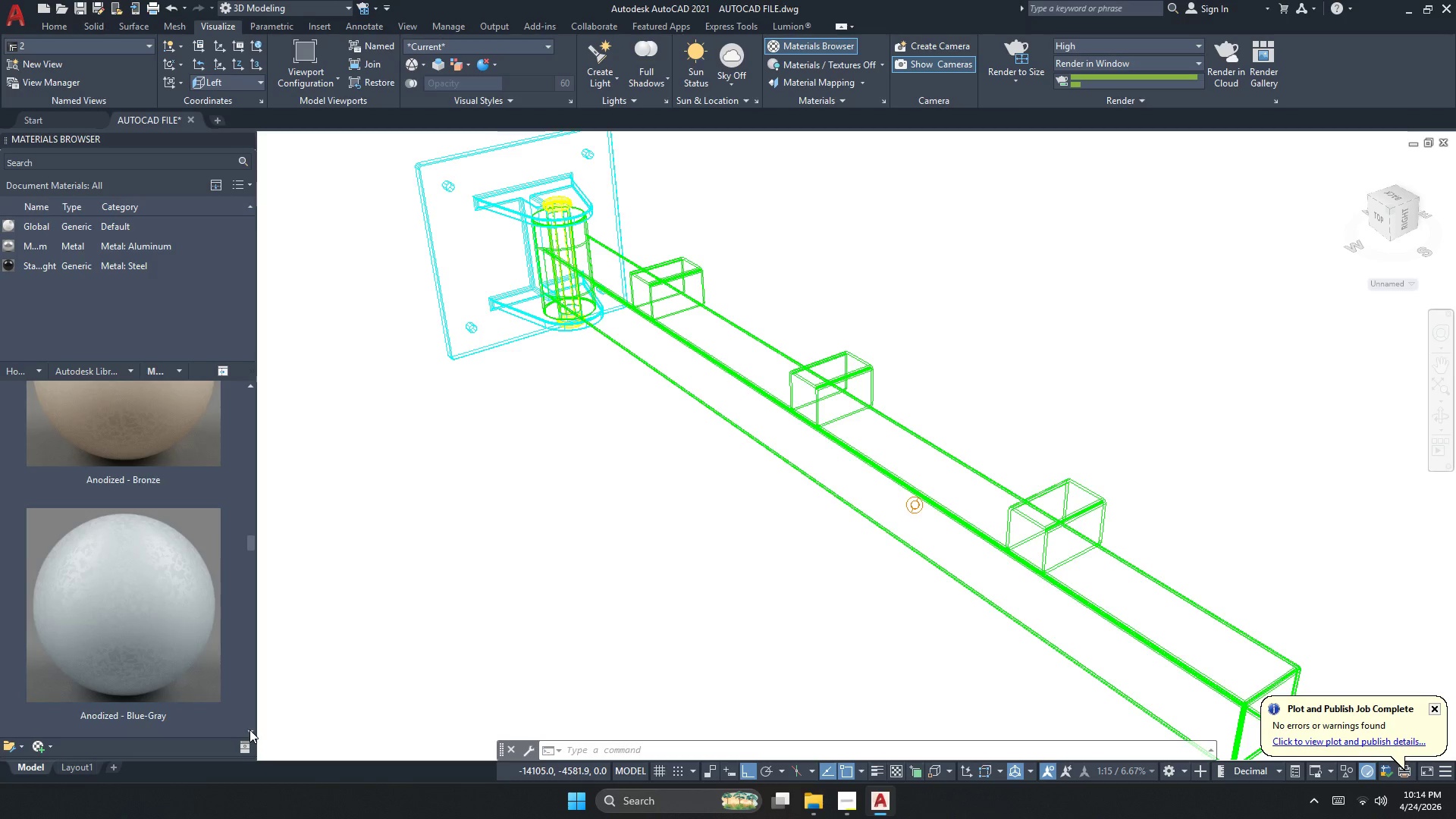 
triple_click([249, 730])
 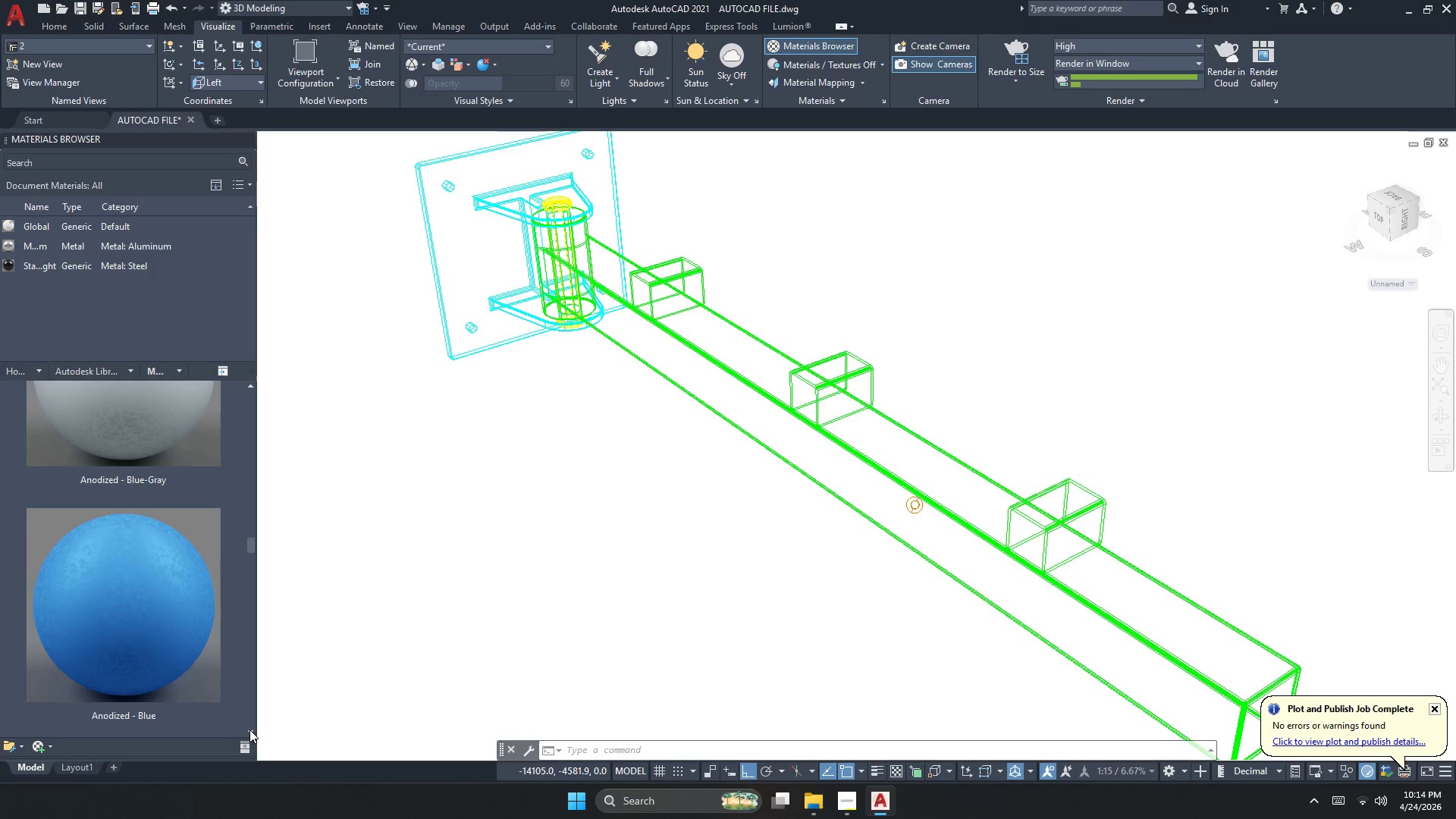 
triple_click([249, 730])
 